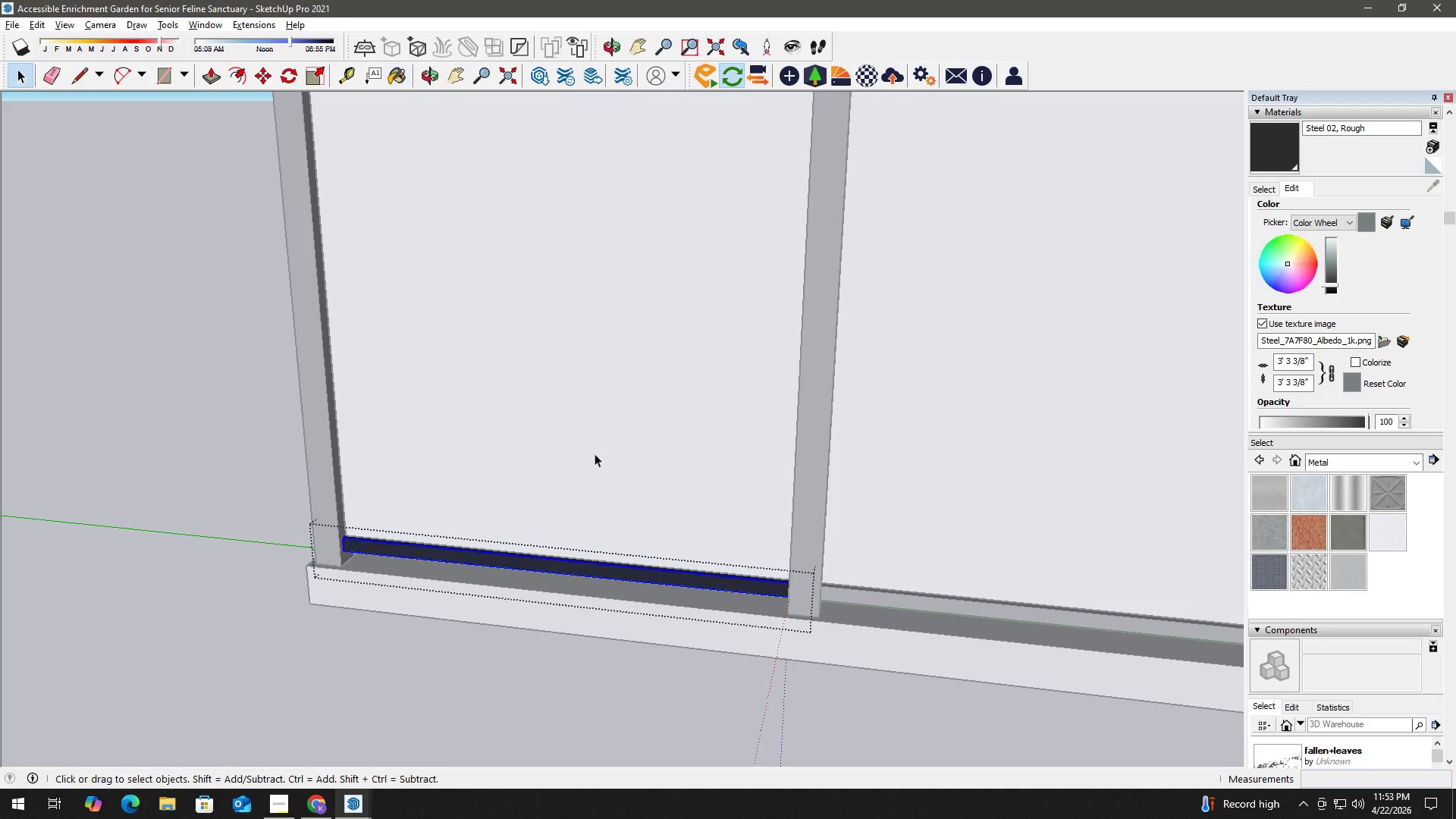 
key(H)
 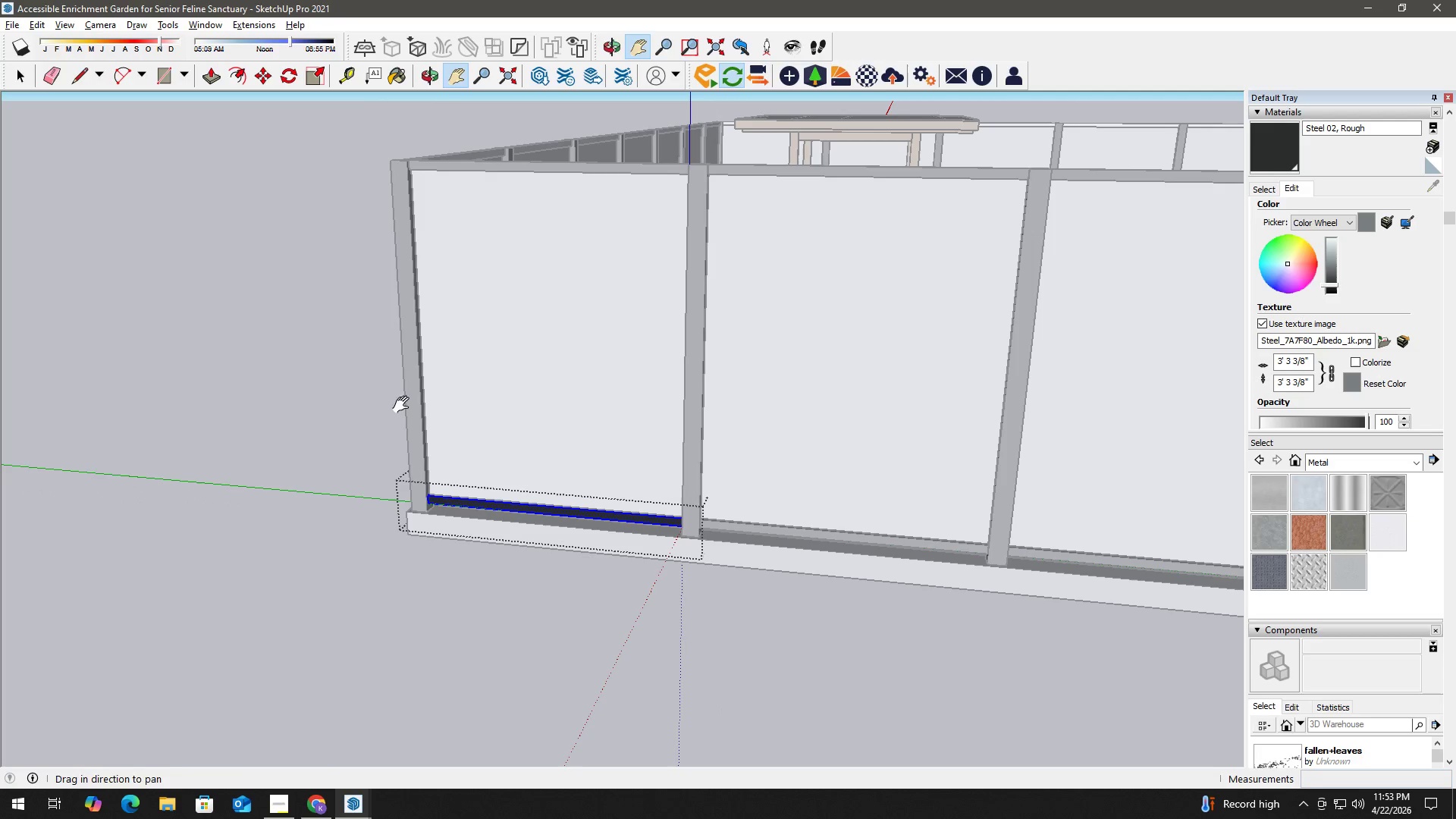 
key(Escape)
 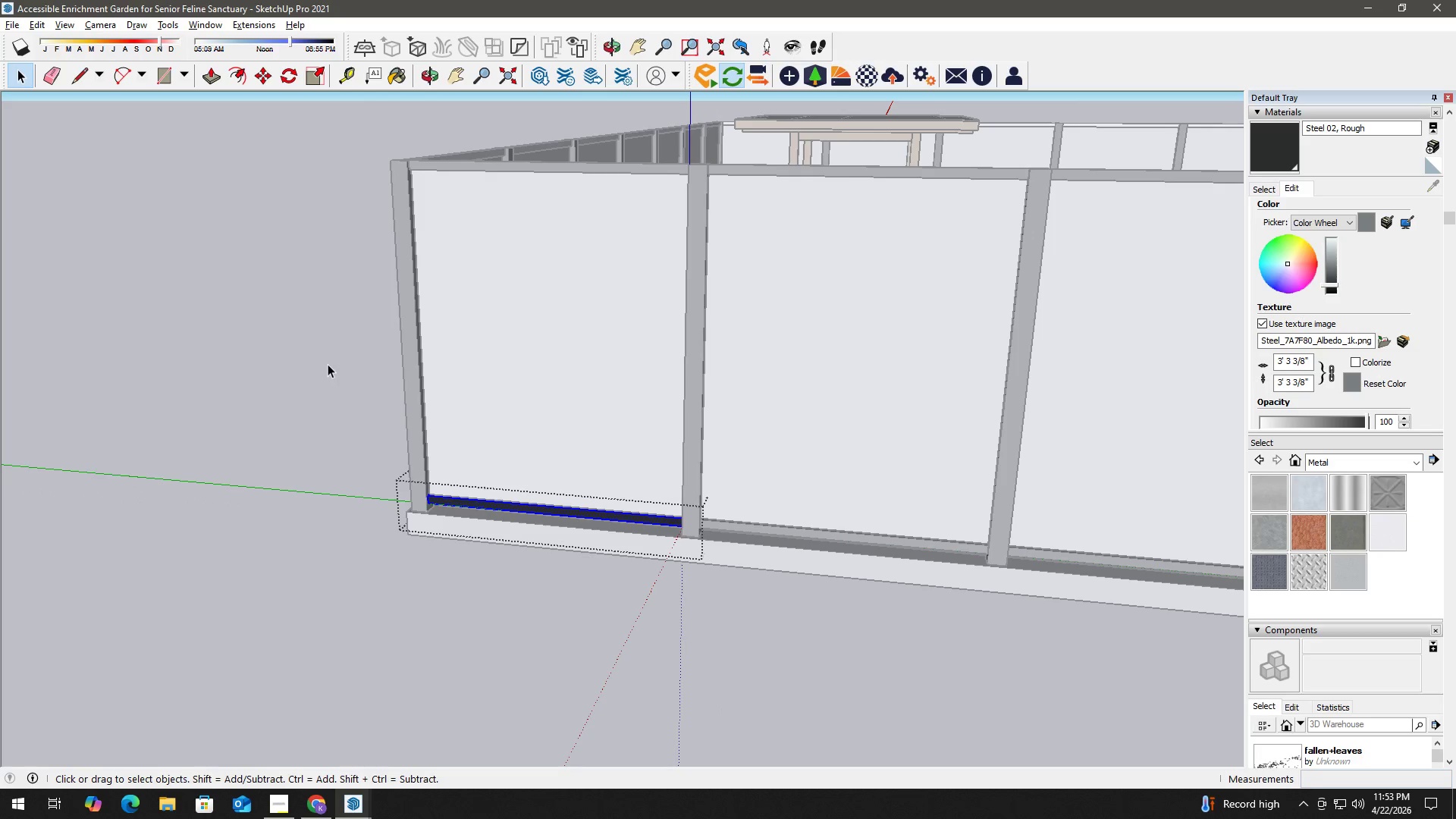 
scroll: coordinate [510, 424], scroll_direction: down, amount: 6.0
 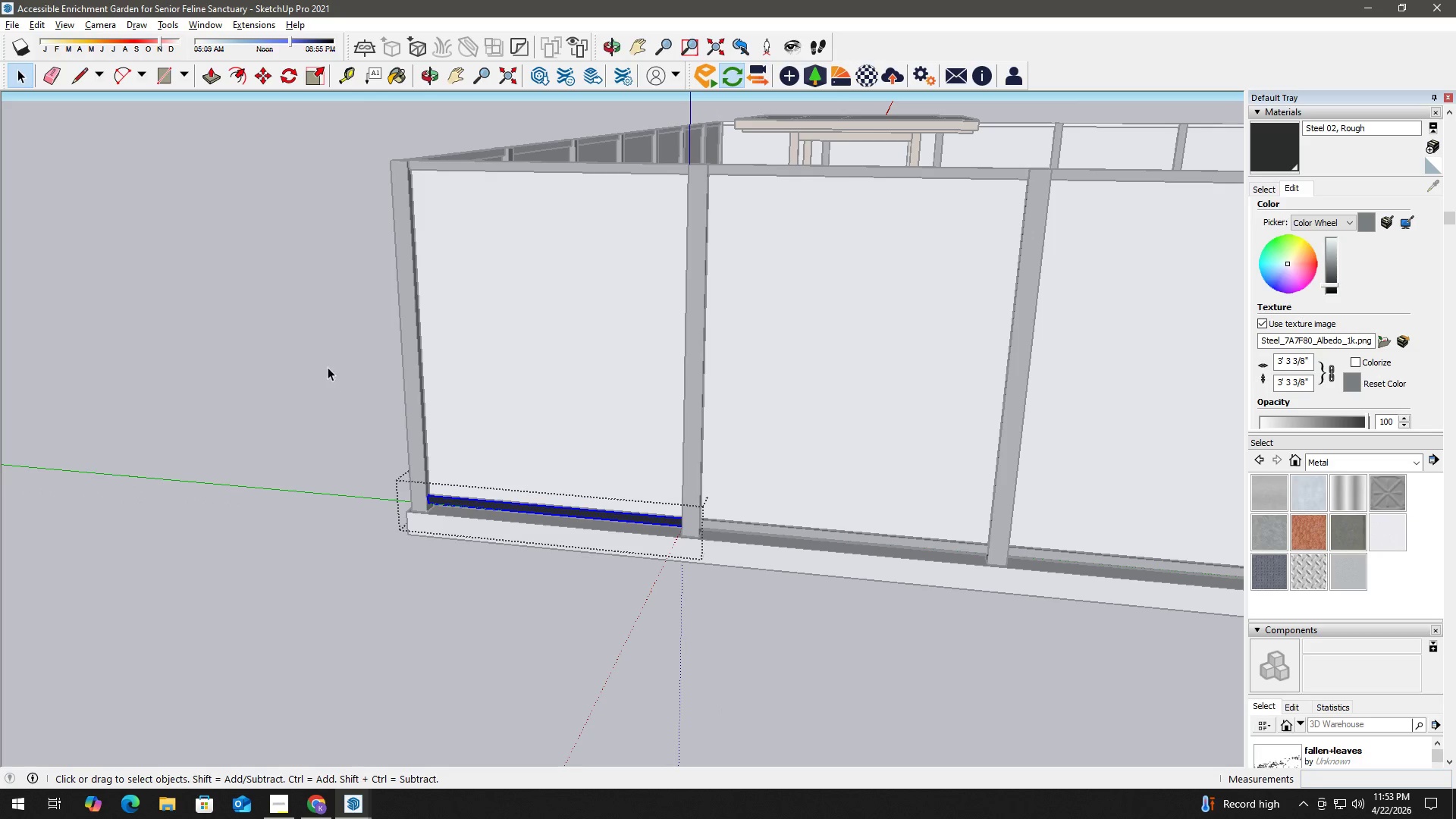 
key(Space)
 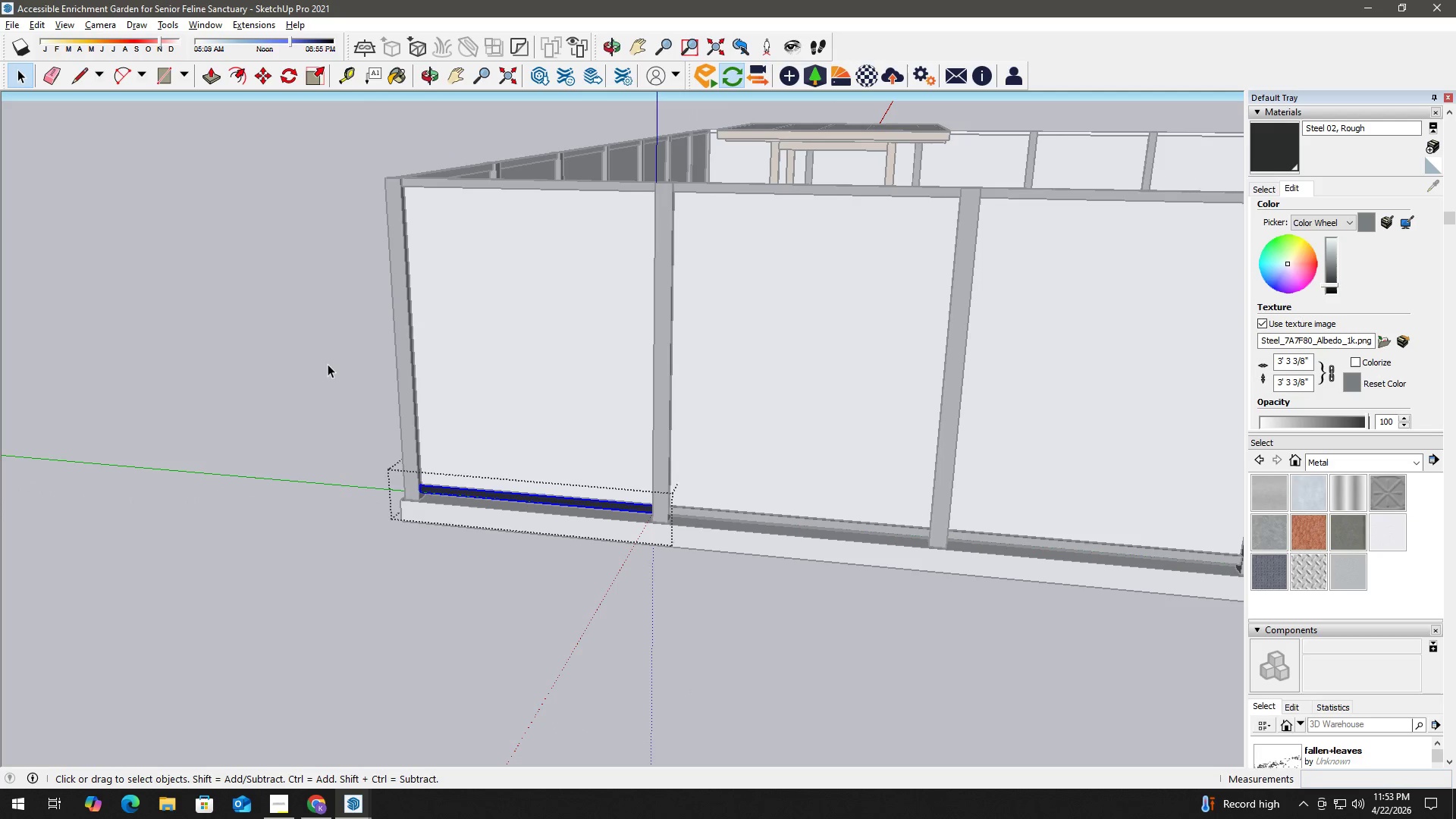 
left_click([326, 362])
 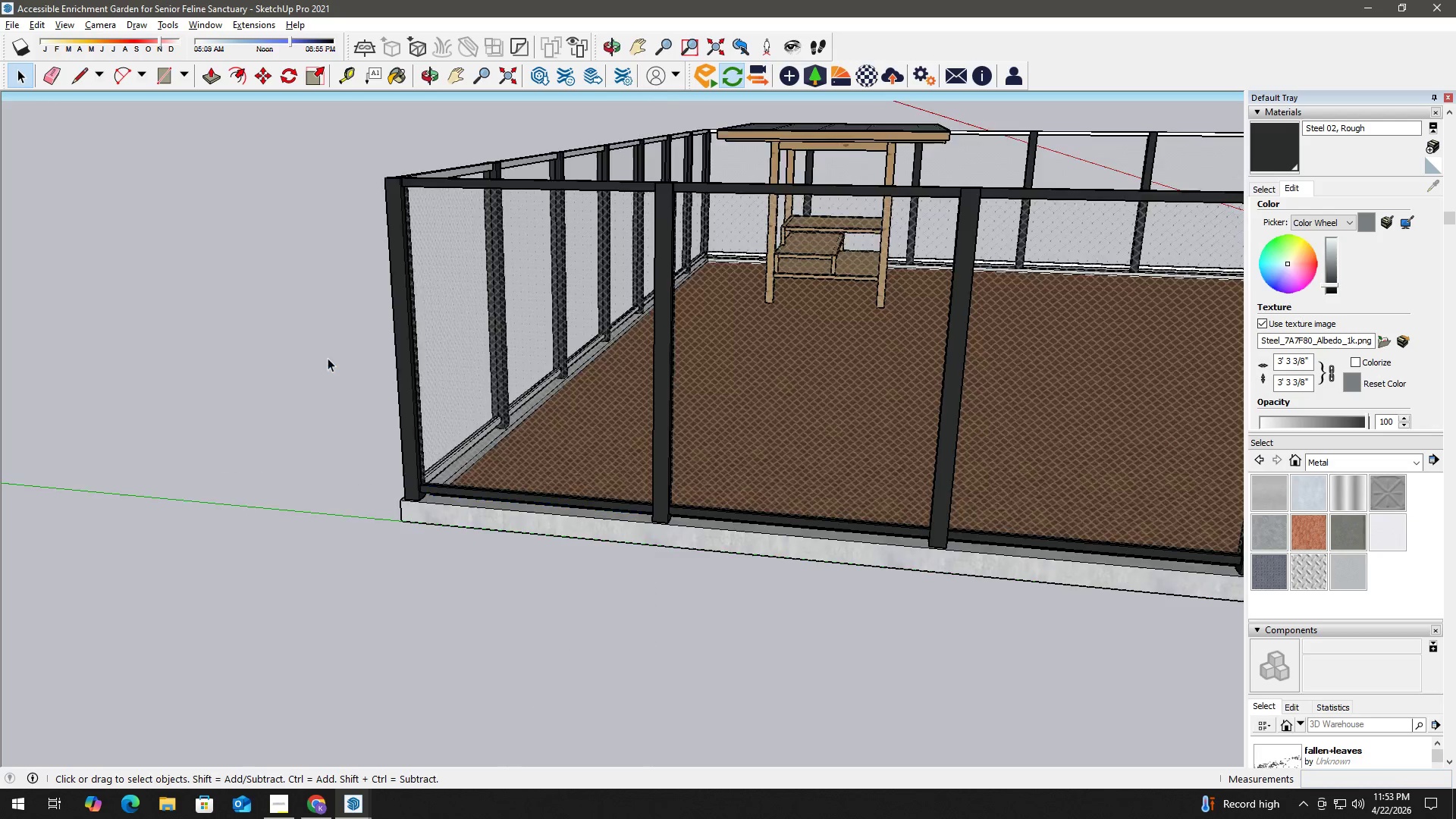 
scroll: coordinate [328, 358], scroll_direction: down, amount: 4.0
 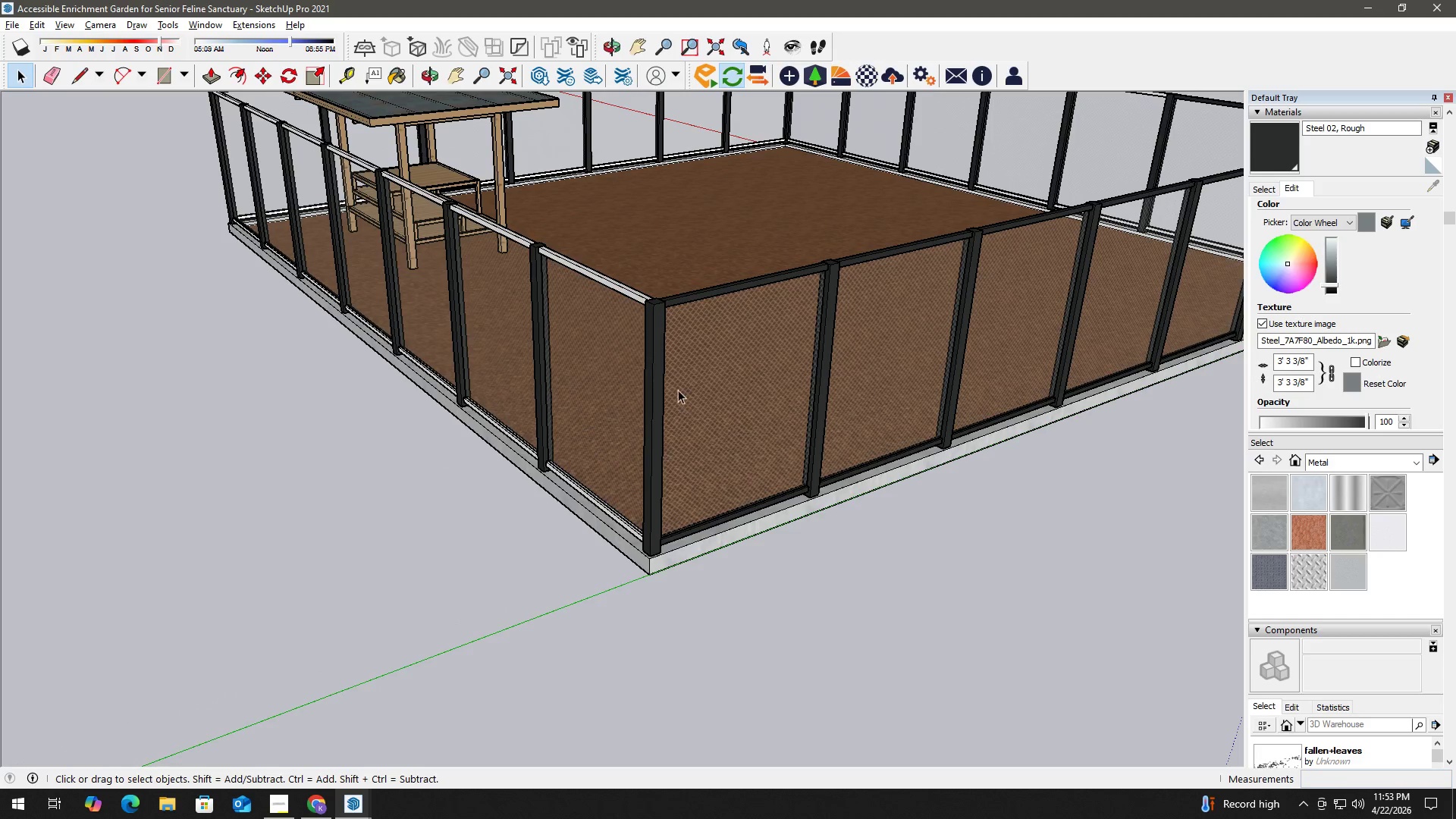 
left_click([613, 256])
 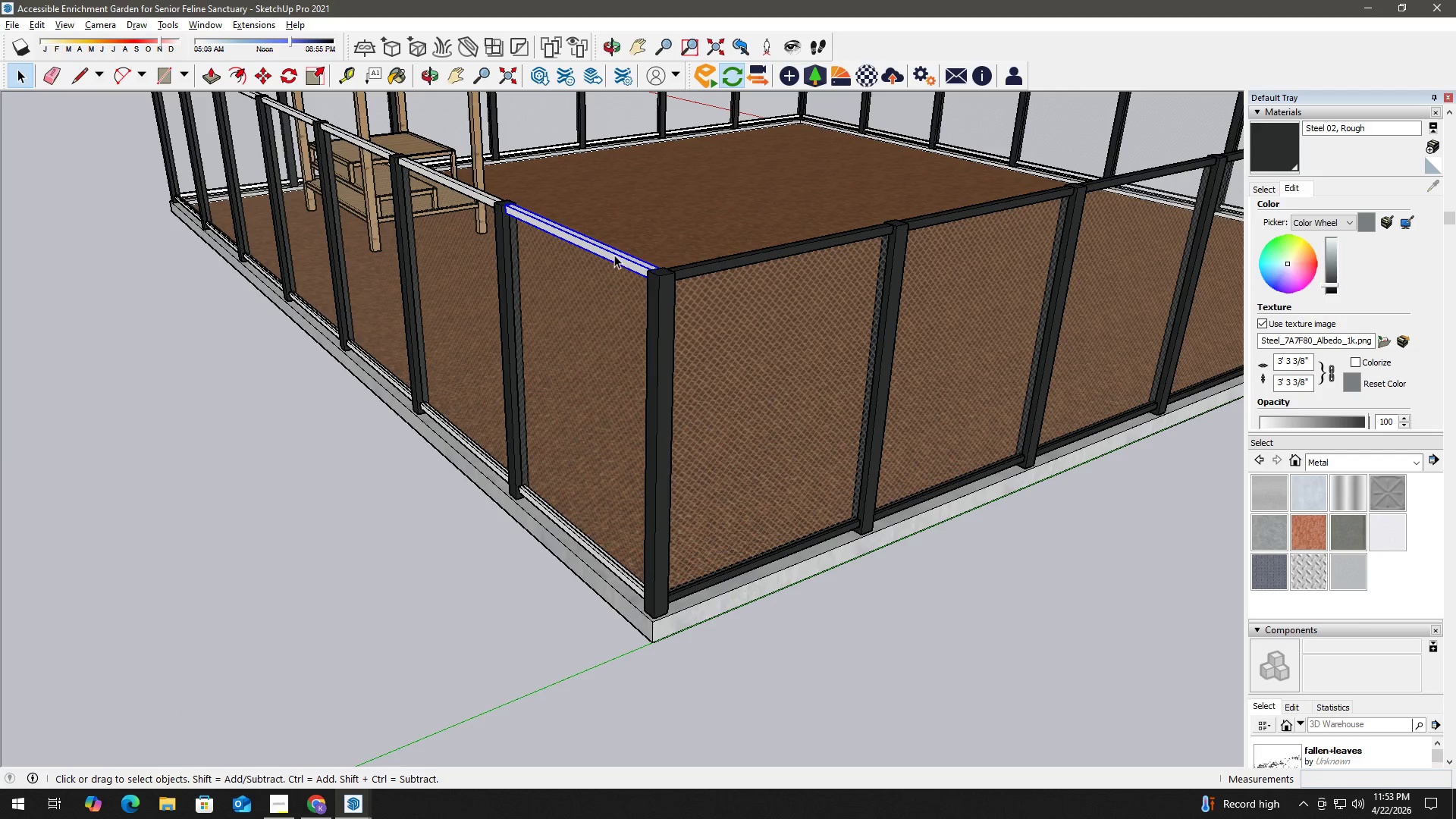 
scroll: coordinate [626, 328], scroll_direction: up, amount: 2.0
 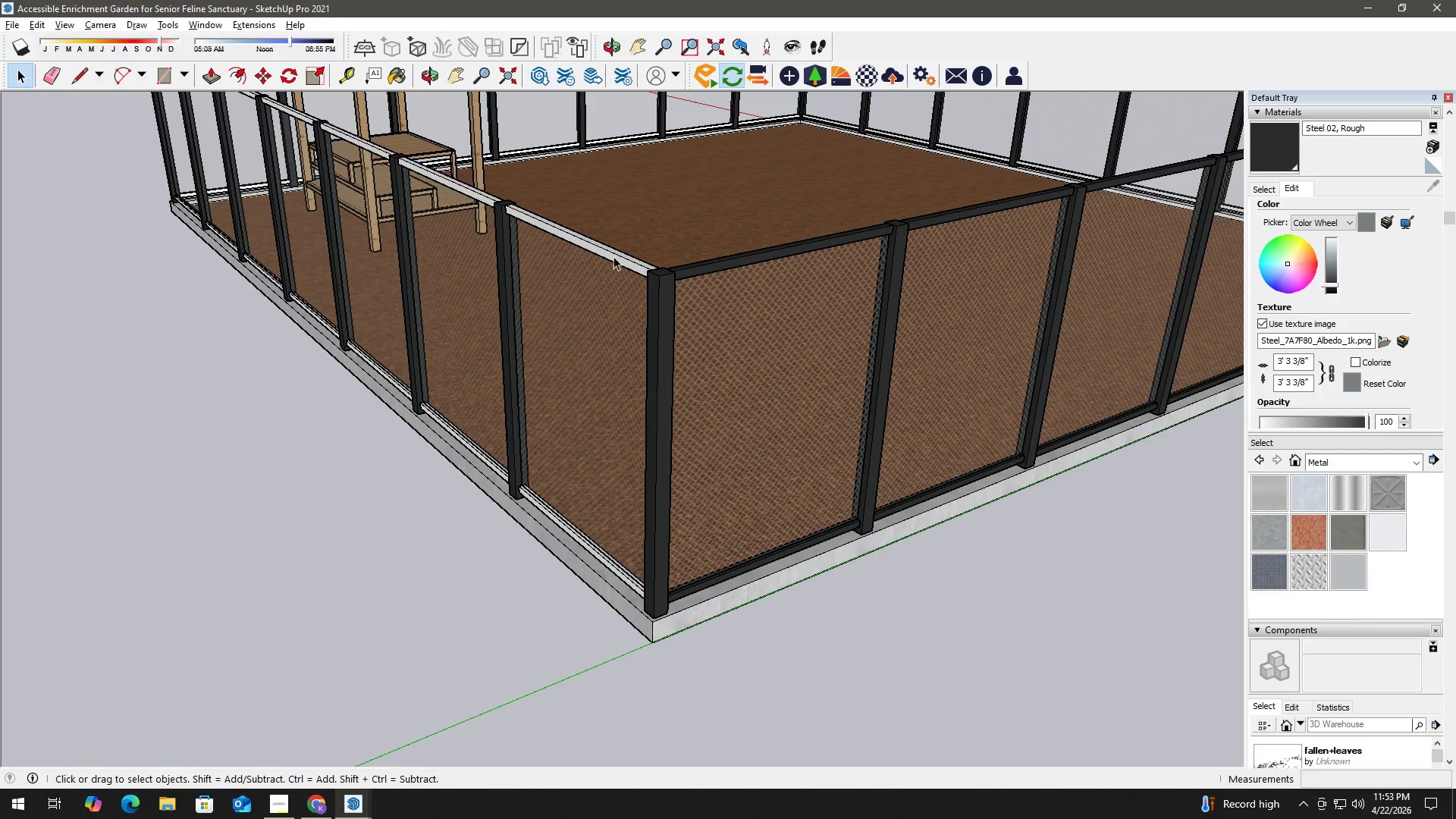 
double_click([614, 254])
 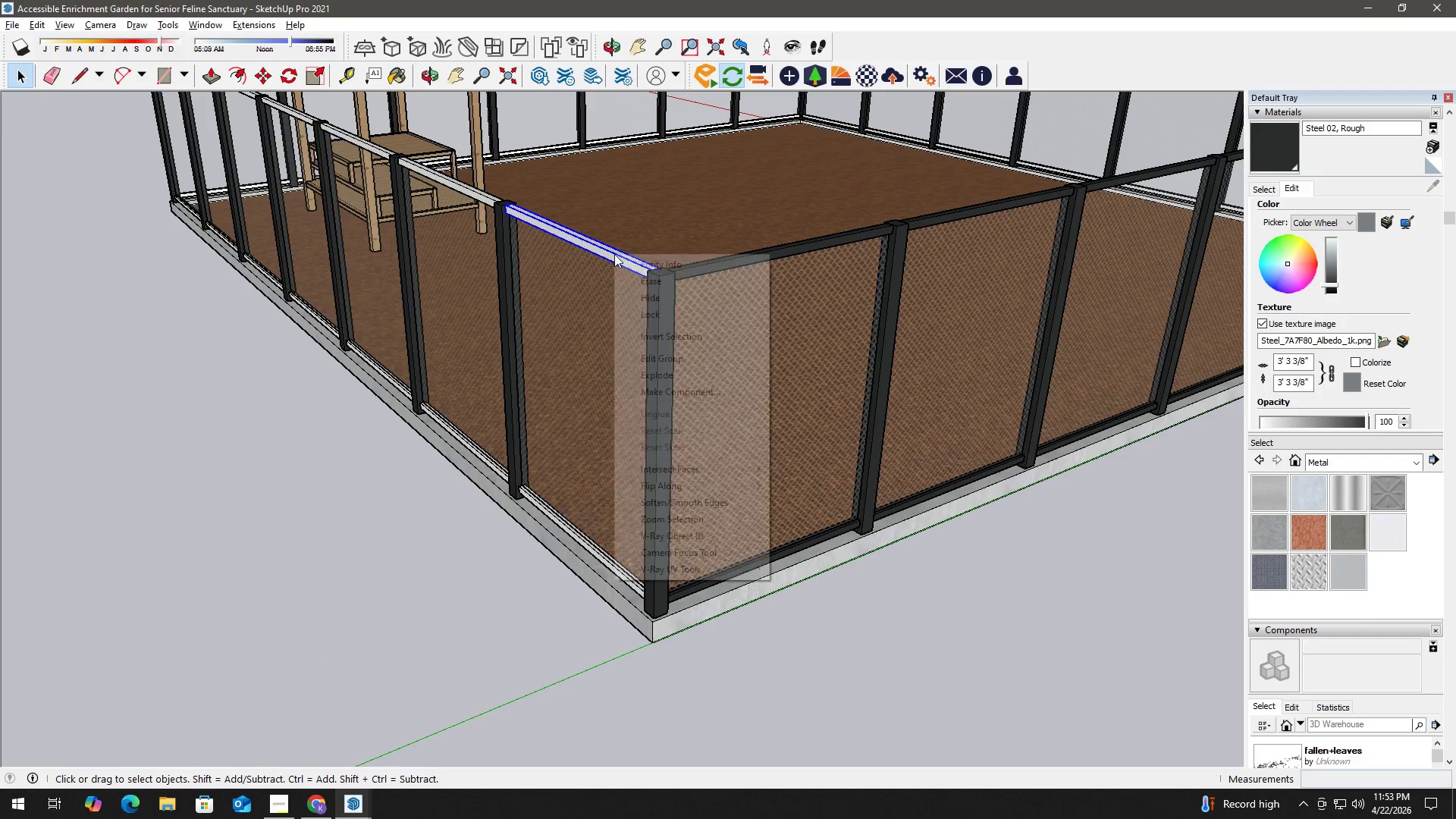 
right_click([614, 254])
 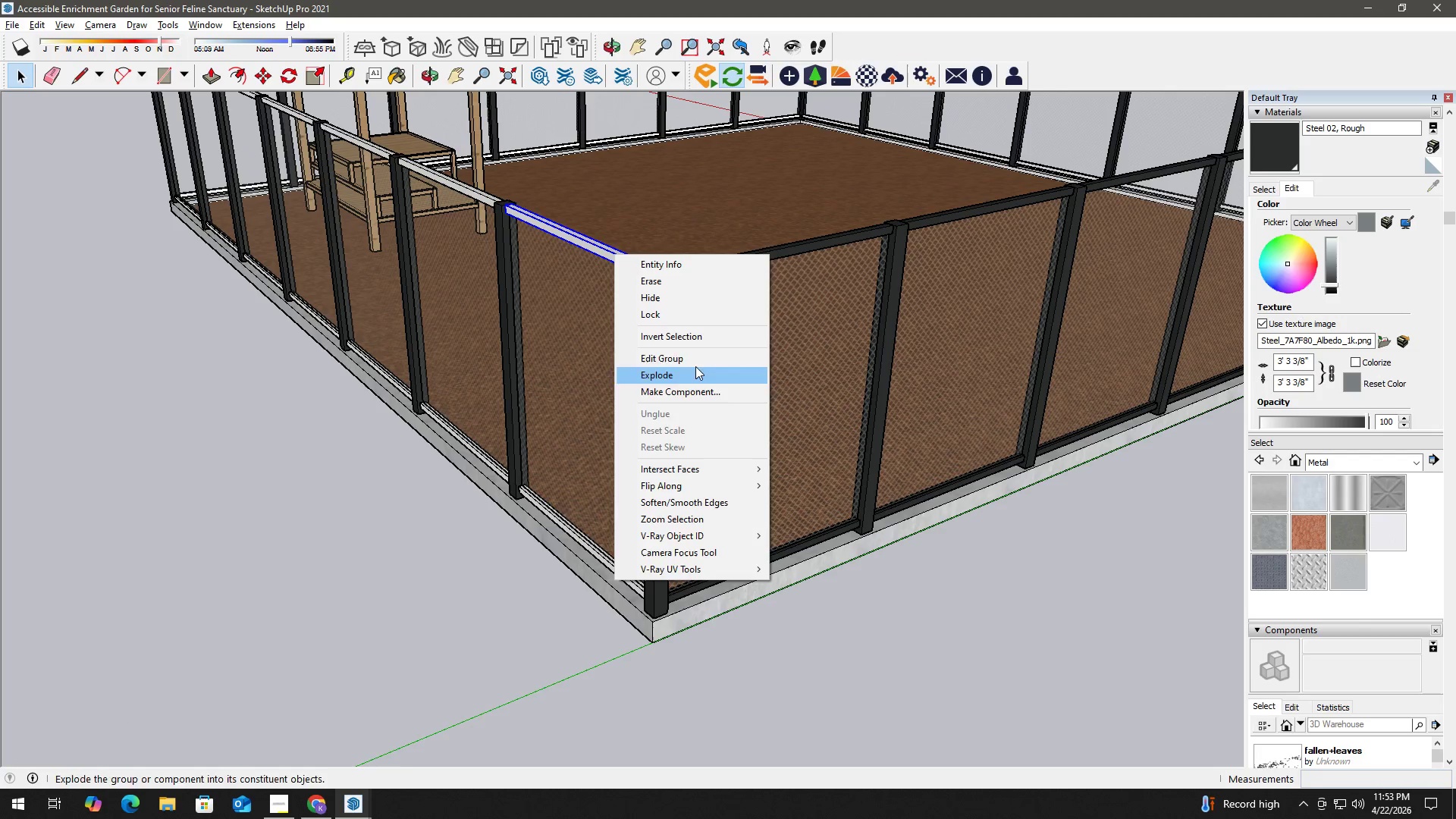 
left_click([697, 355])
 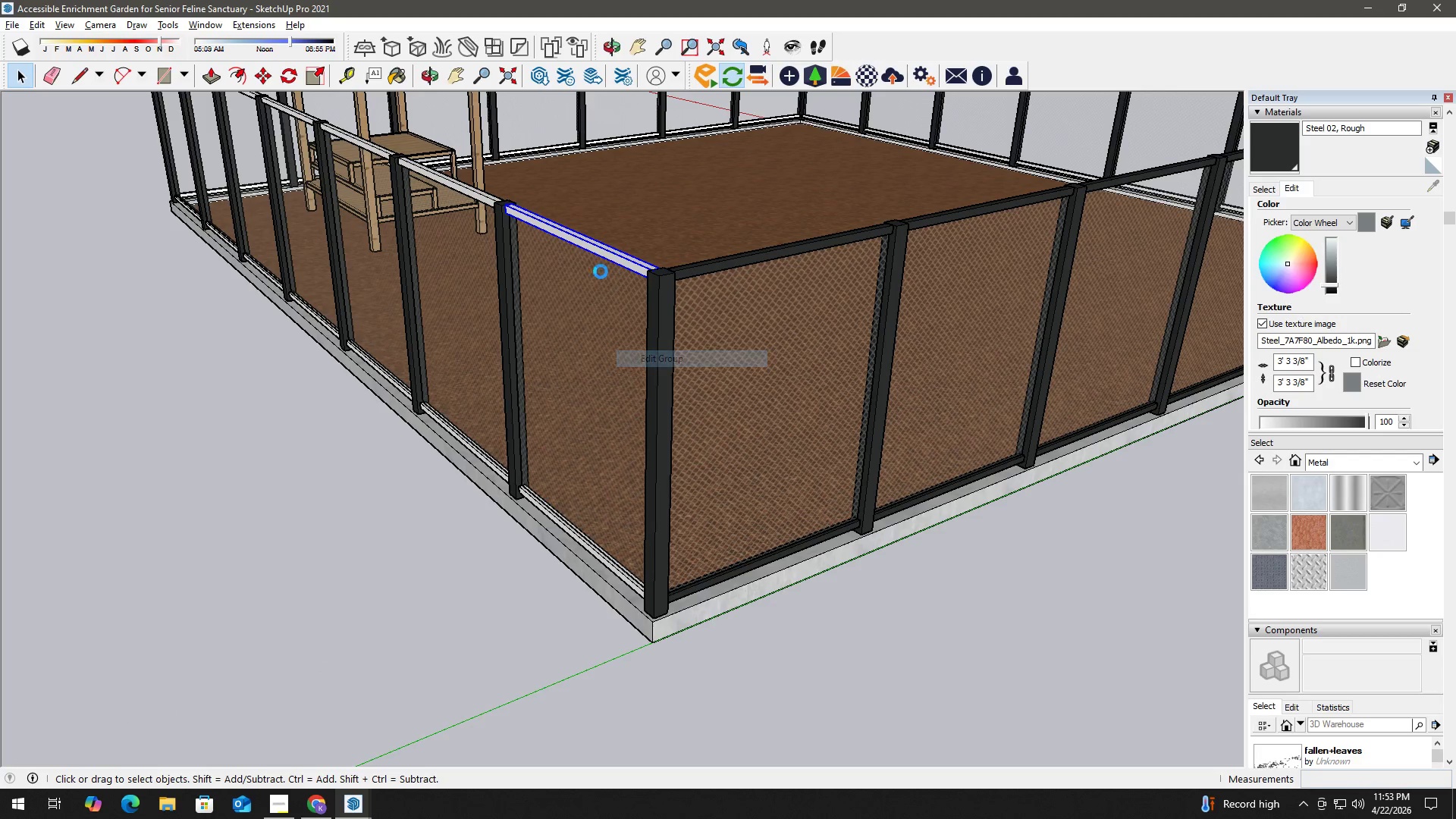 
key(B)
 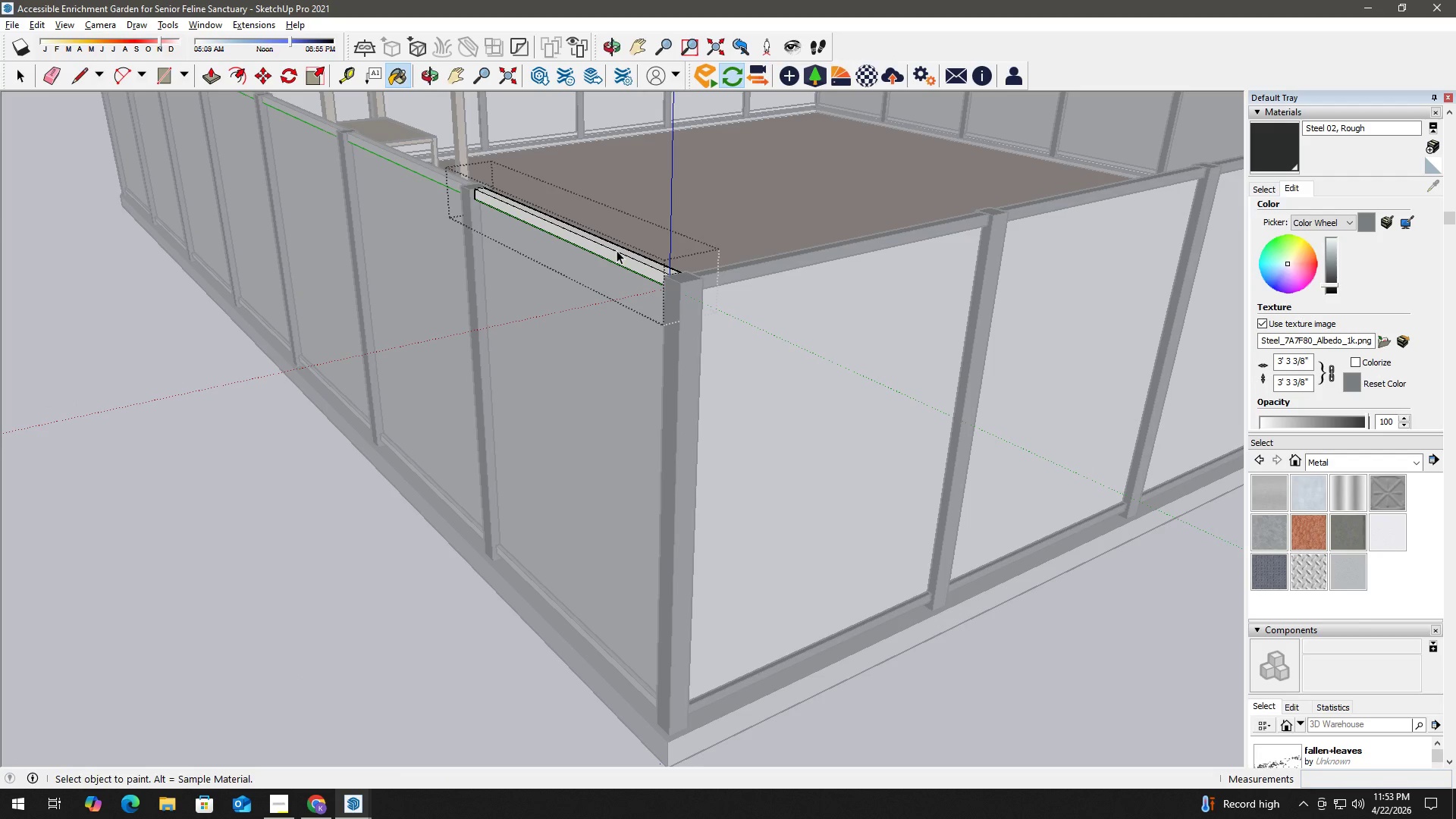 
scroll: coordinate [610, 253], scroll_direction: up, amount: 5.0
 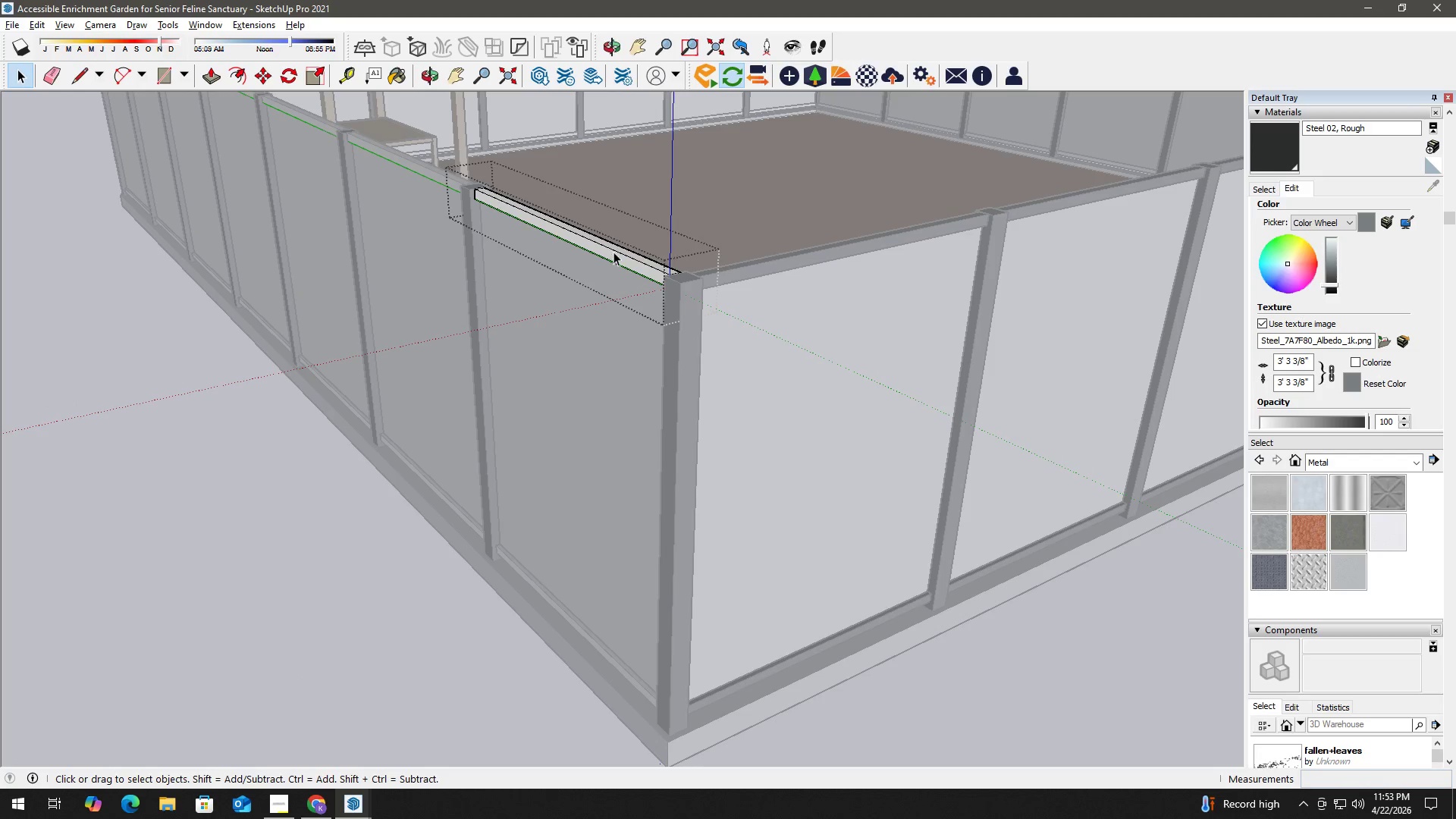 
key(Space)
 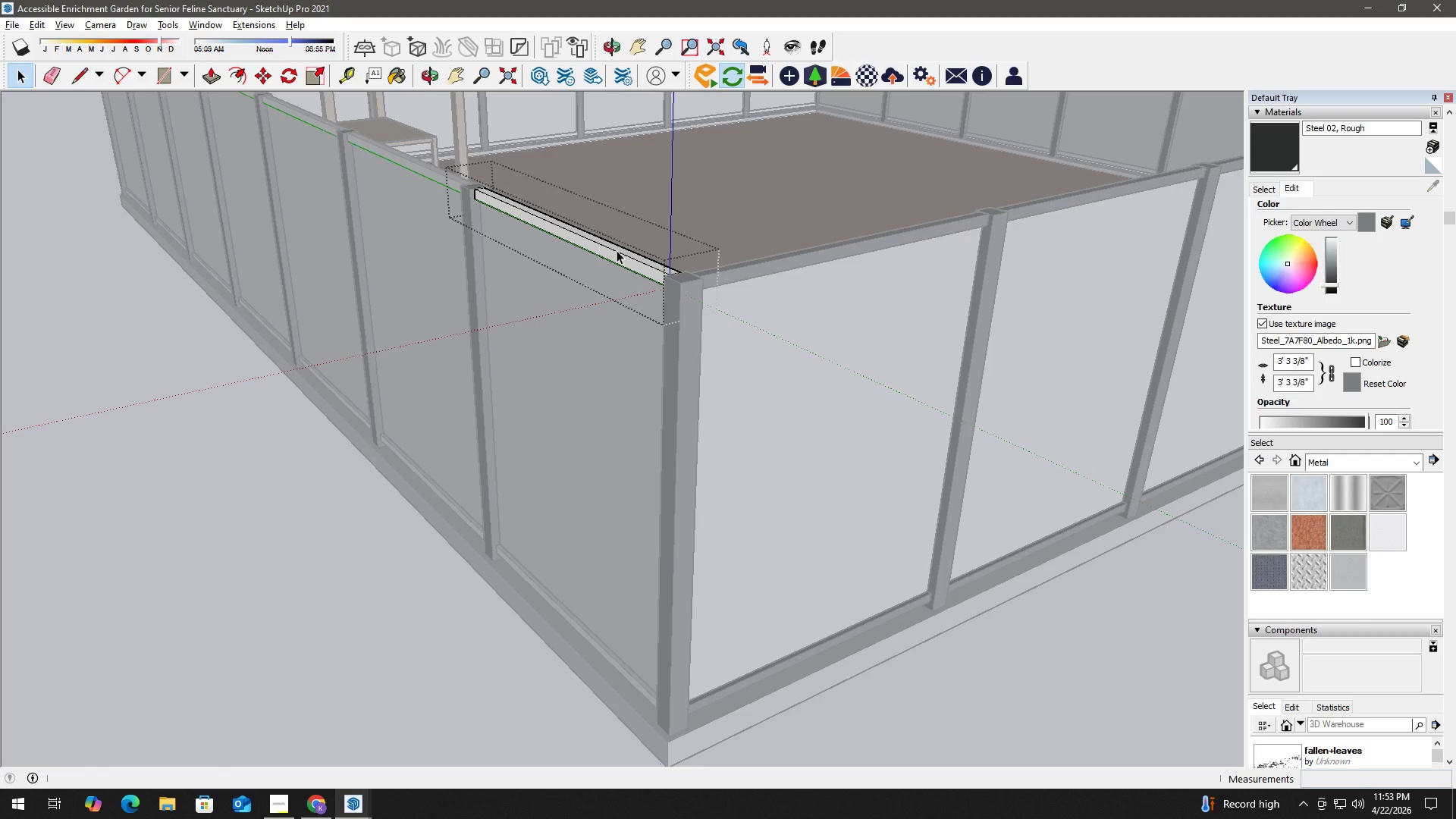 
left_click([617, 250])
 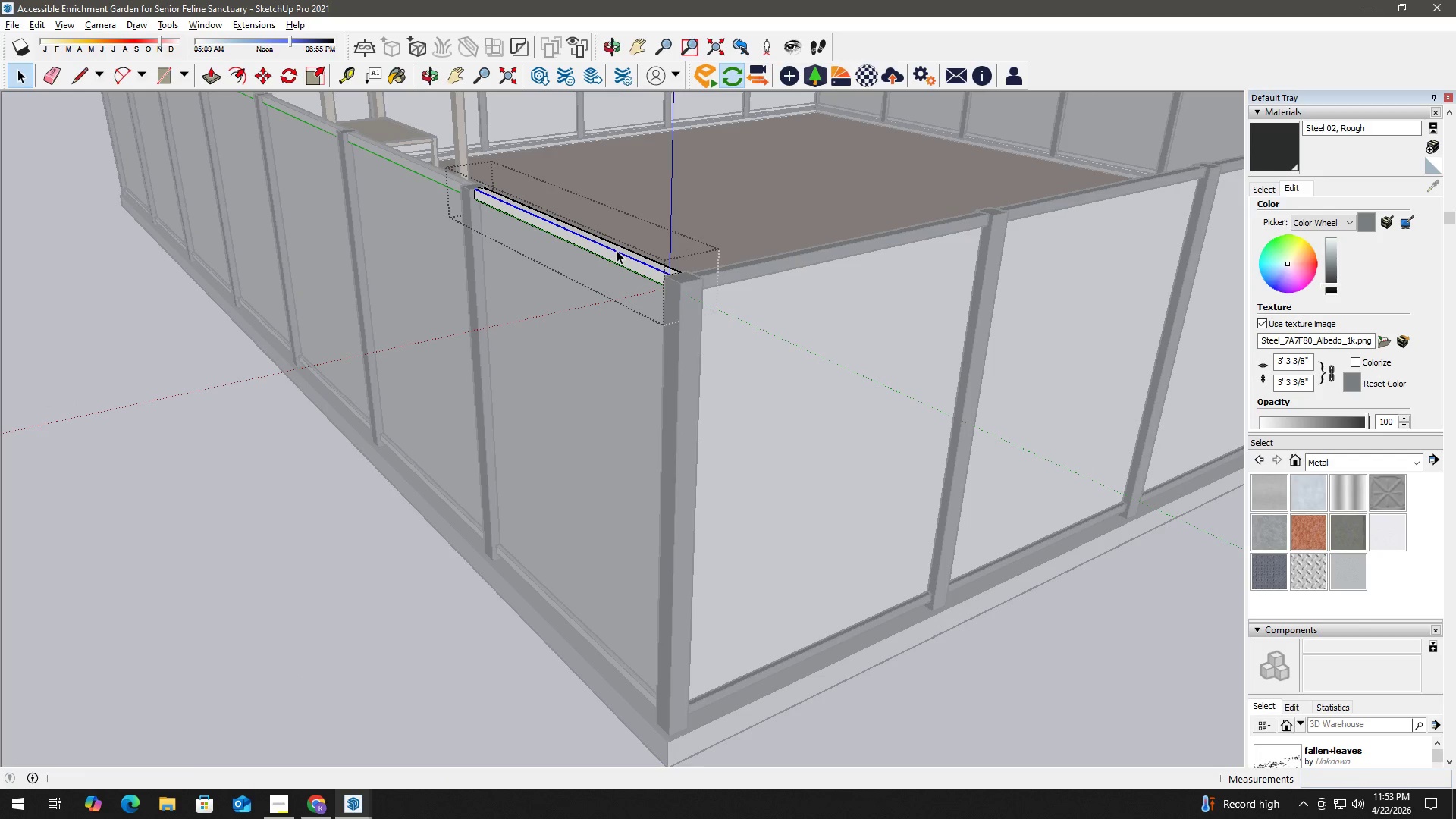 
double_click([617, 250])
 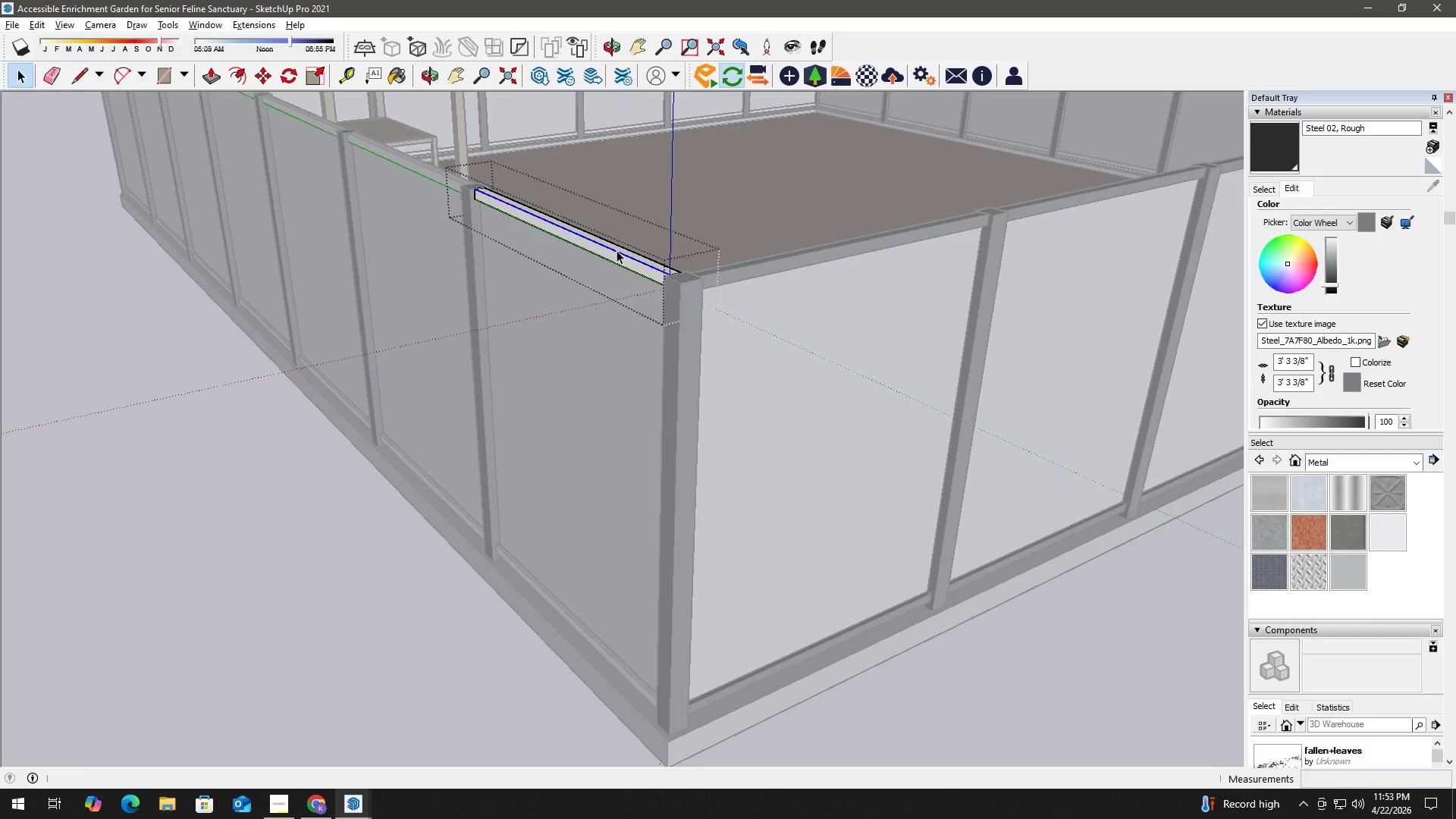 
triple_click([617, 250])
 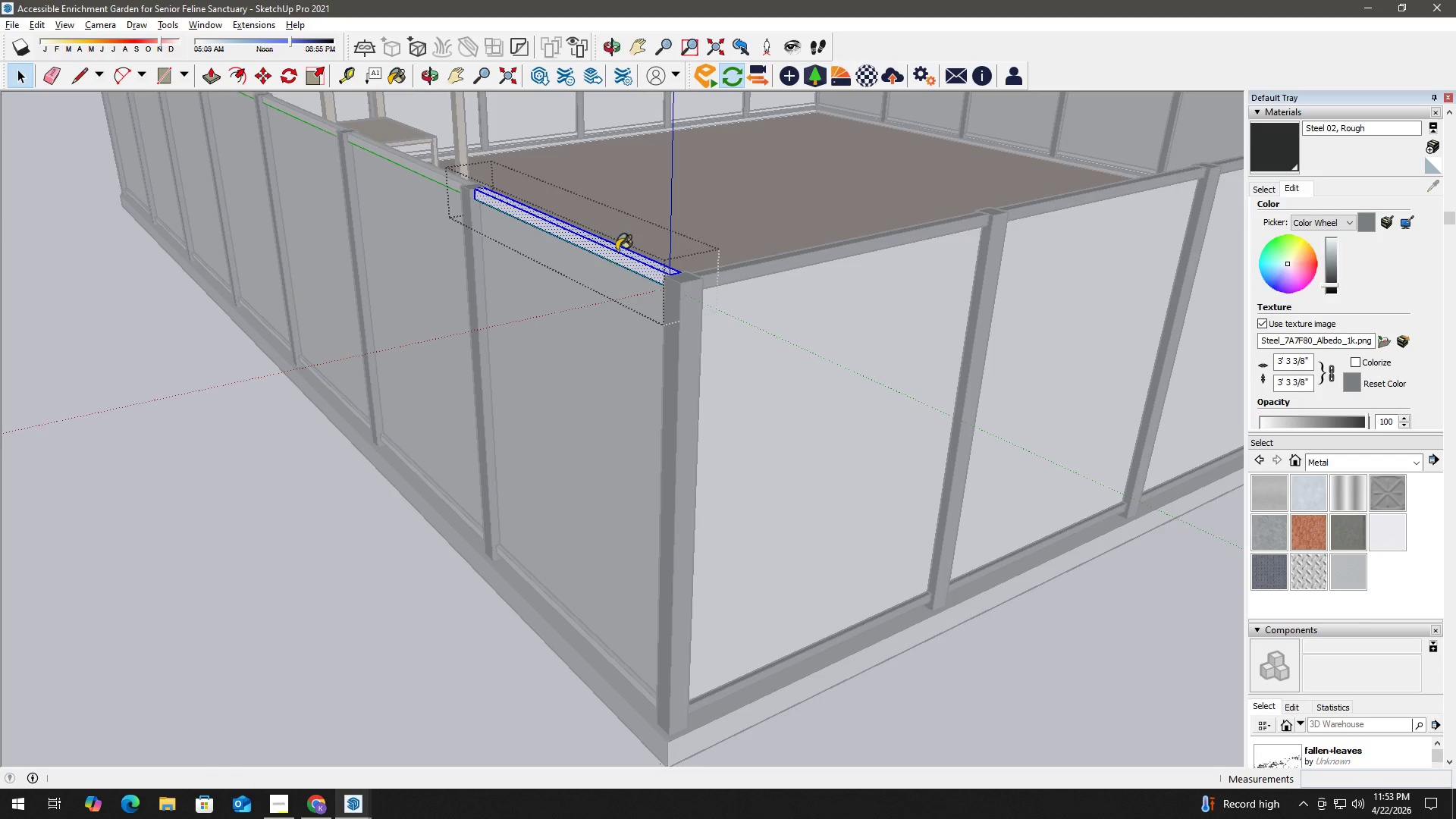 
key(B)
 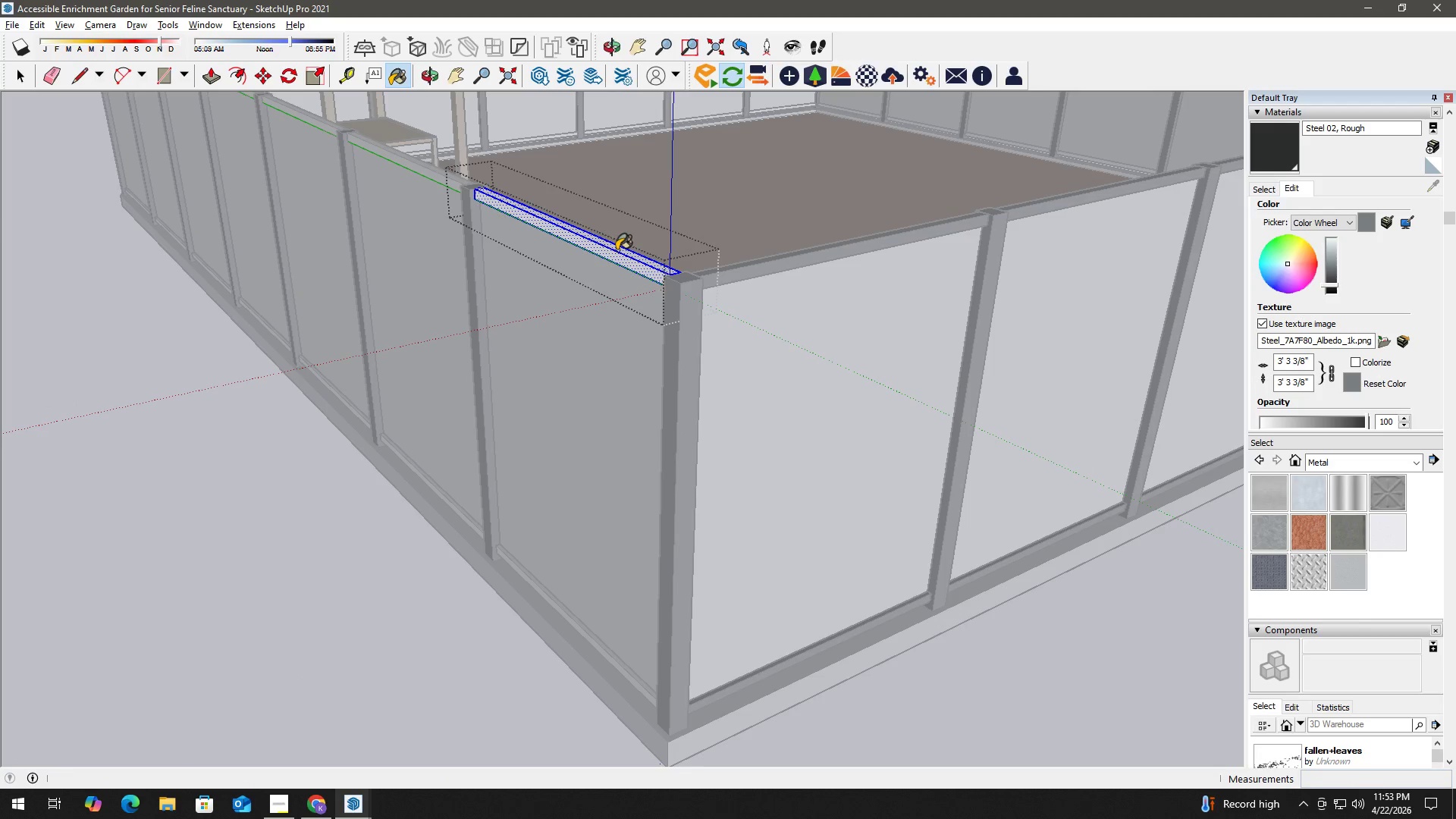 
left_click([617, 250])
 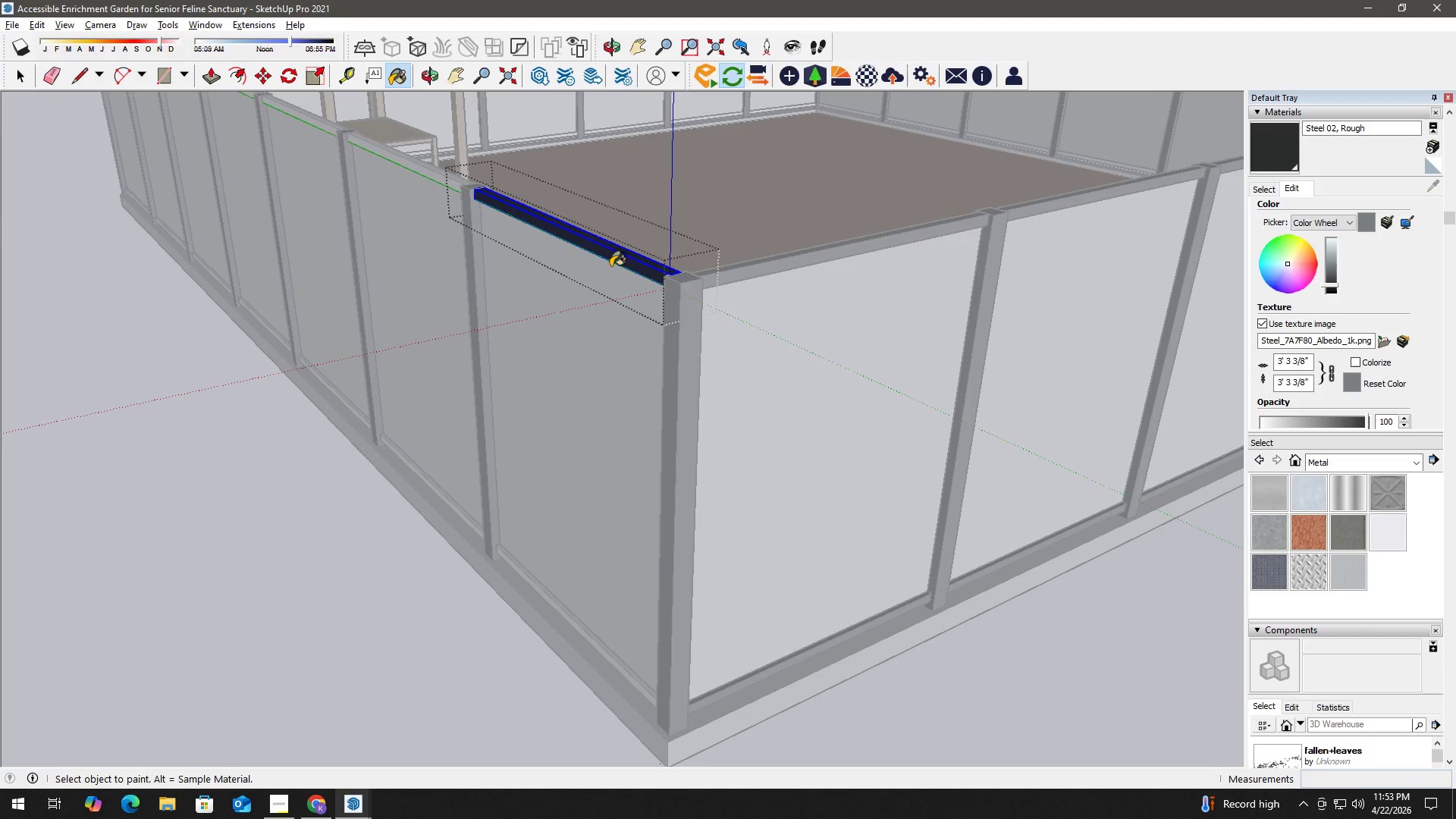 
key(Space)
 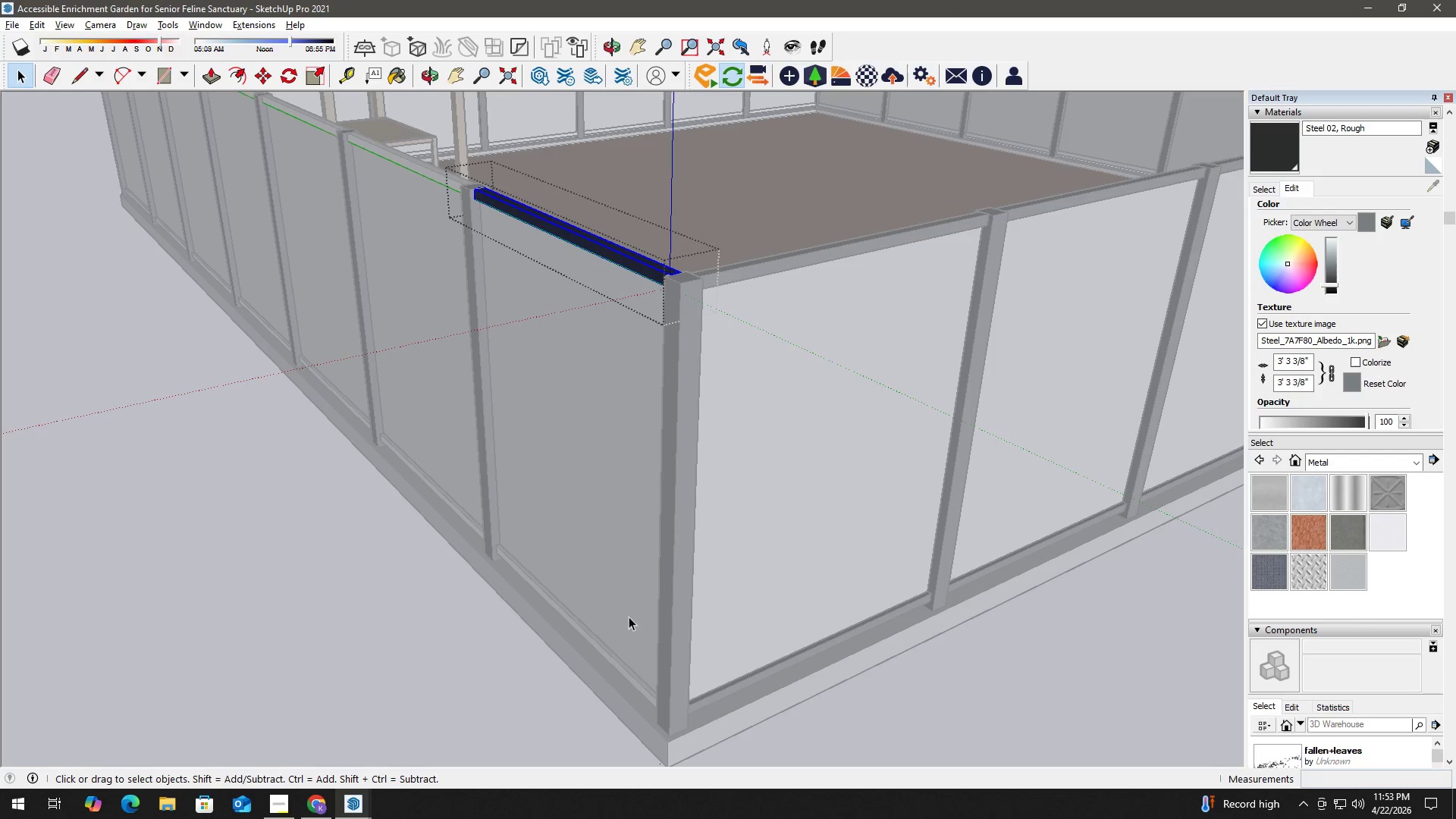 
key(Escape)
 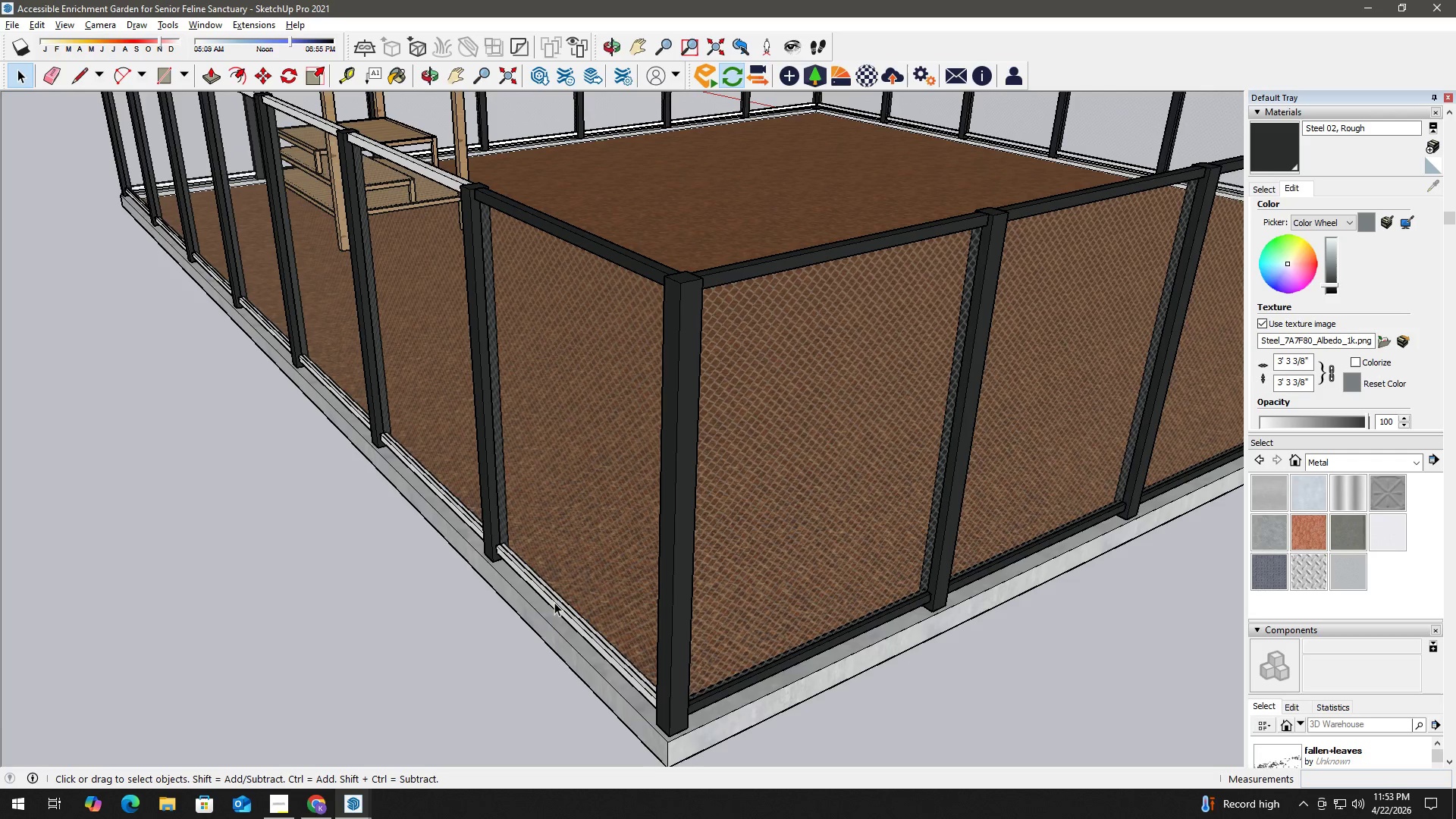 
double_click([554, 601])
 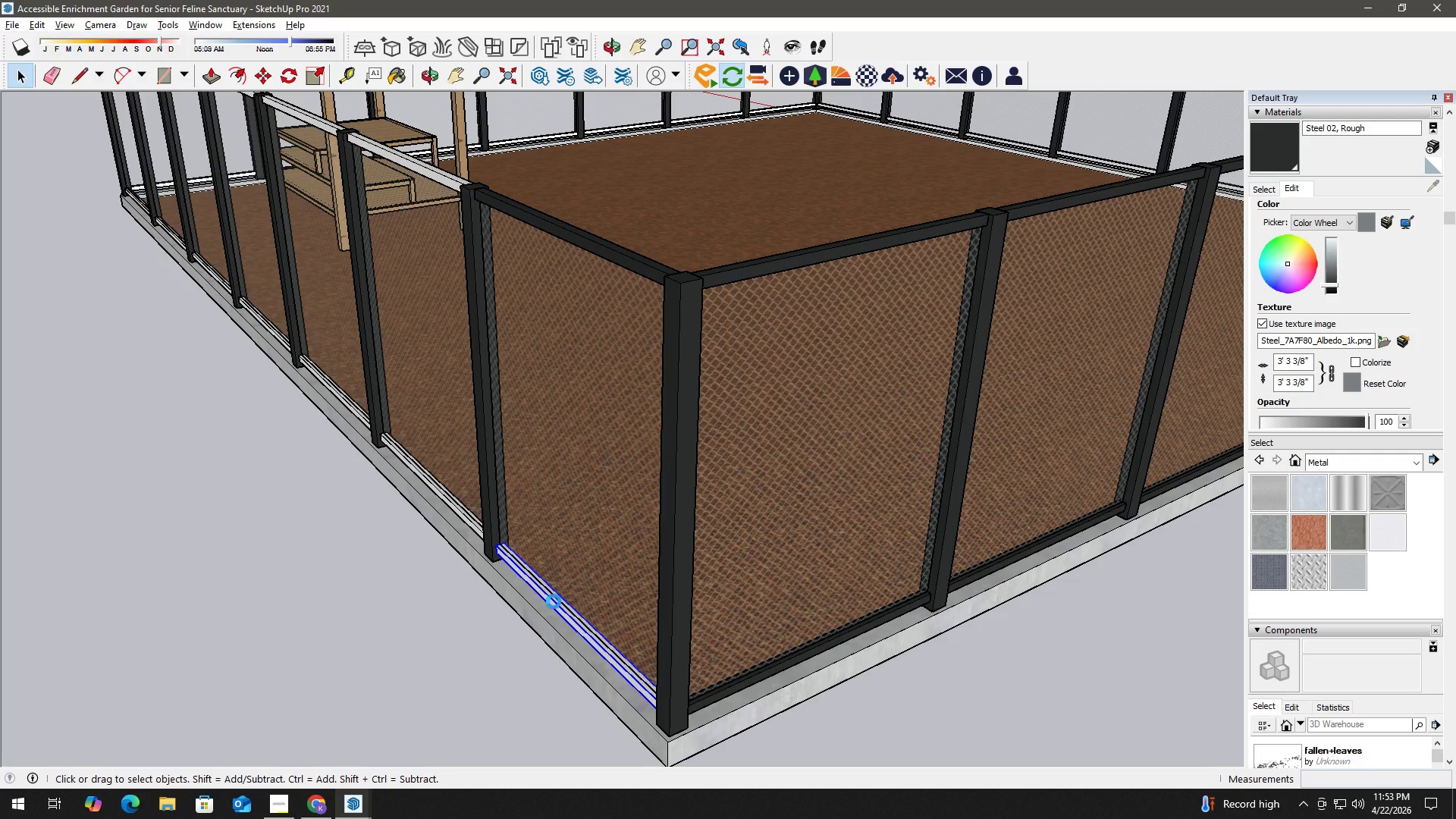 
triple_click([554, 601])
 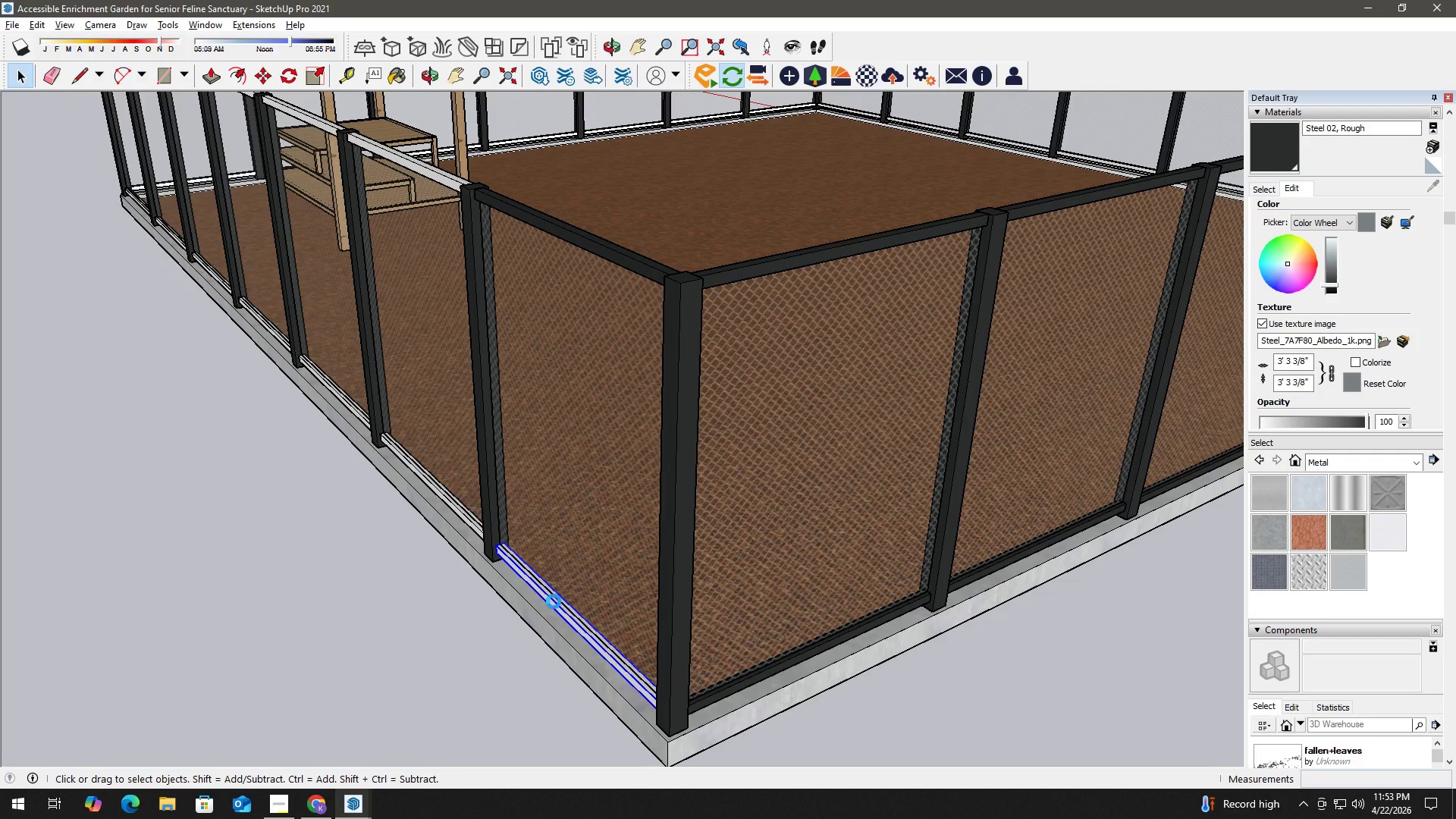 
triple_click([554, 601])
 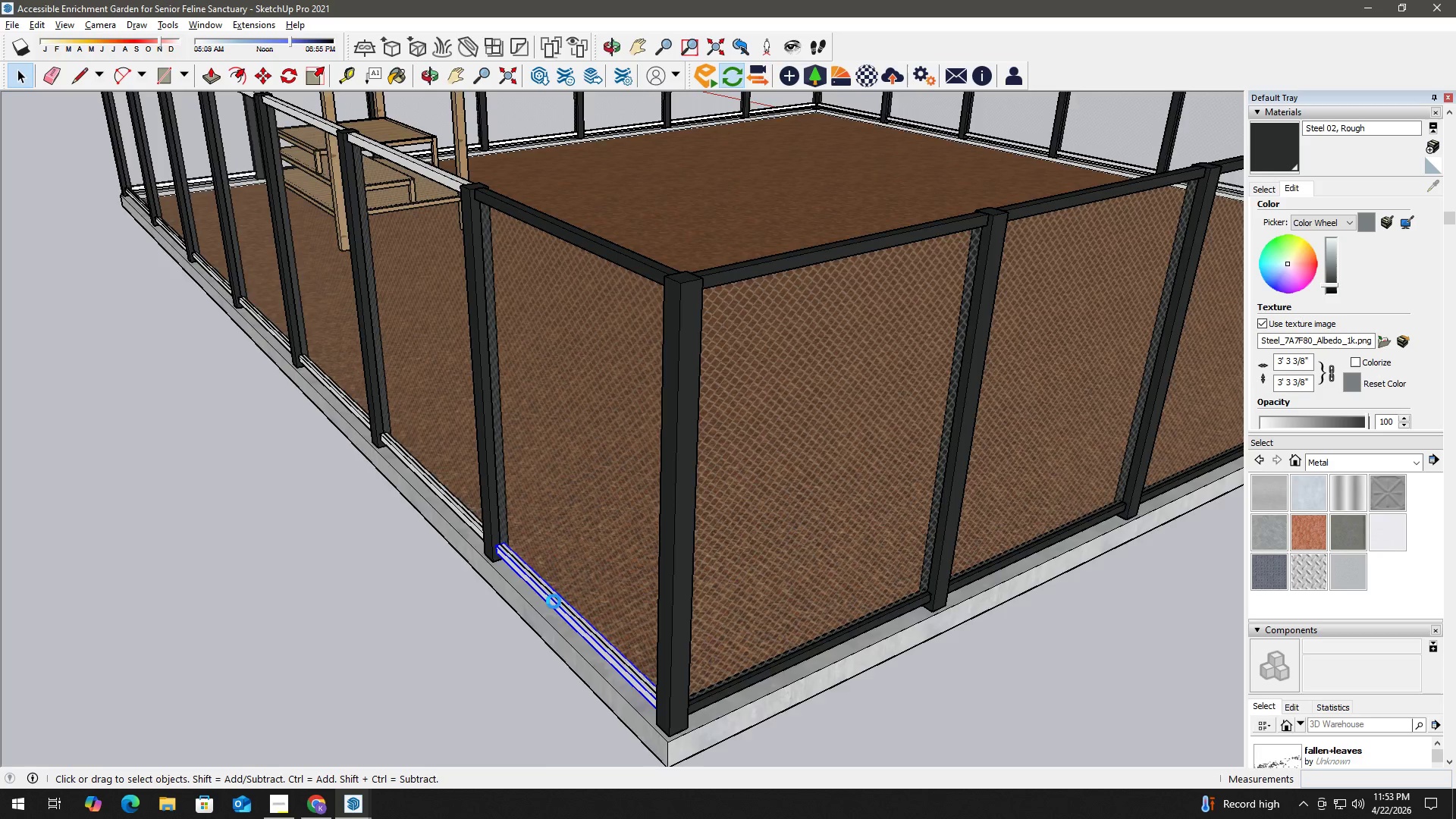 
triple_click([554, 601])
 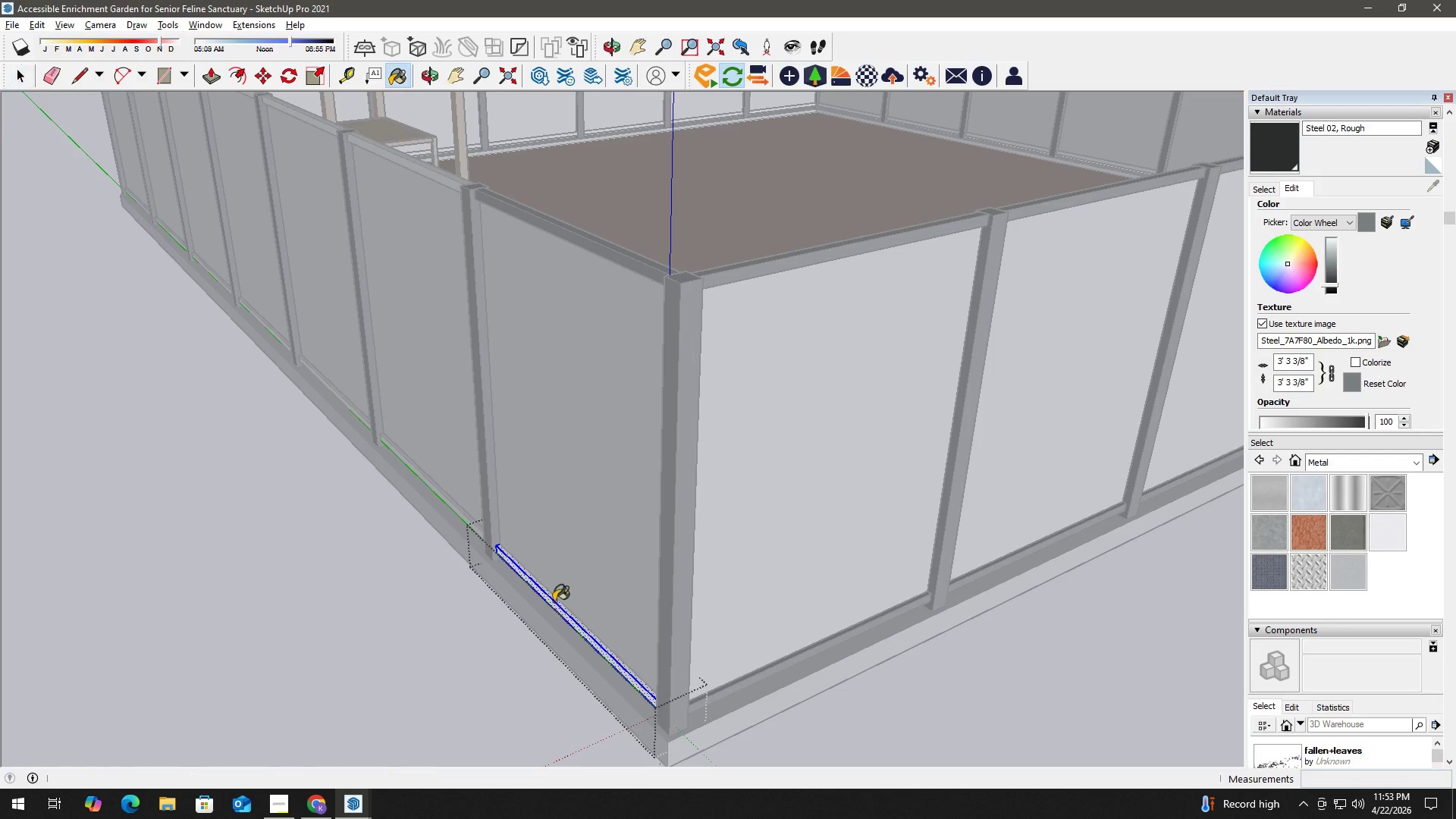 
key(B)
 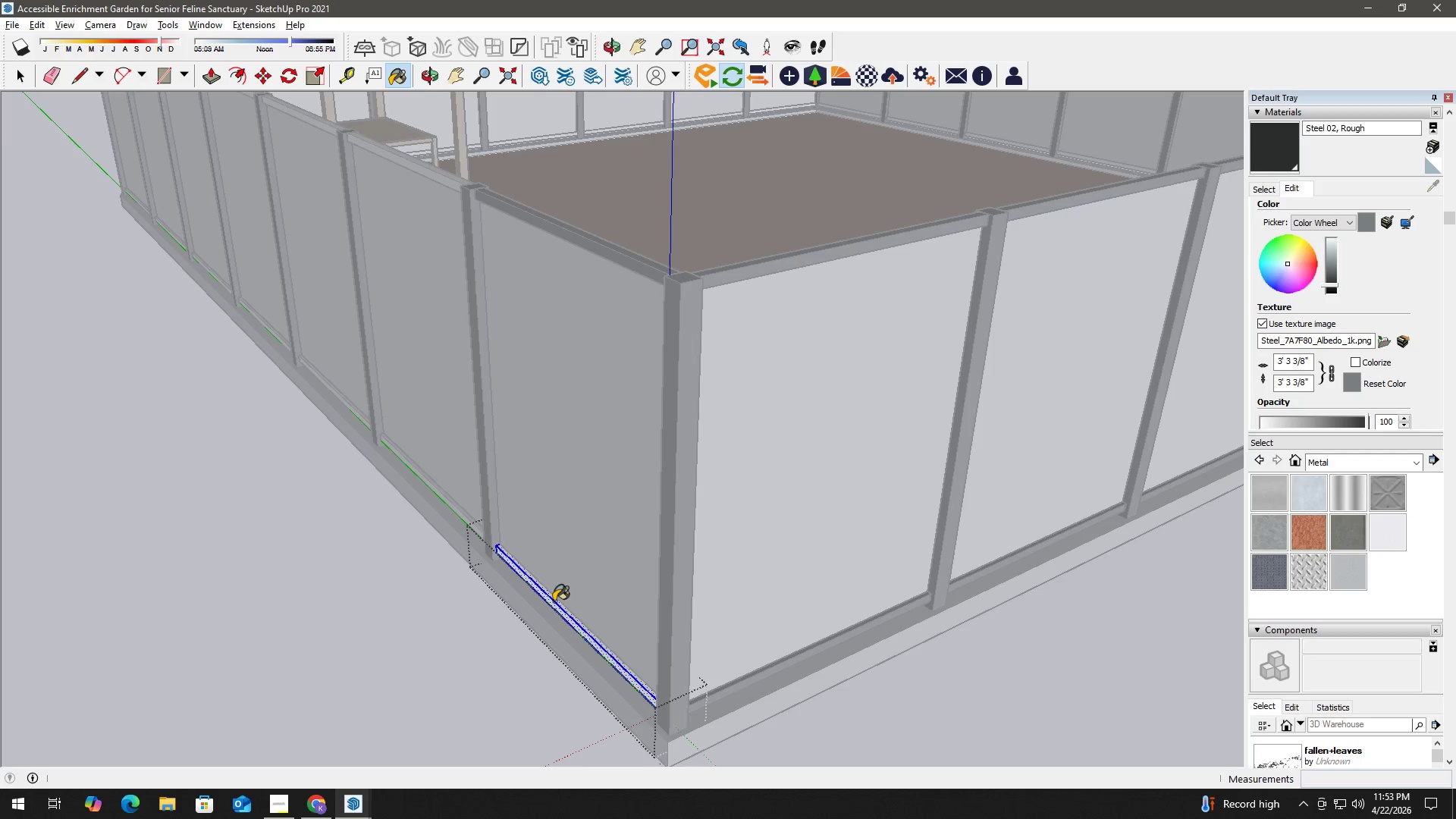 
left_click([554, 601])
 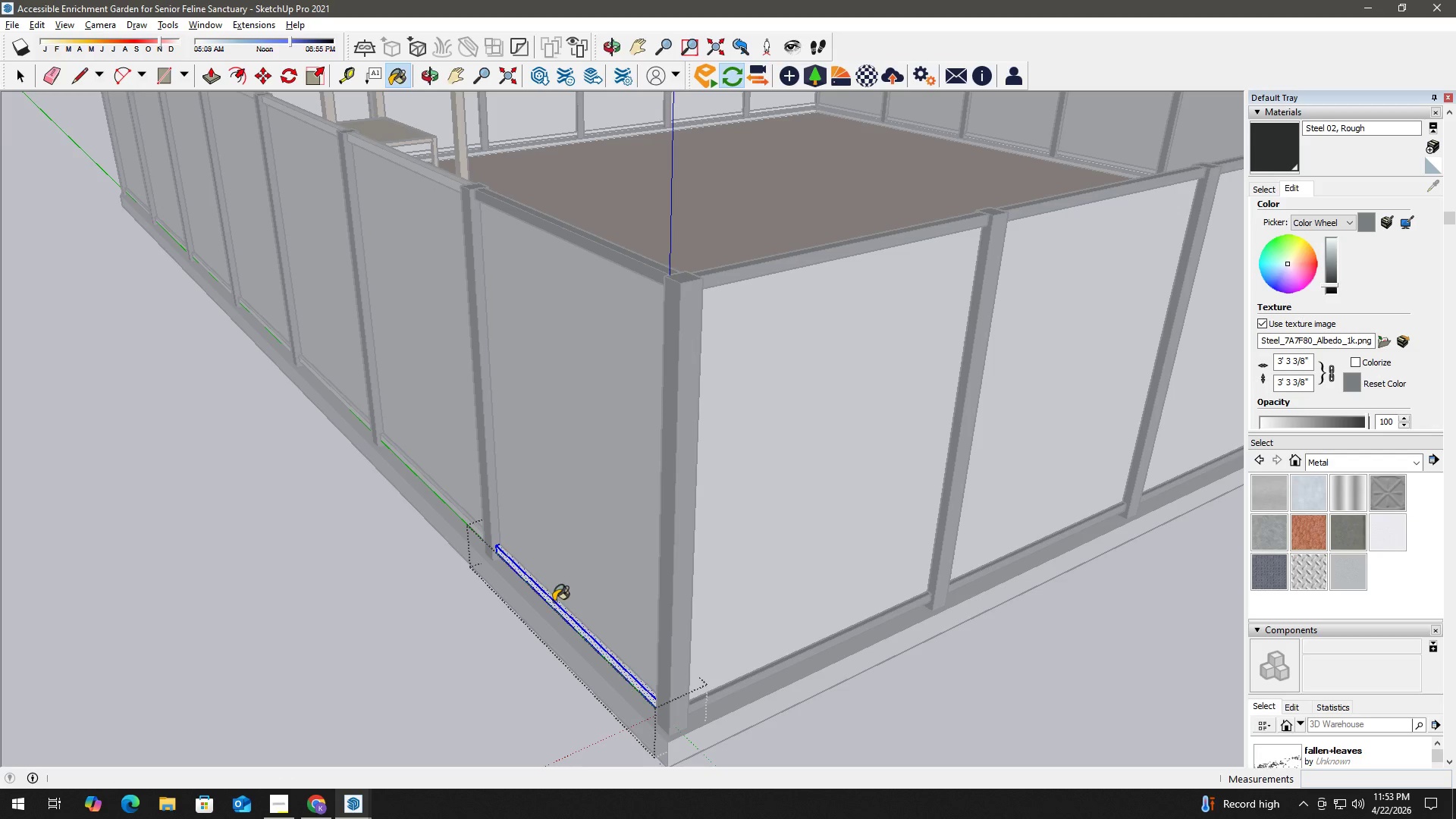 
double_click([554, 601])
 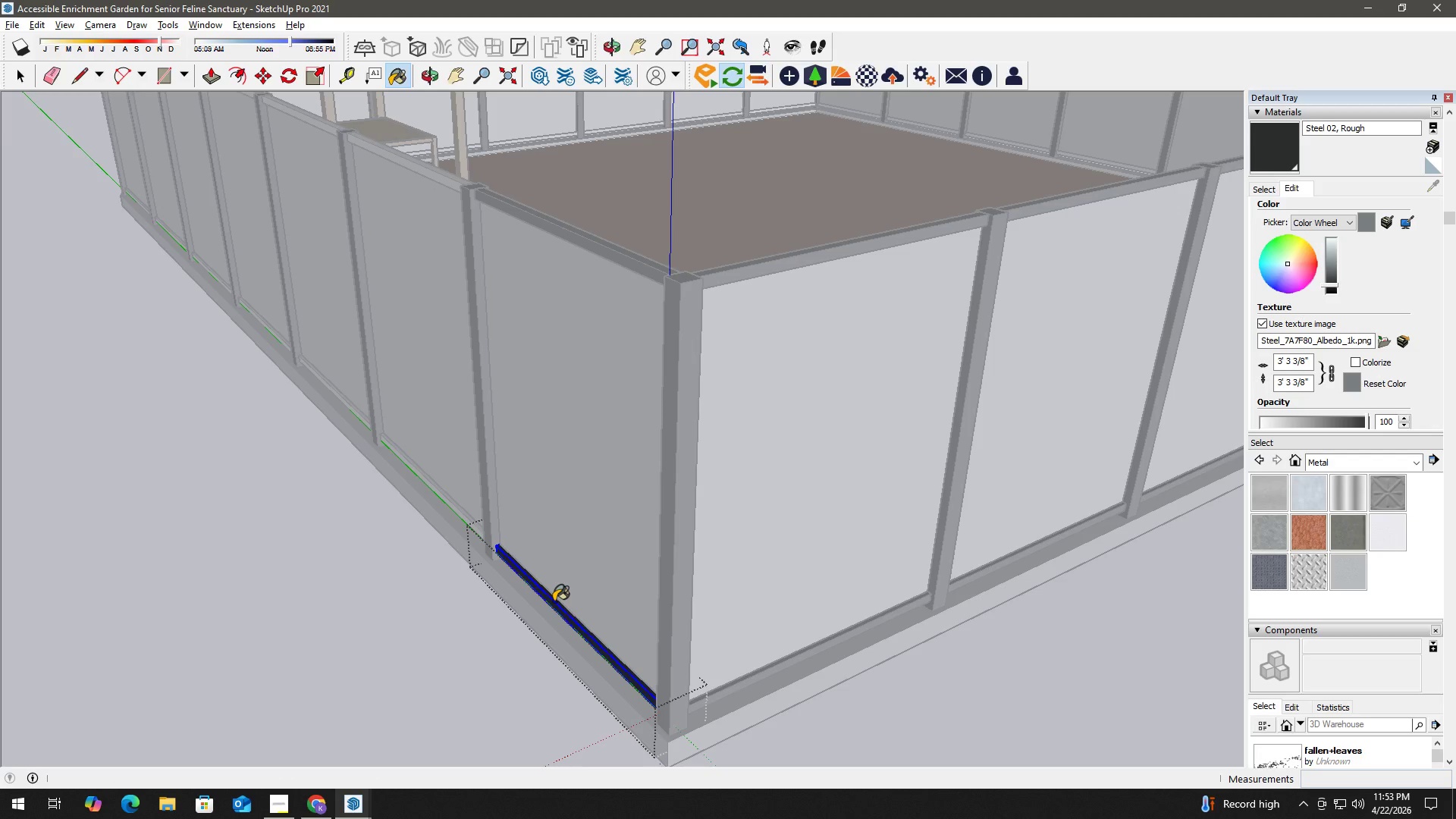 
triple_click([554, 601])
 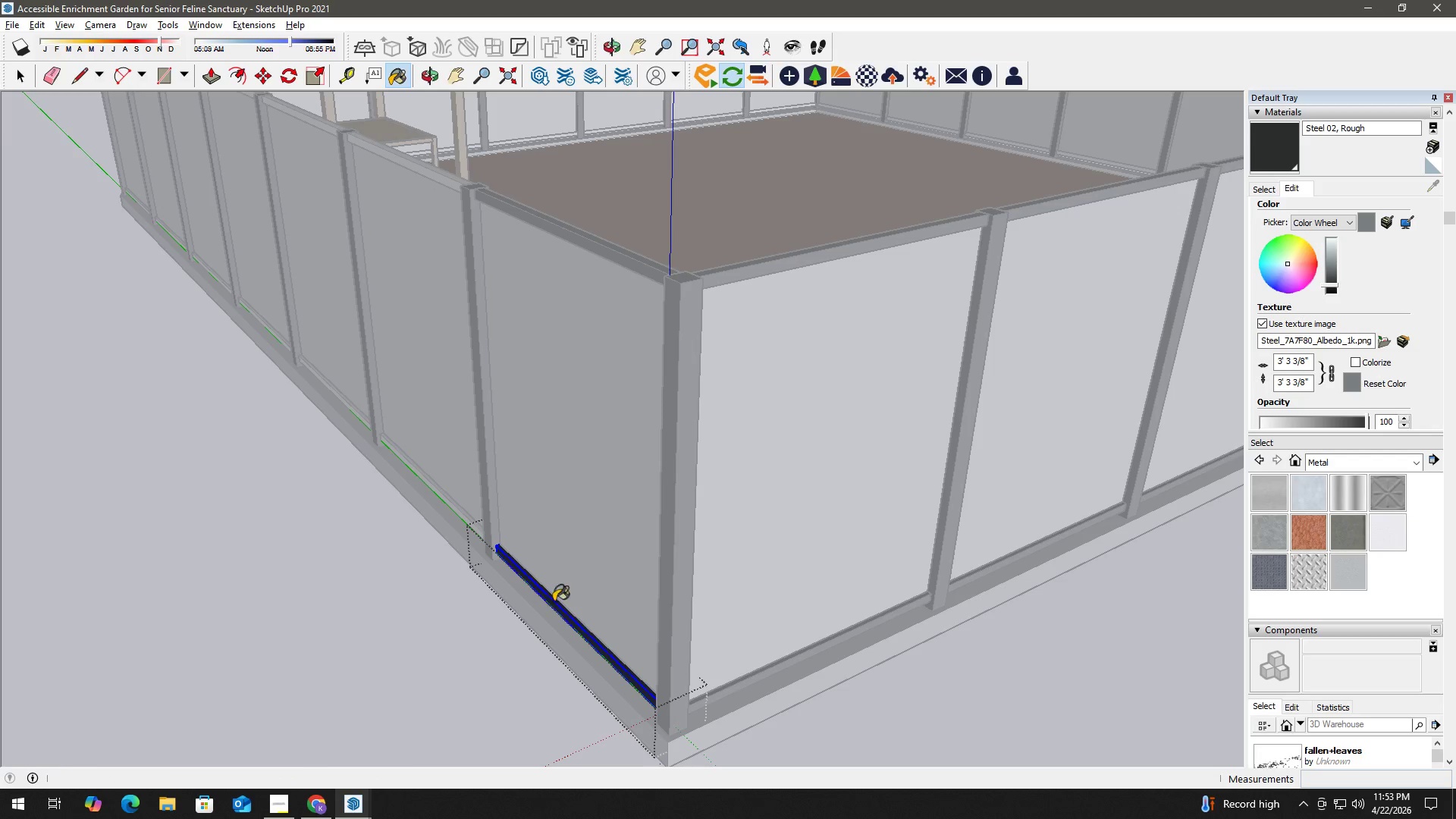 
key(Space)
 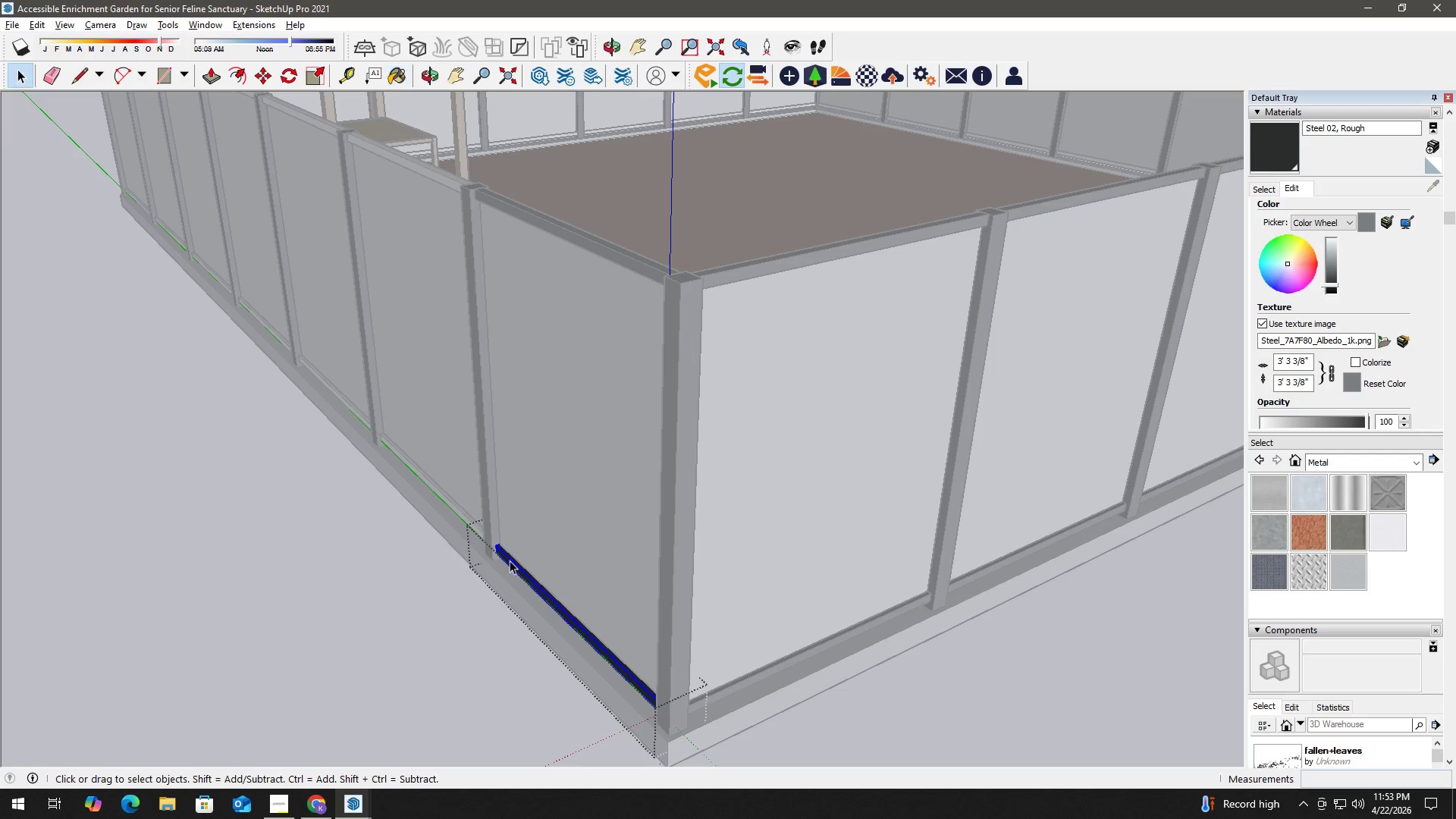 
key(Escape)
 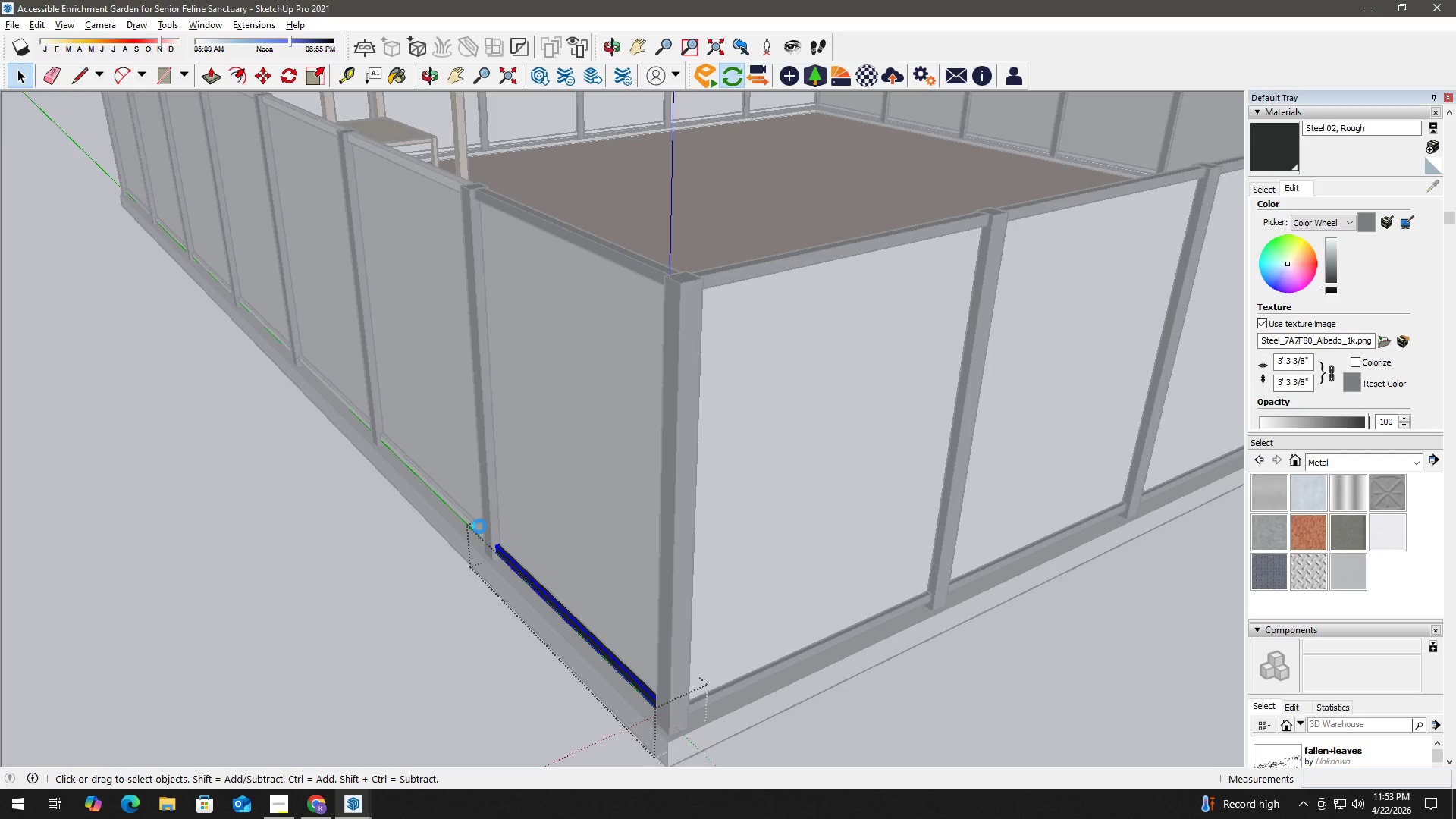 
key(Escape)
 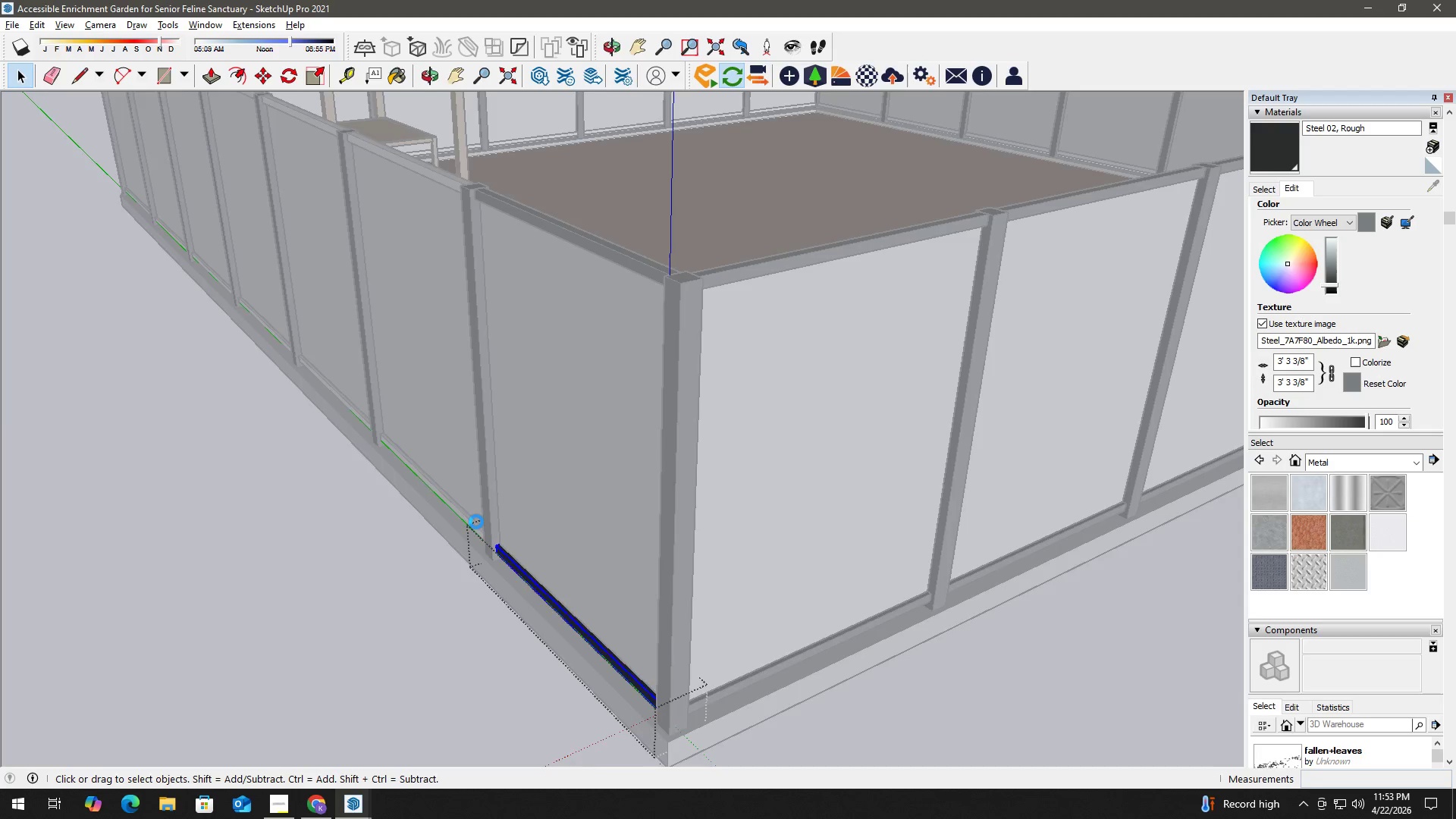 
key(H)
 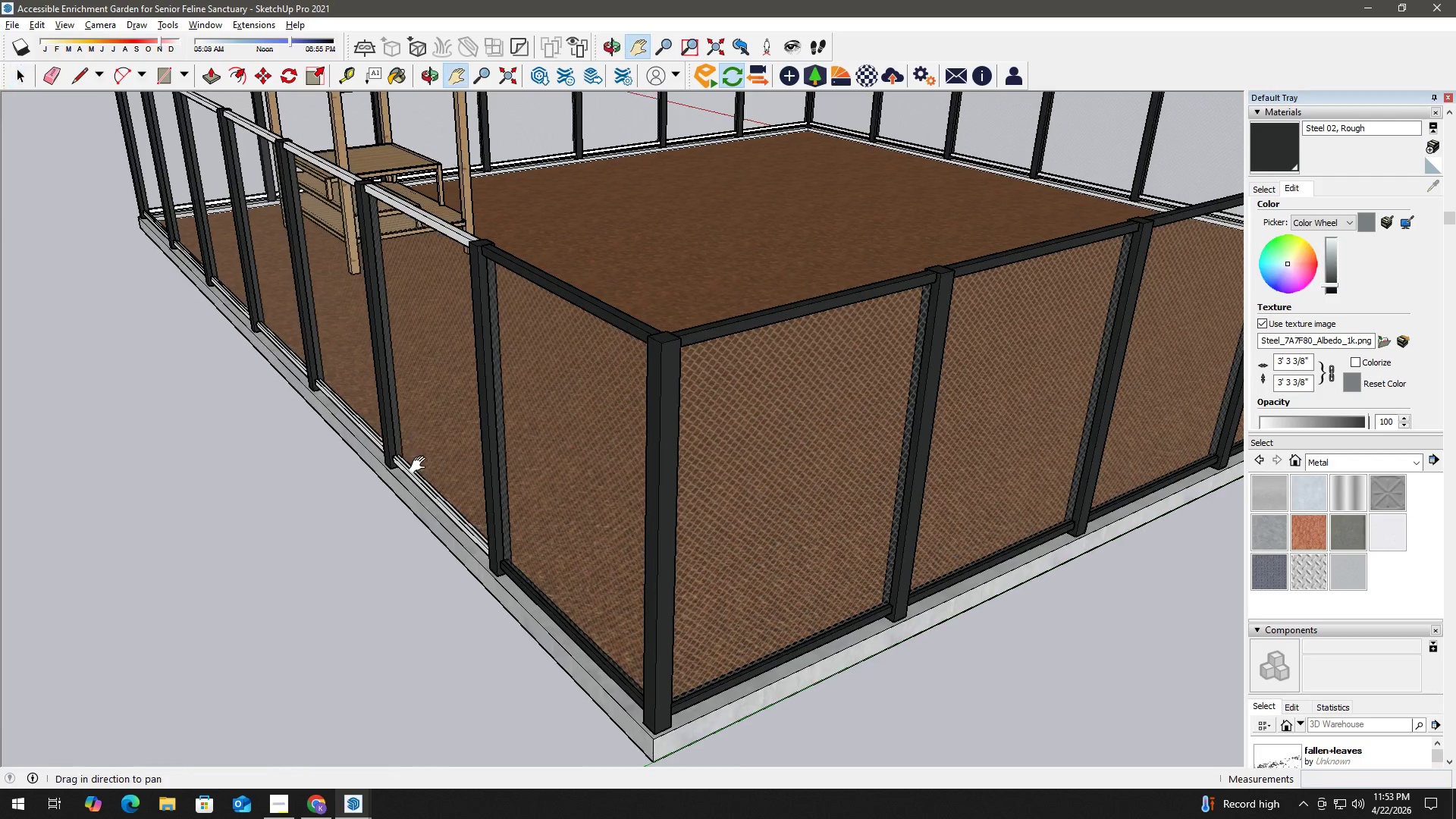 
left_click_drag(start_coordinate=[406, 430], to_coordinate=[541, 595])
 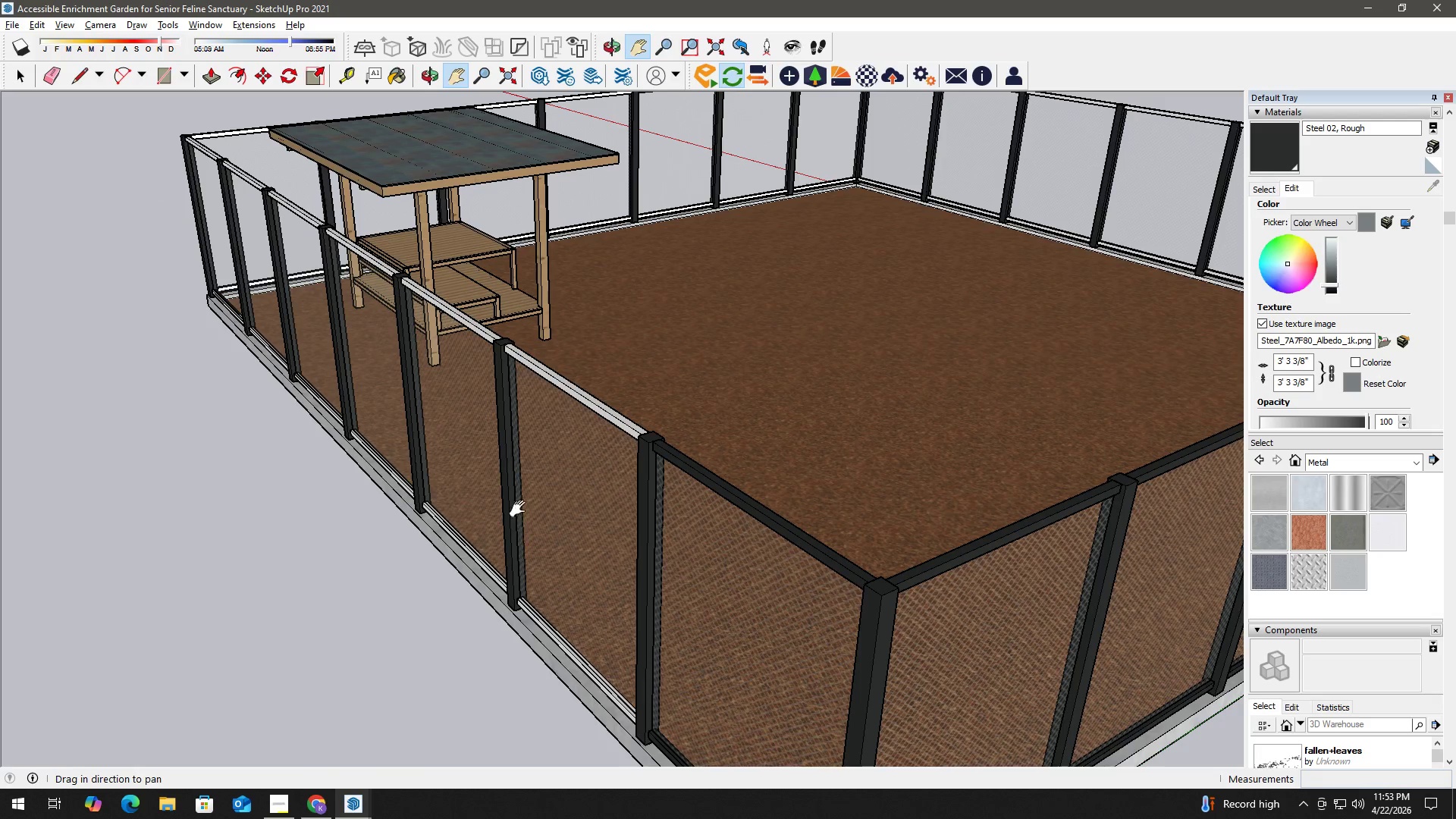 
scroll: coordinate [476, 522], scroll_direction: down, amount: 2.0
 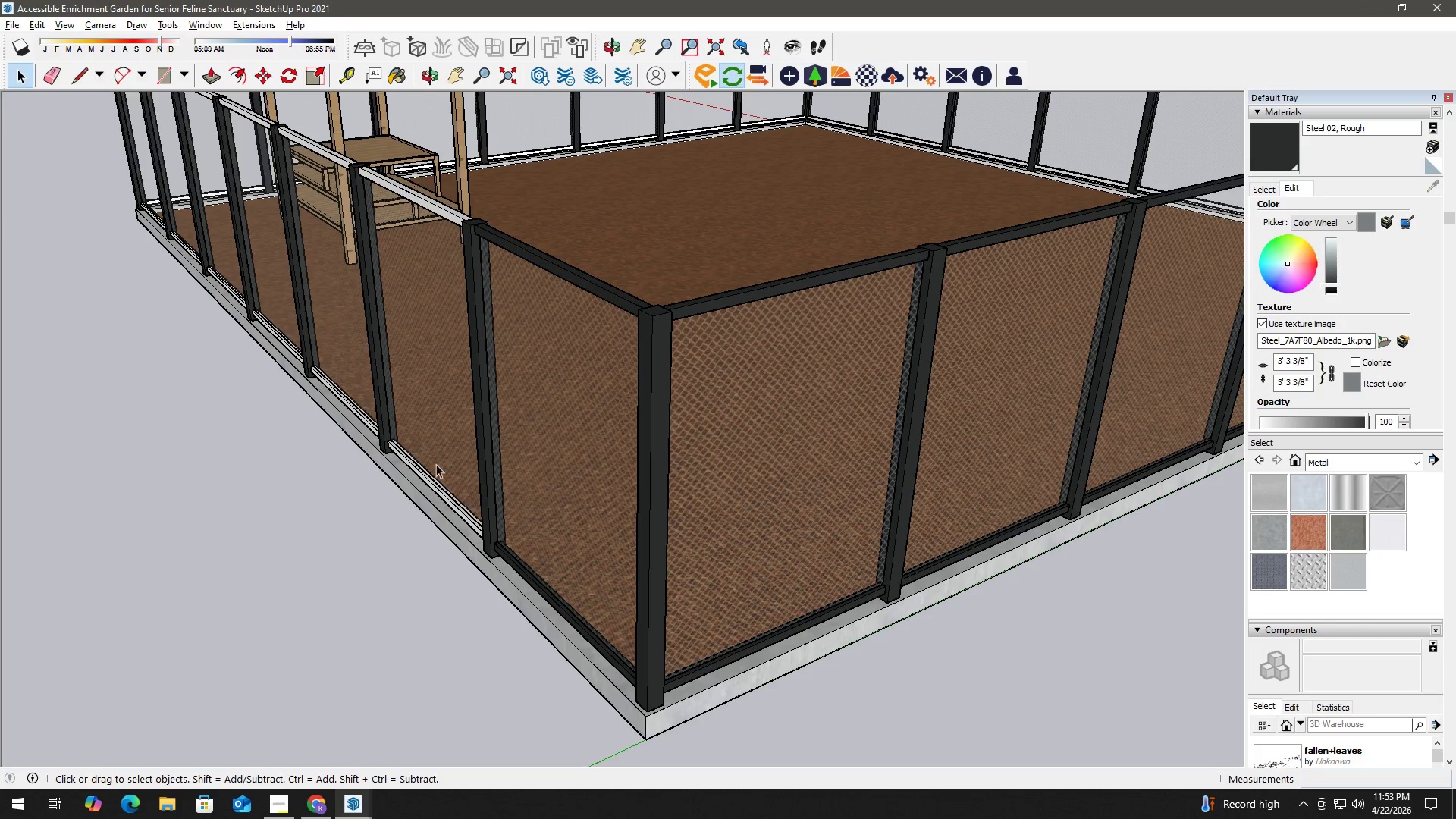 
key(Space)
 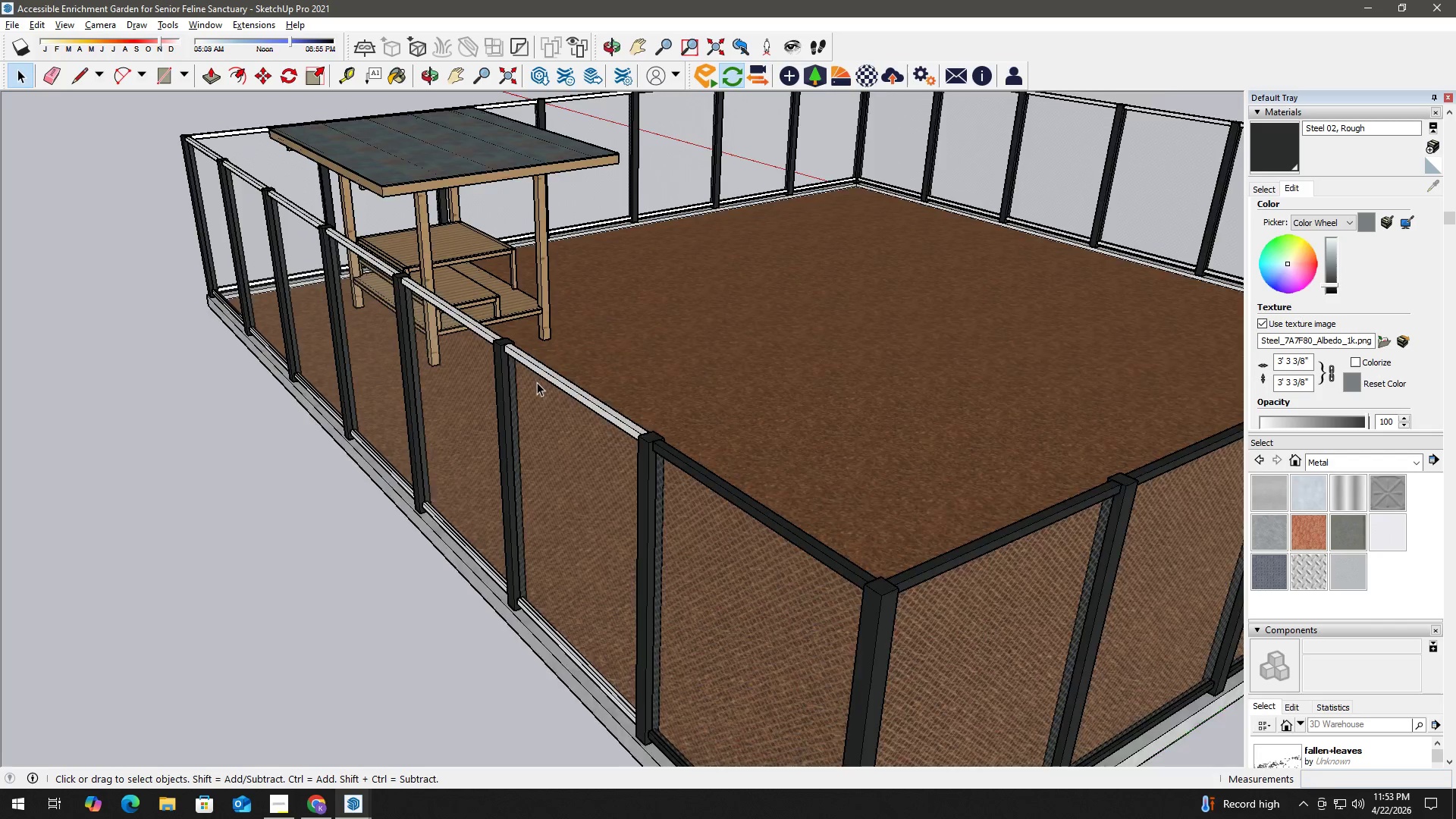 
double_click([560, 372])
 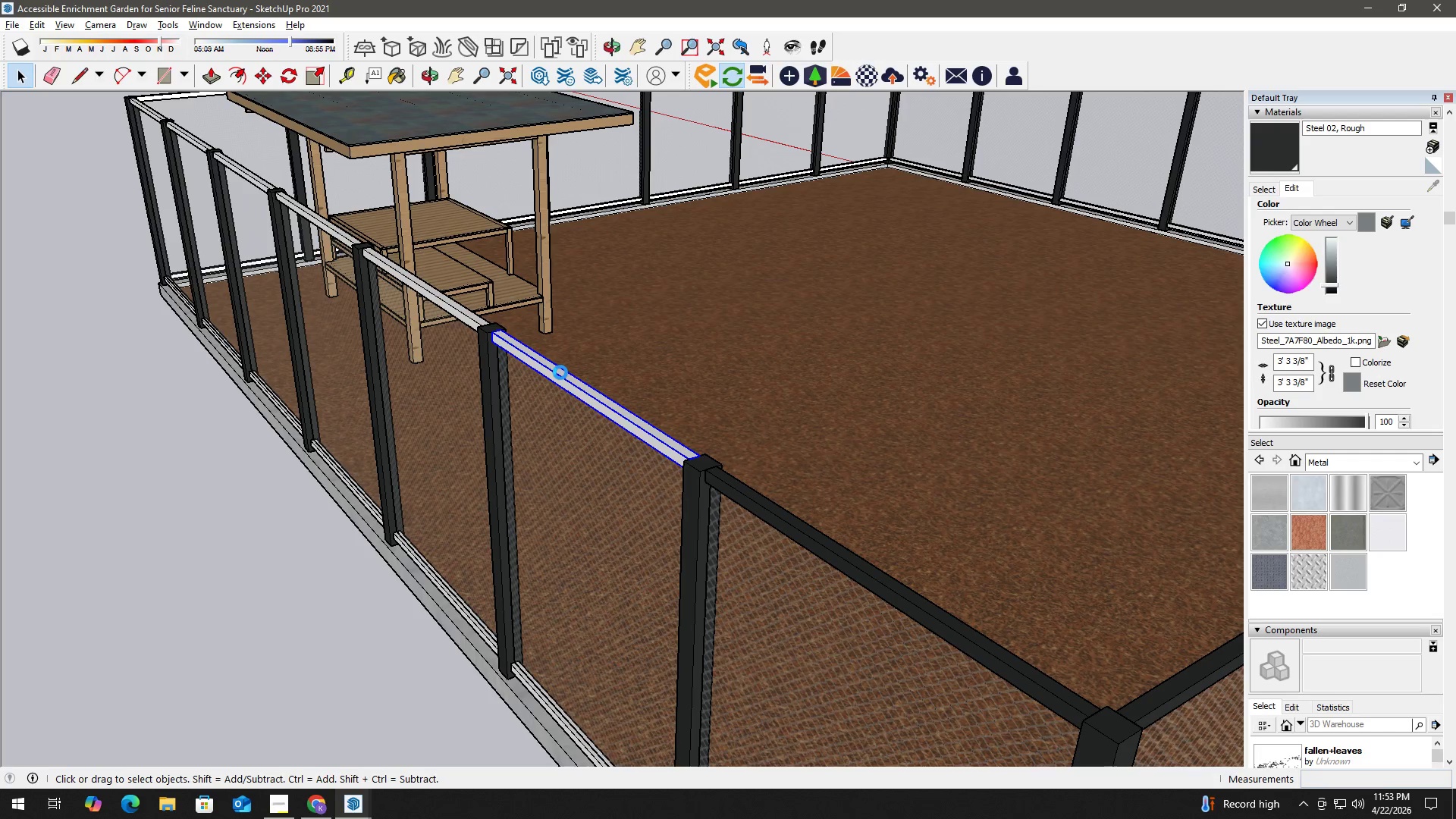 
scroll: coordinate [543, 377], scroll_direction: up, amount: 3.0
 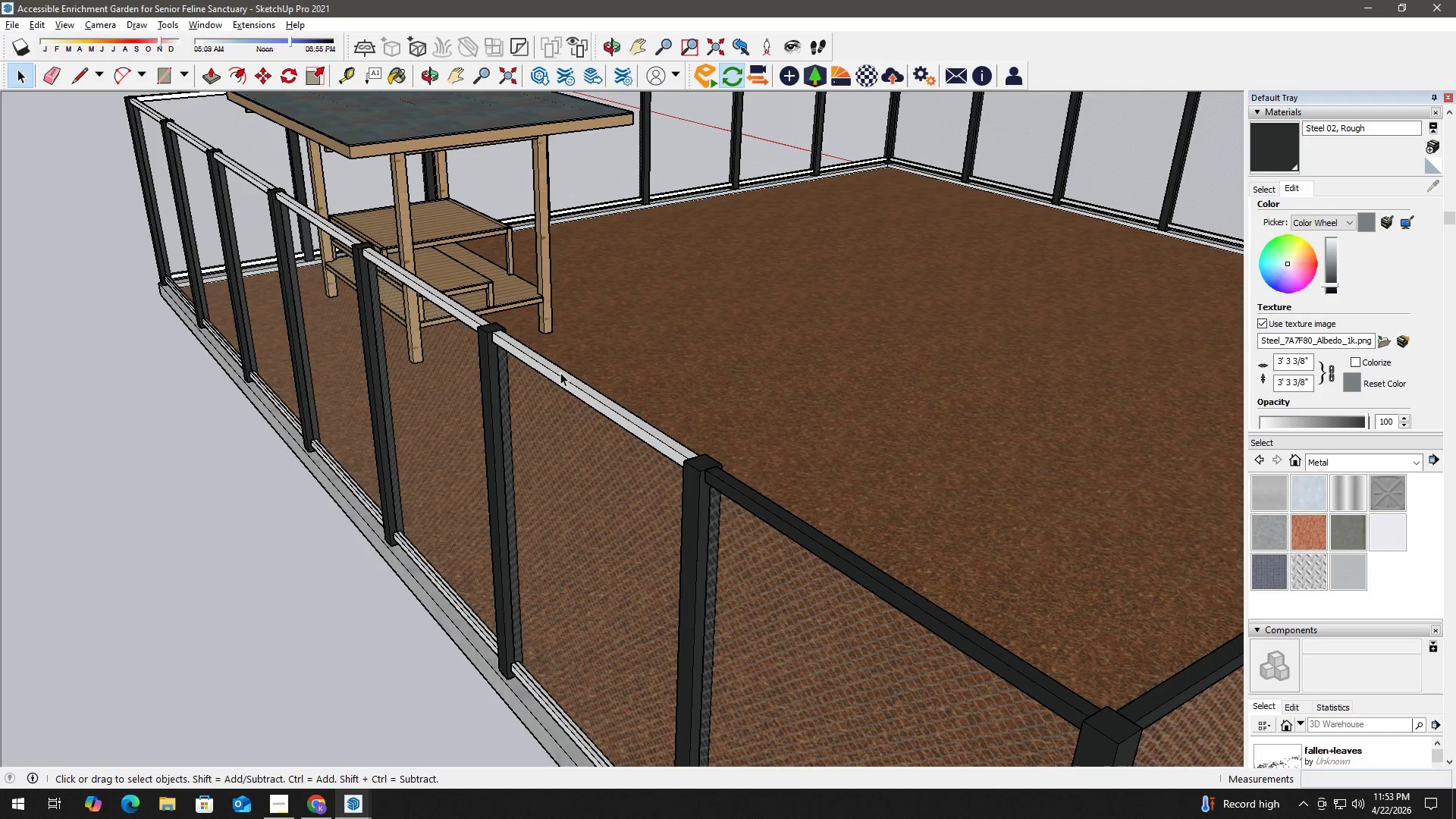 
triple_click([560, 372])
 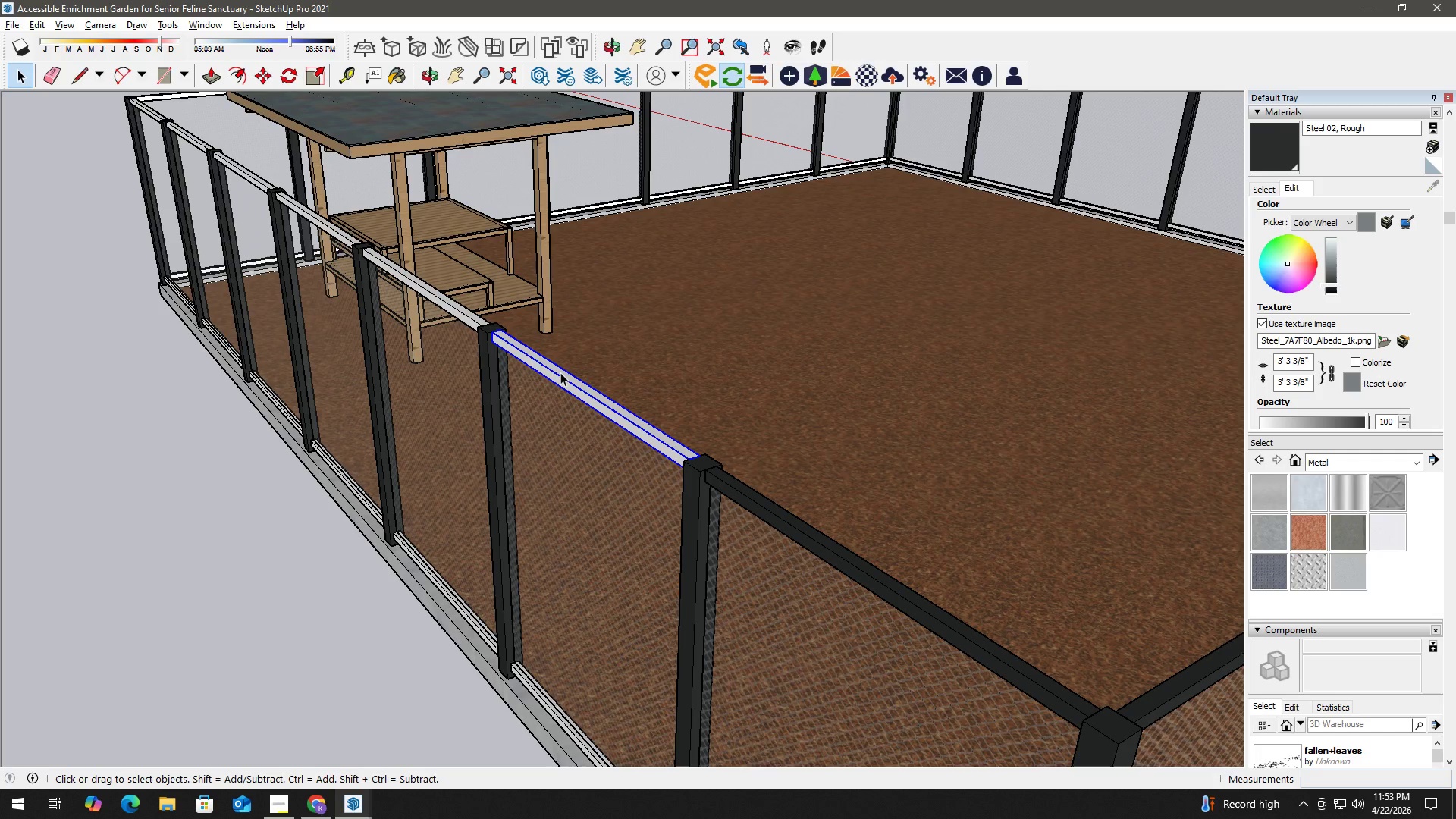 
triple_click([560, 372])
 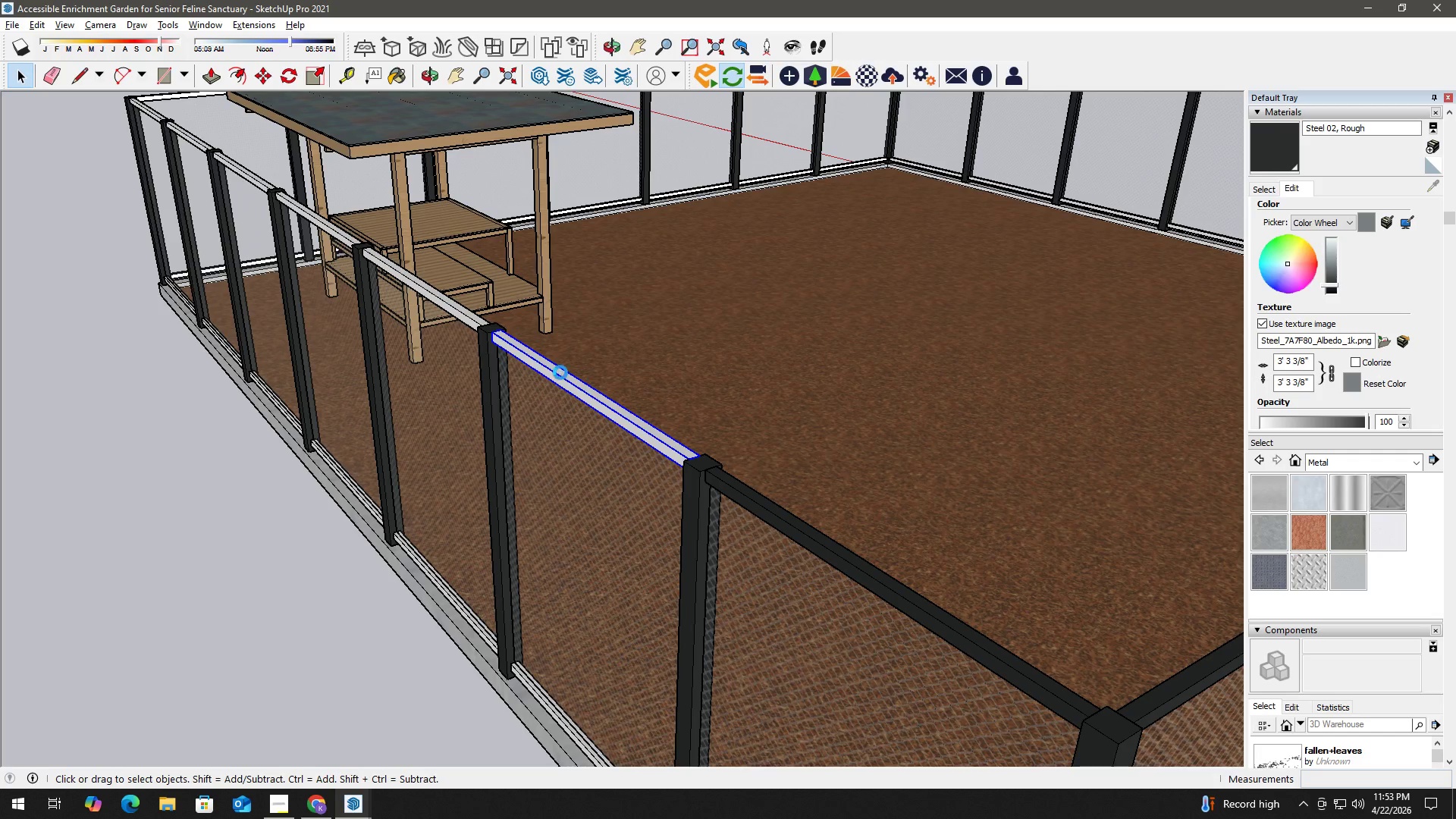 
triple_click([560, 372])
 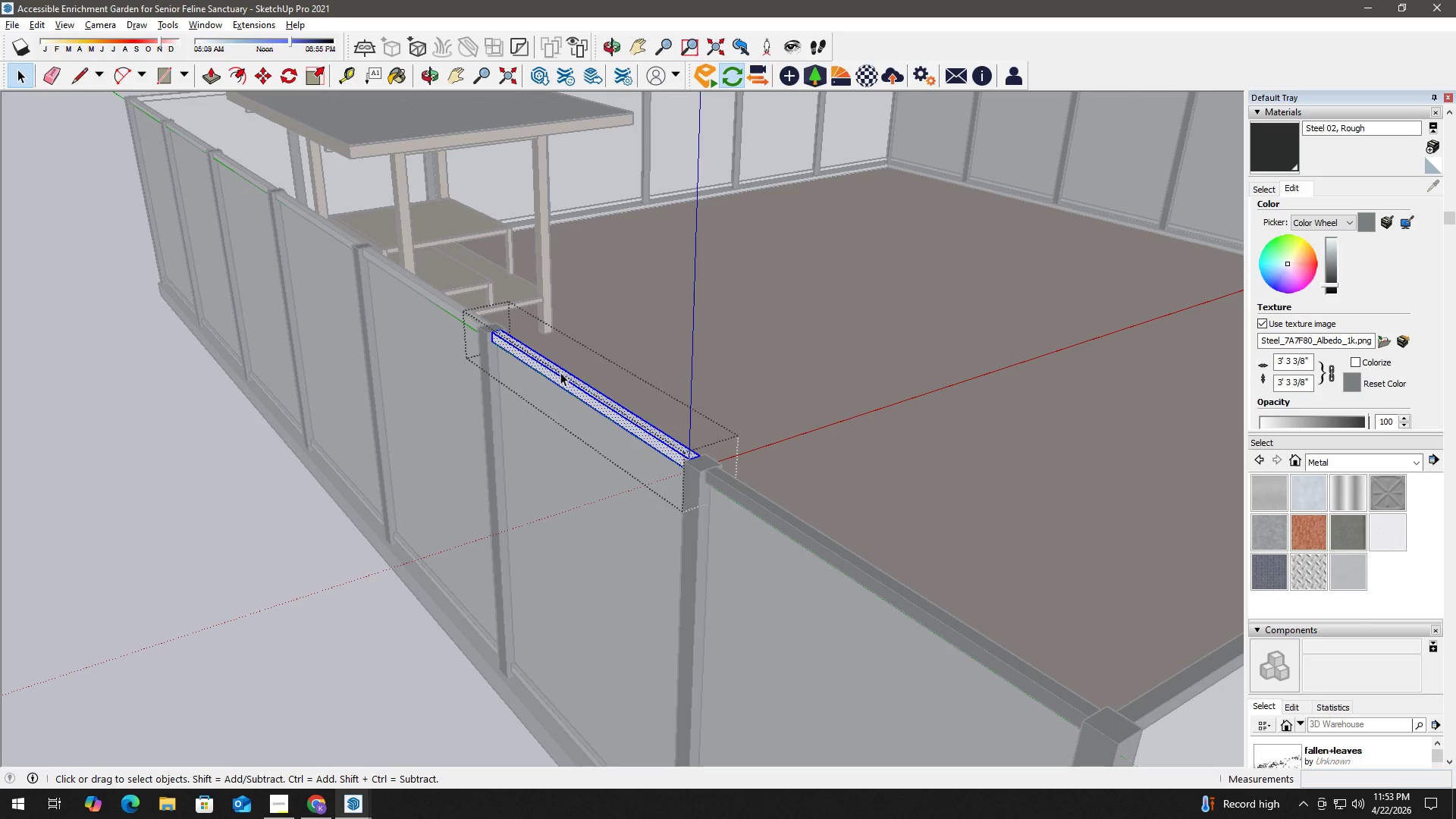 
double_click([560, 372])
 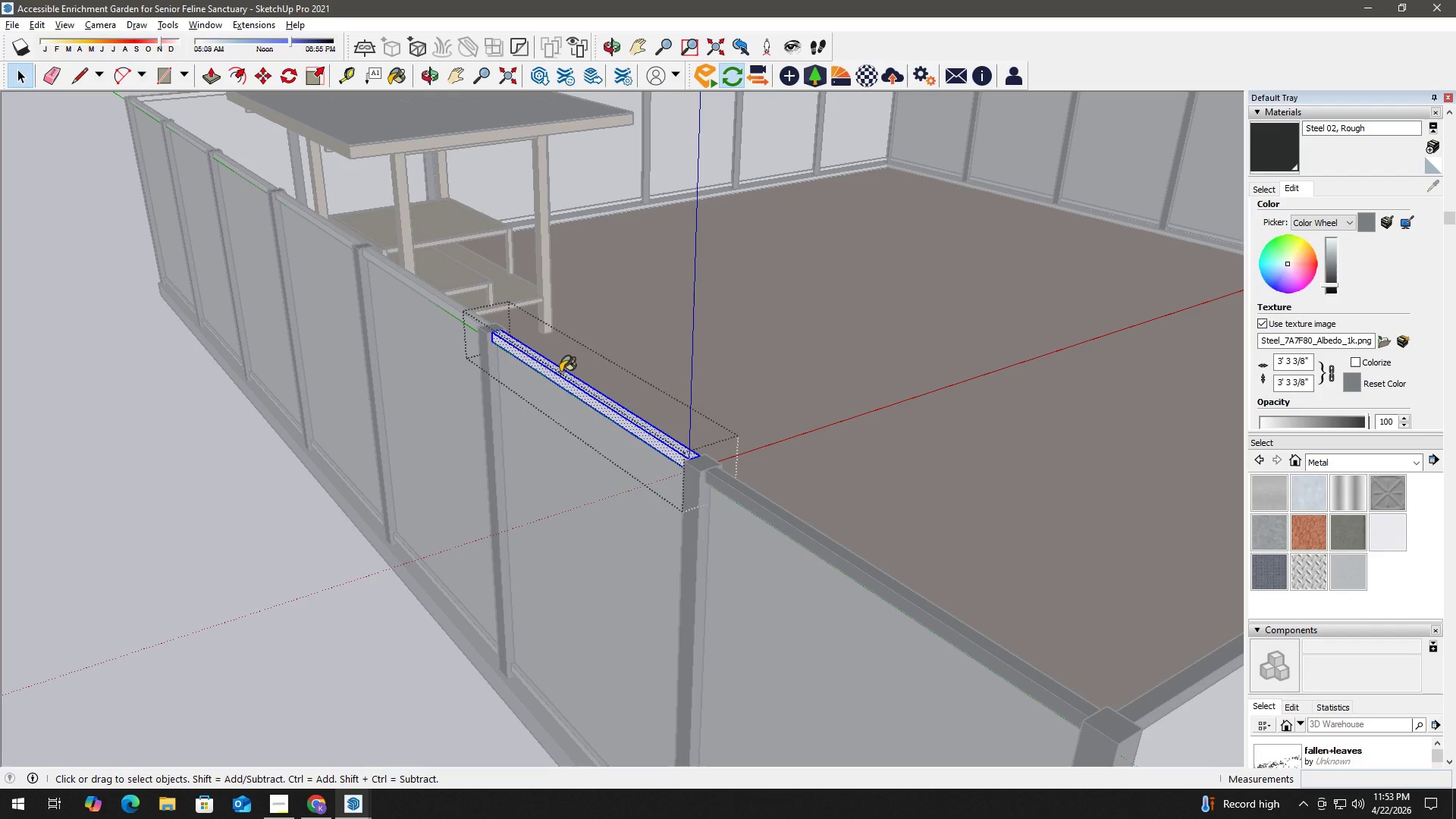 
key(B)
 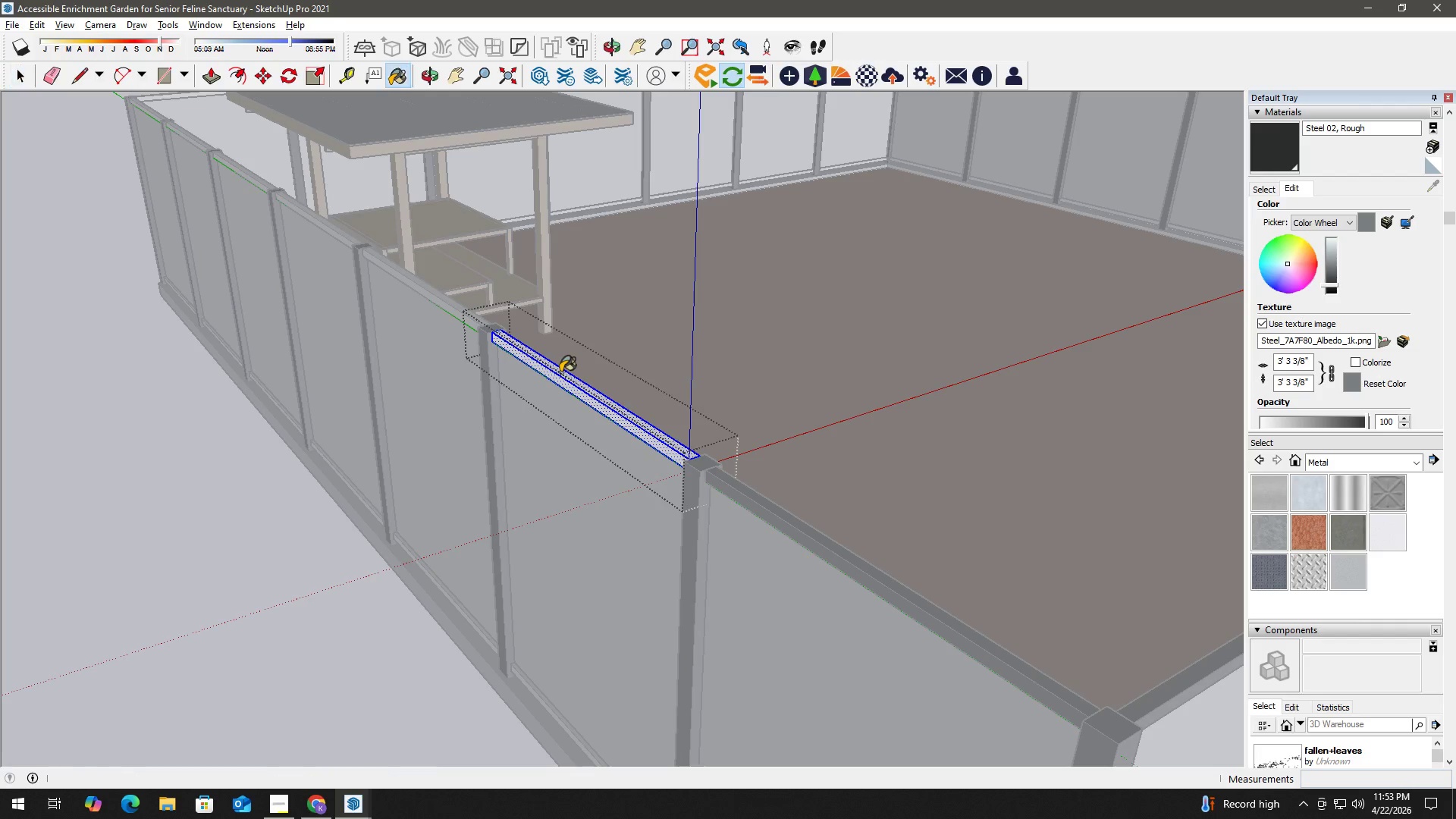 
triple_click([560, 372])
 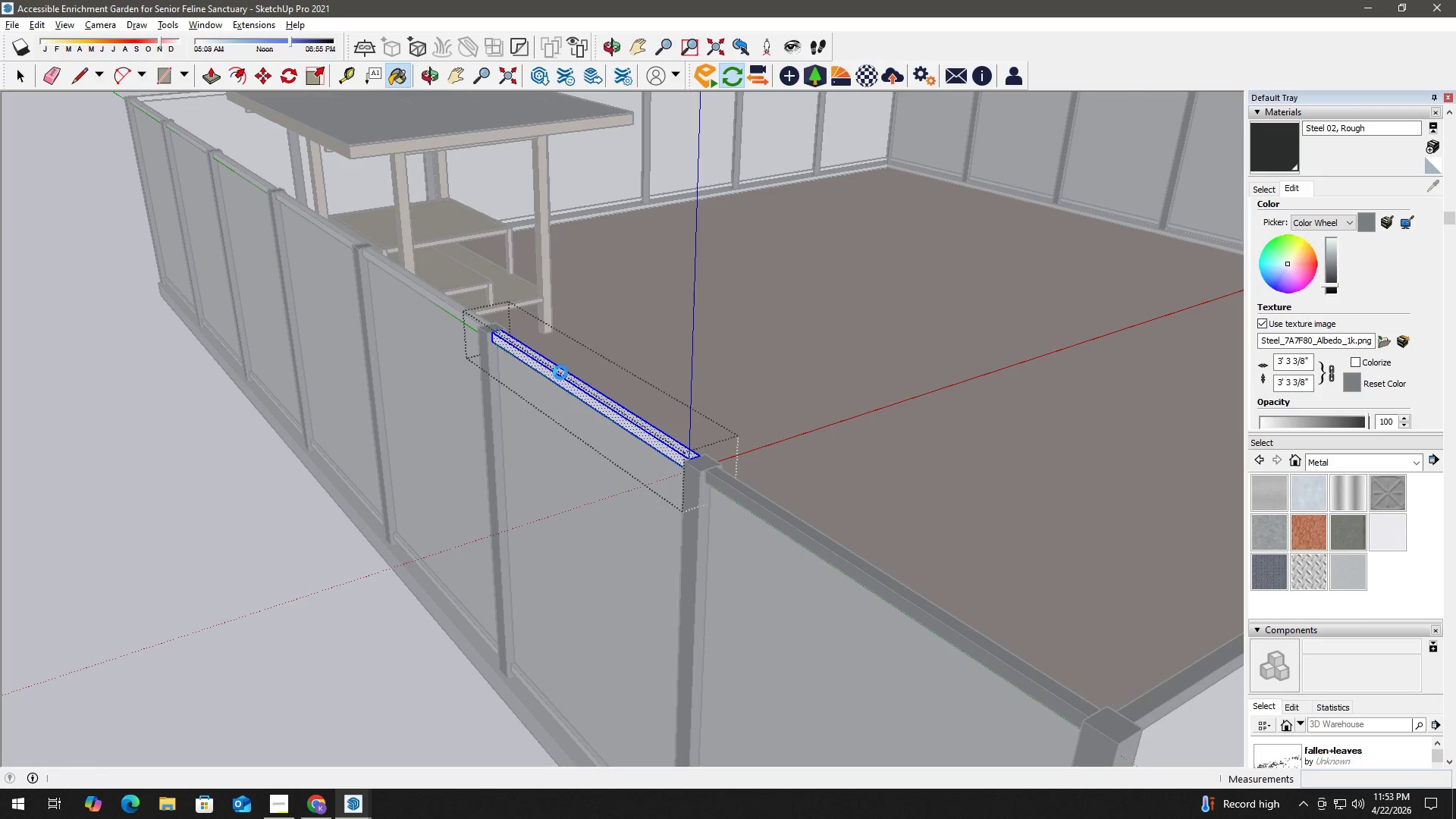 
triple_click([560, 372])
 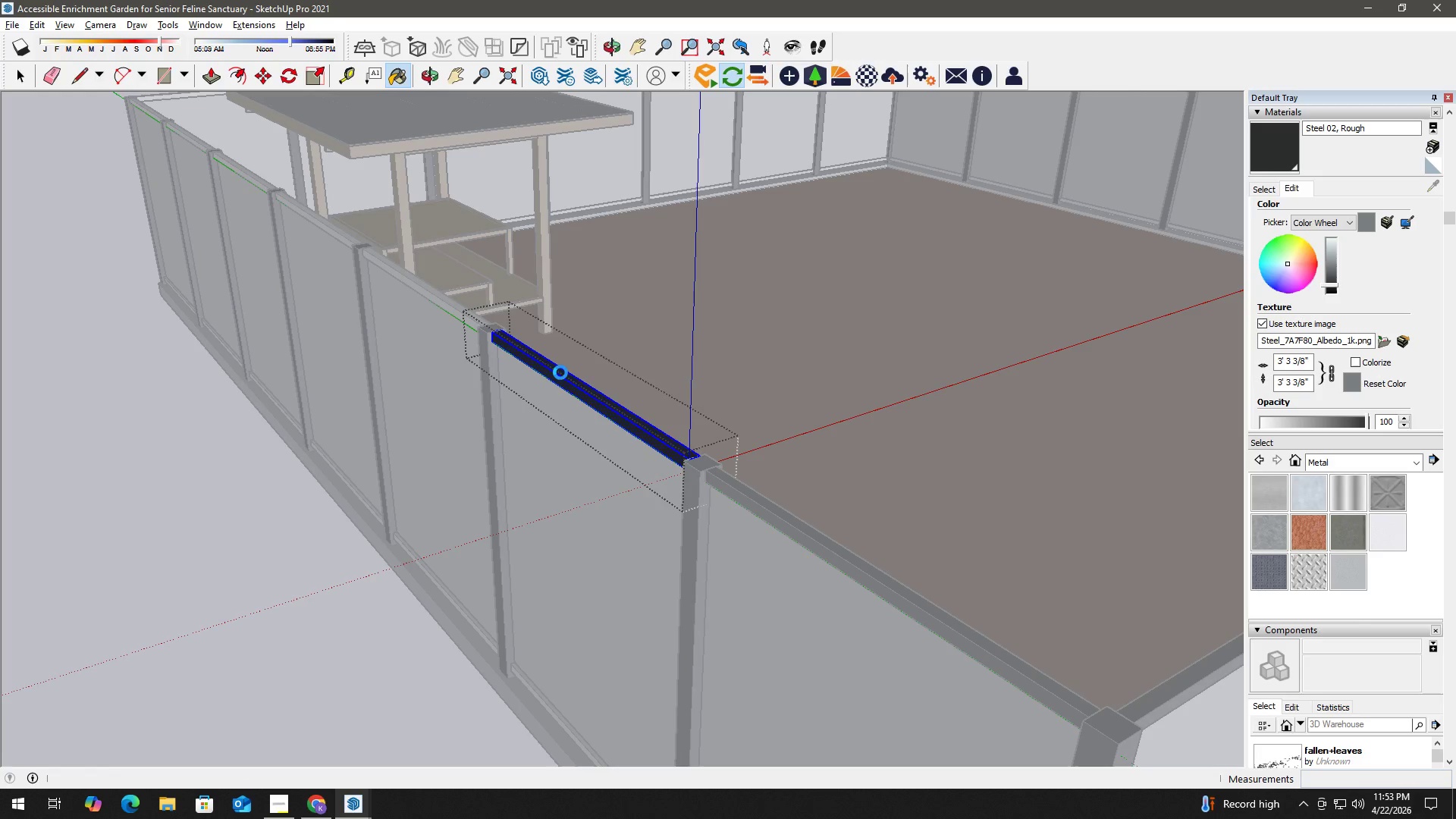 
triple_click([560, 372])
 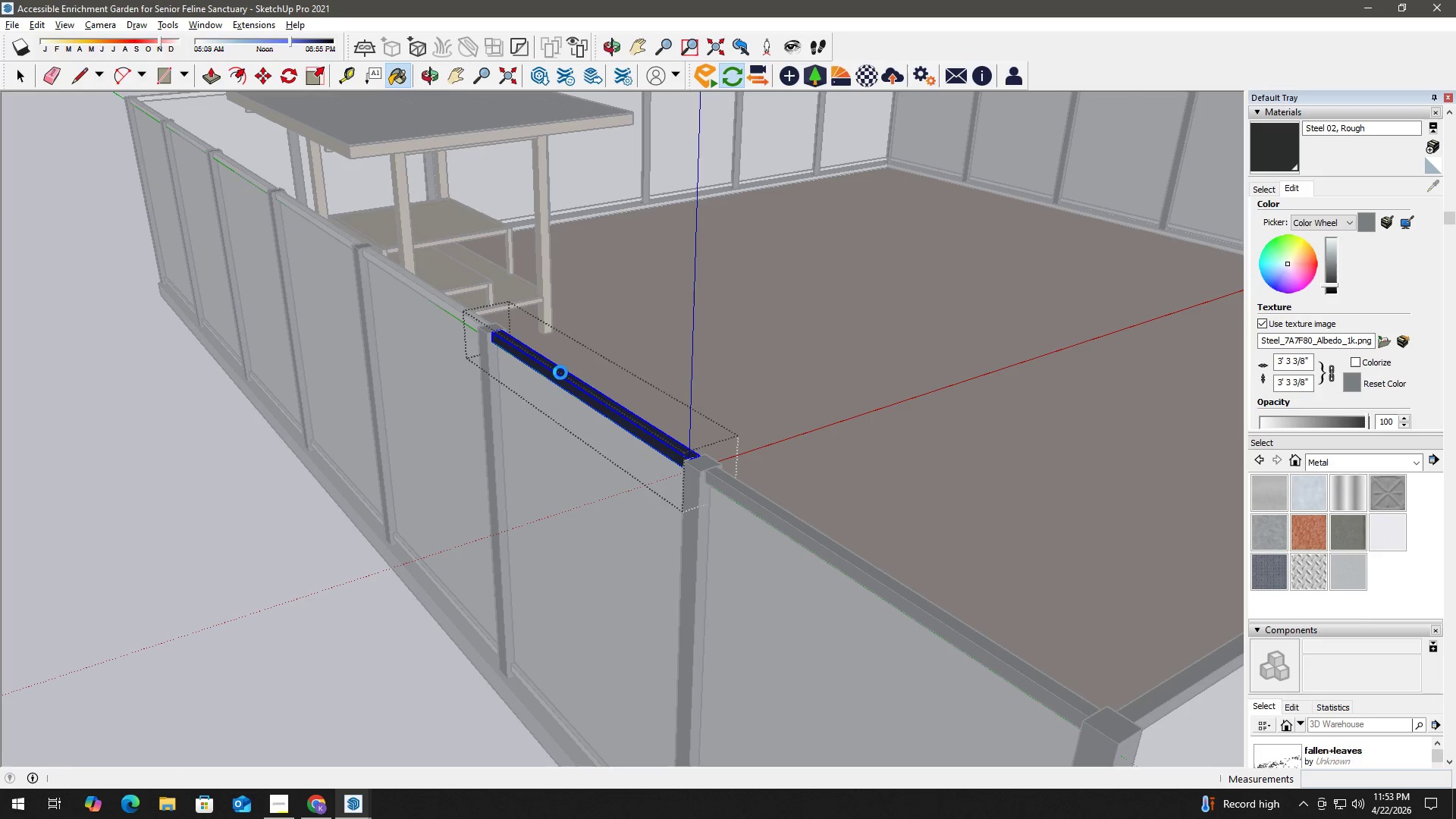 
key(Space)
 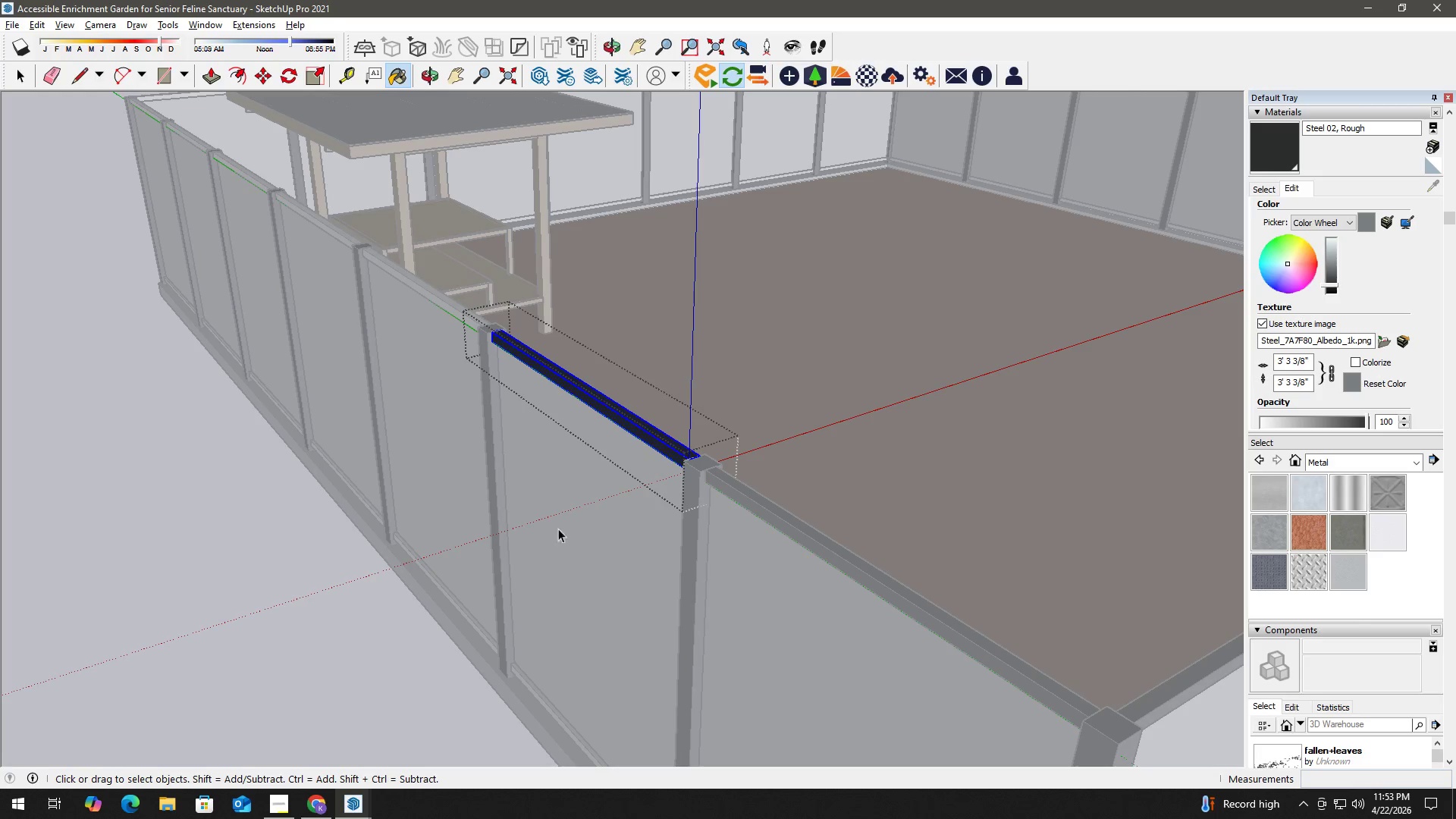 
key(Escape)
 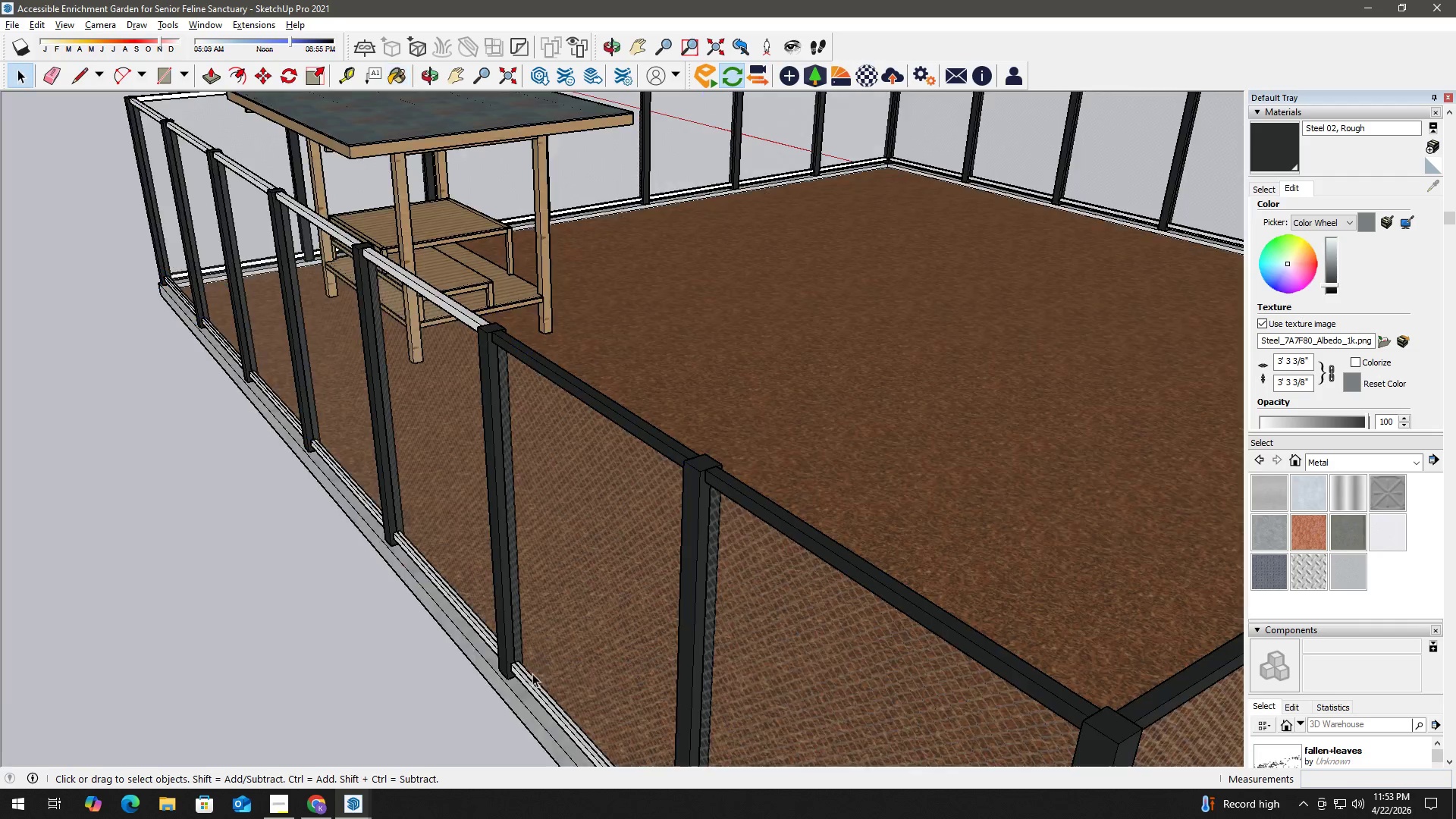 
key(H)
 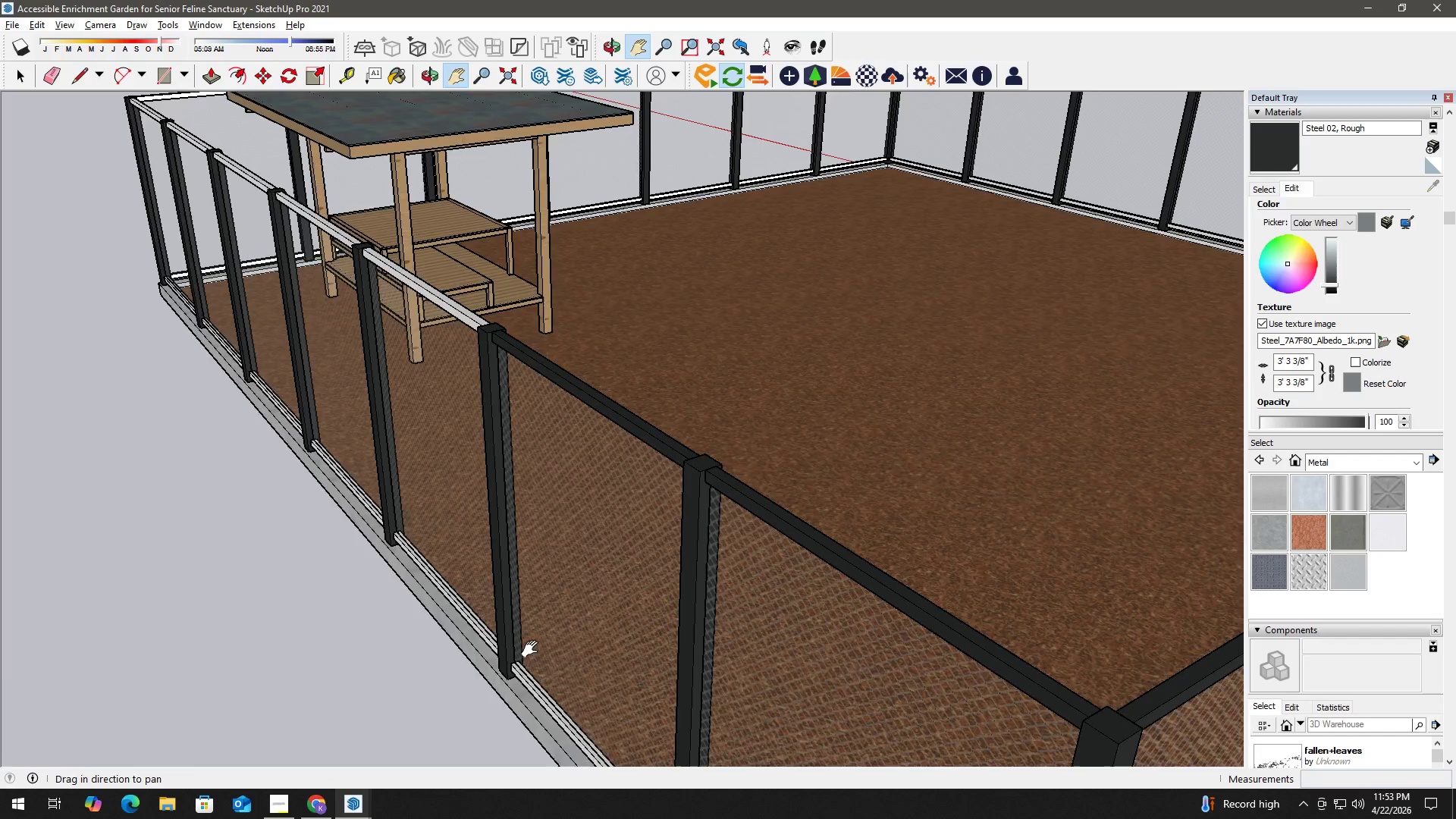 
left_click_drag(start_coordinate=[532, 653], to_coordinate=[541, 590])
 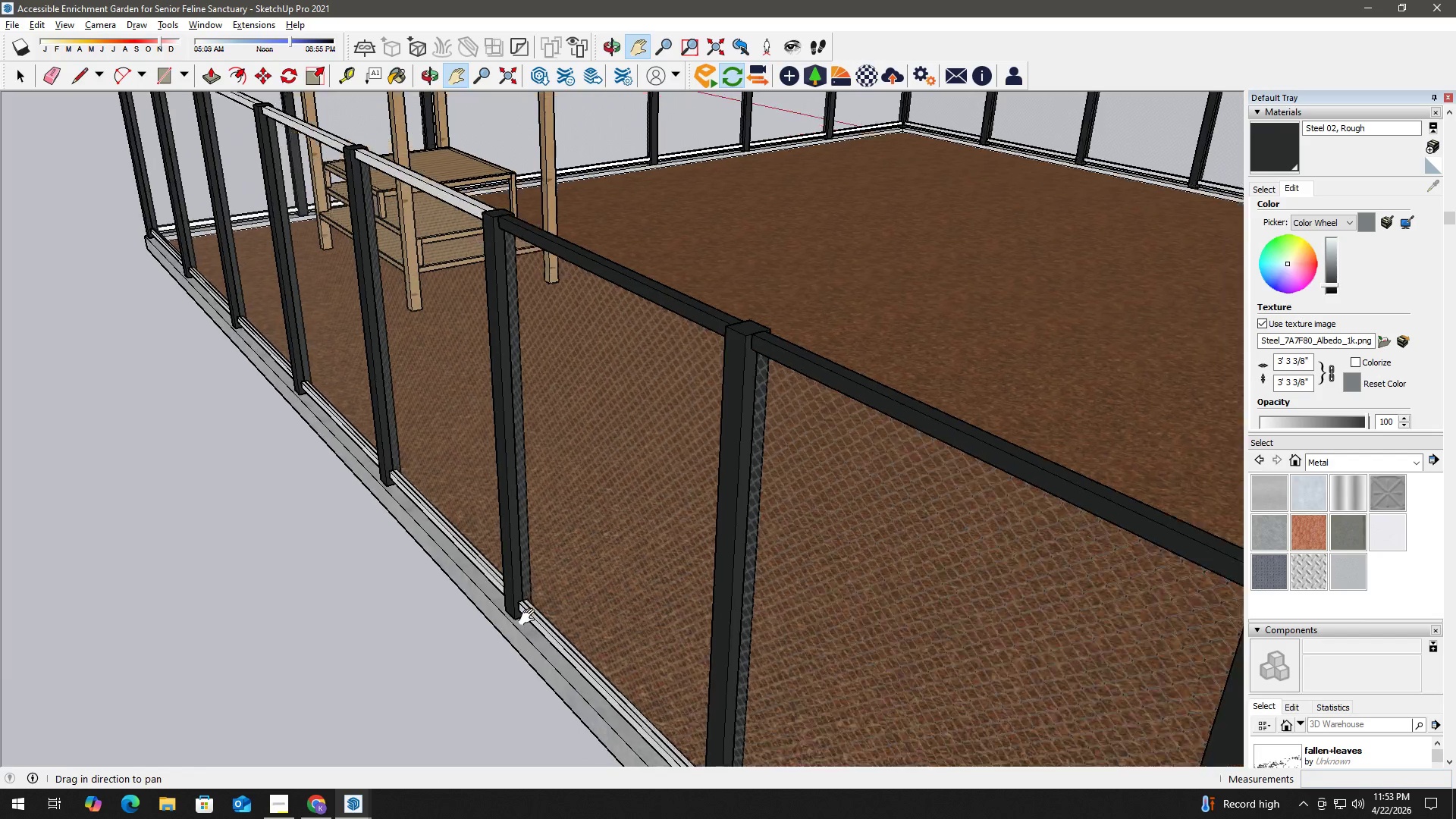 
key(Space)
 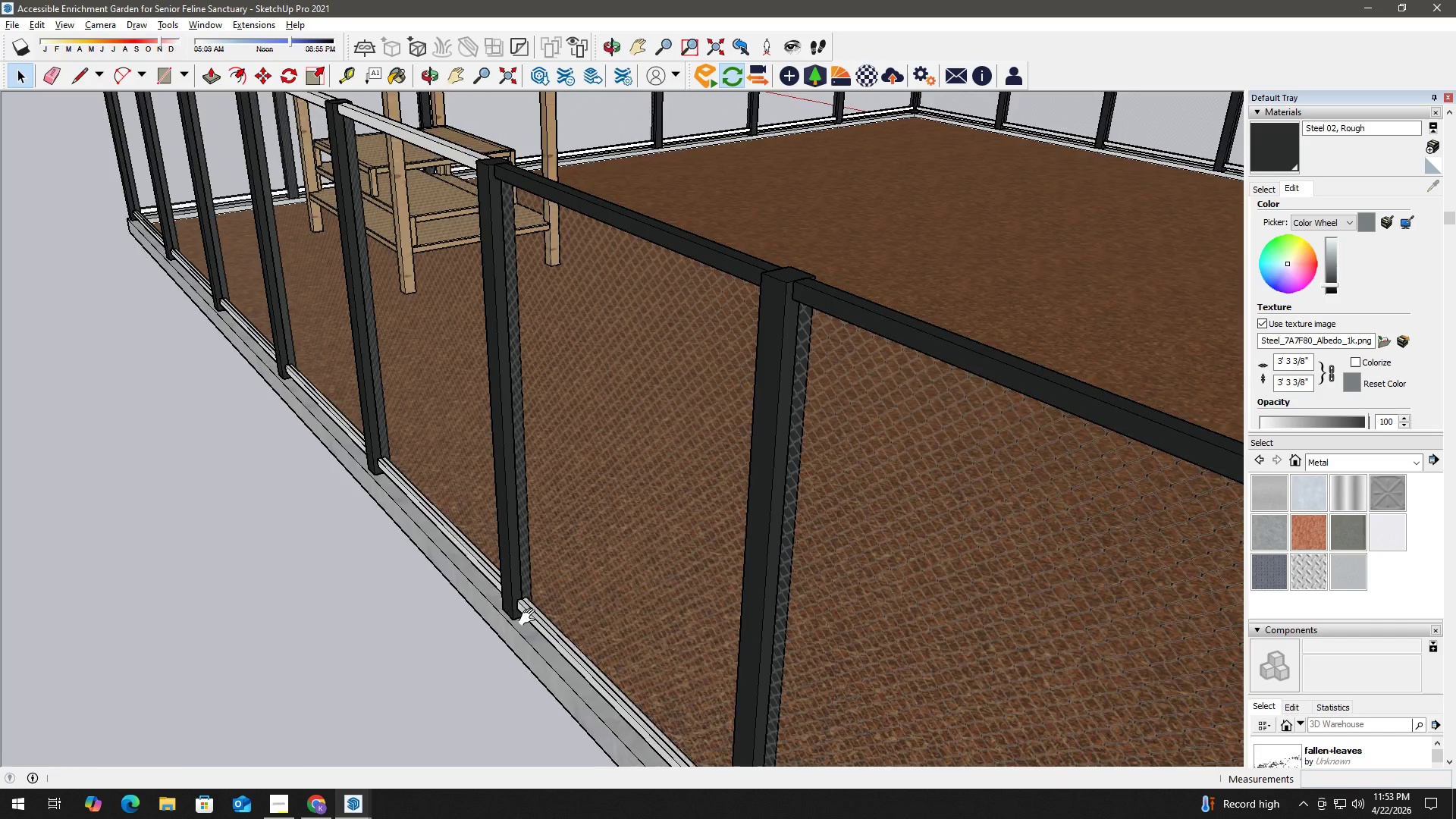 
double_click([532, 616])
 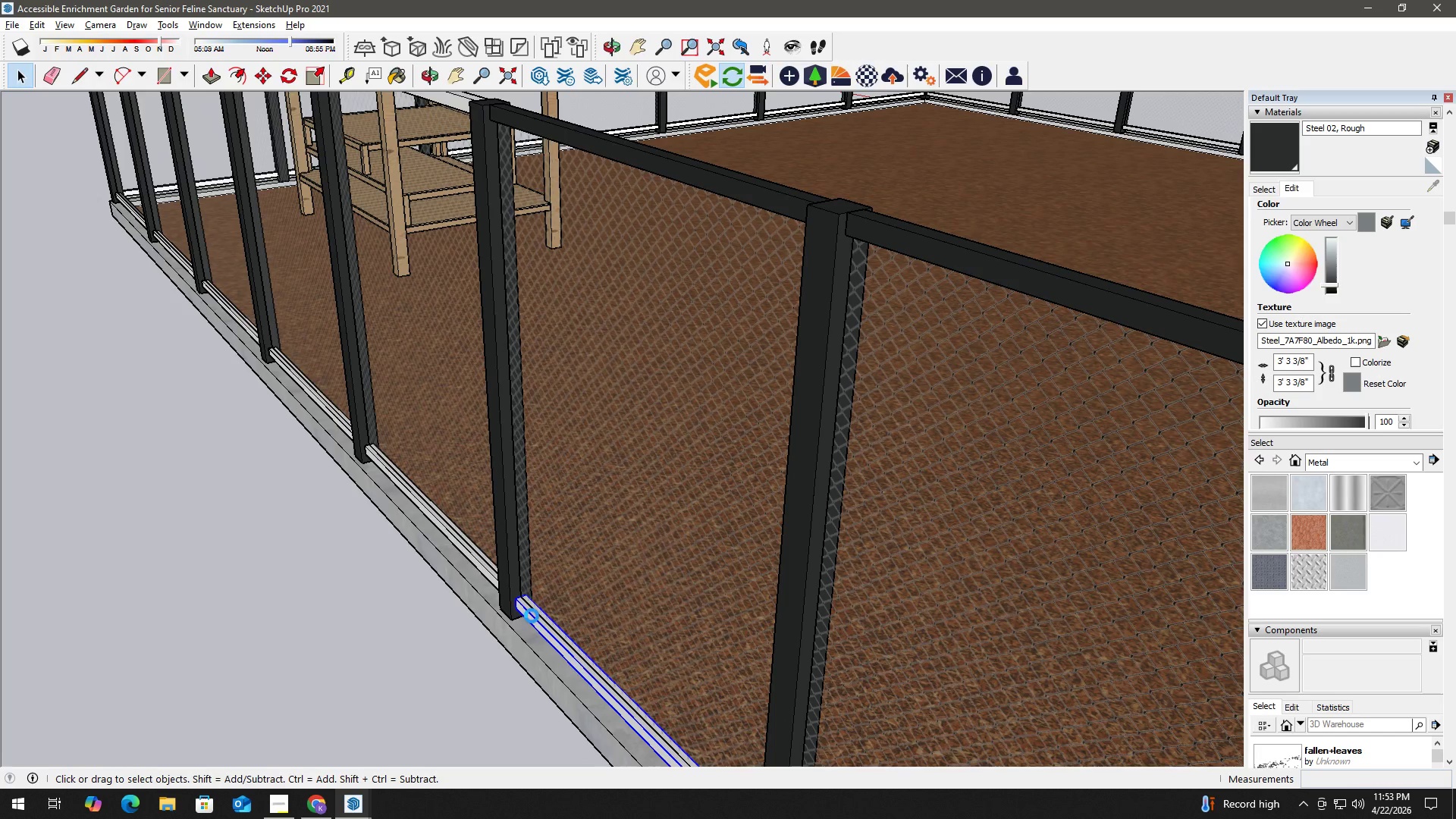 
scroll: coordinate [530, 617], scroll_direction: up, amount: 3.0
 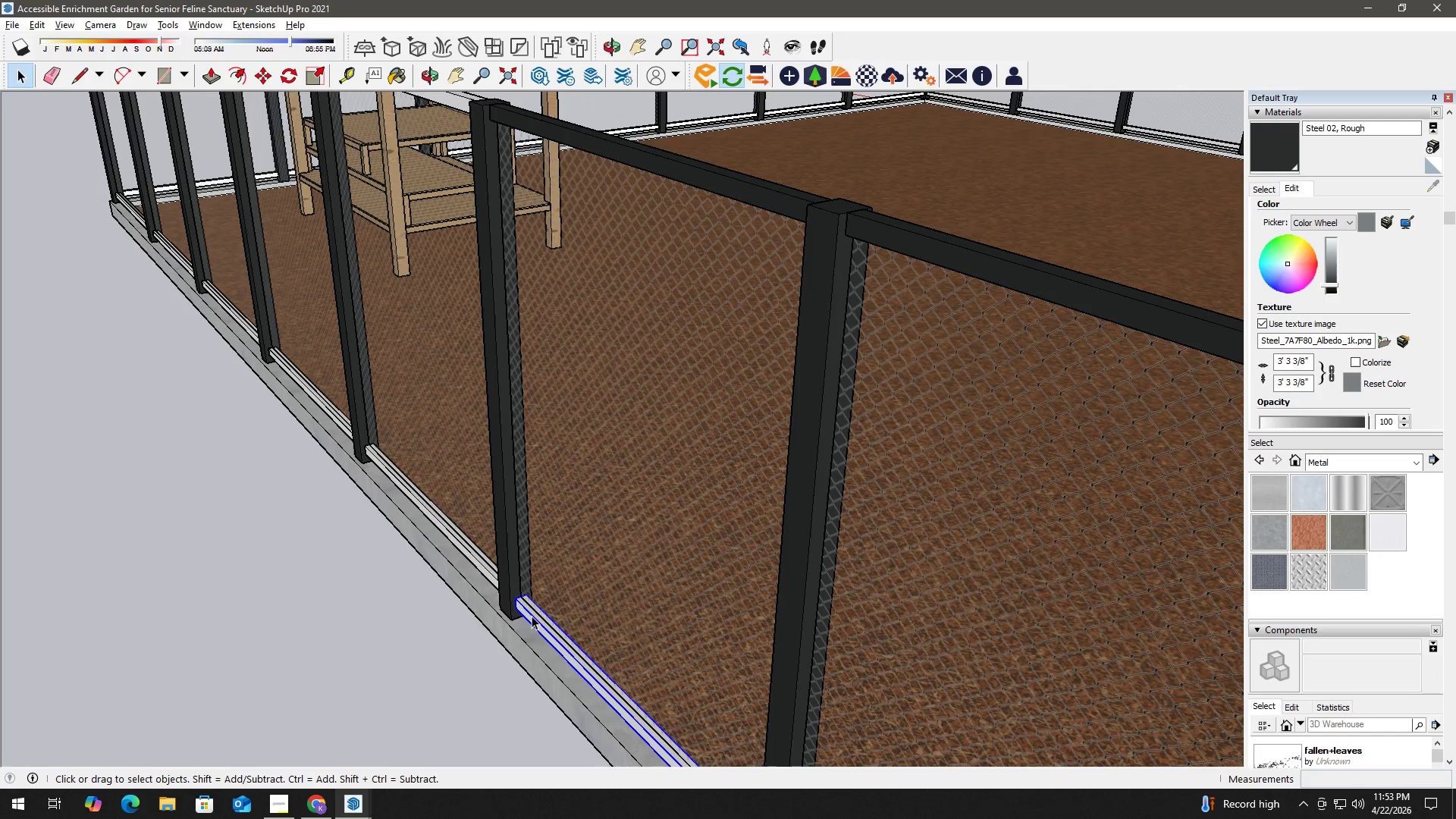 
triple_click([532, 616])
 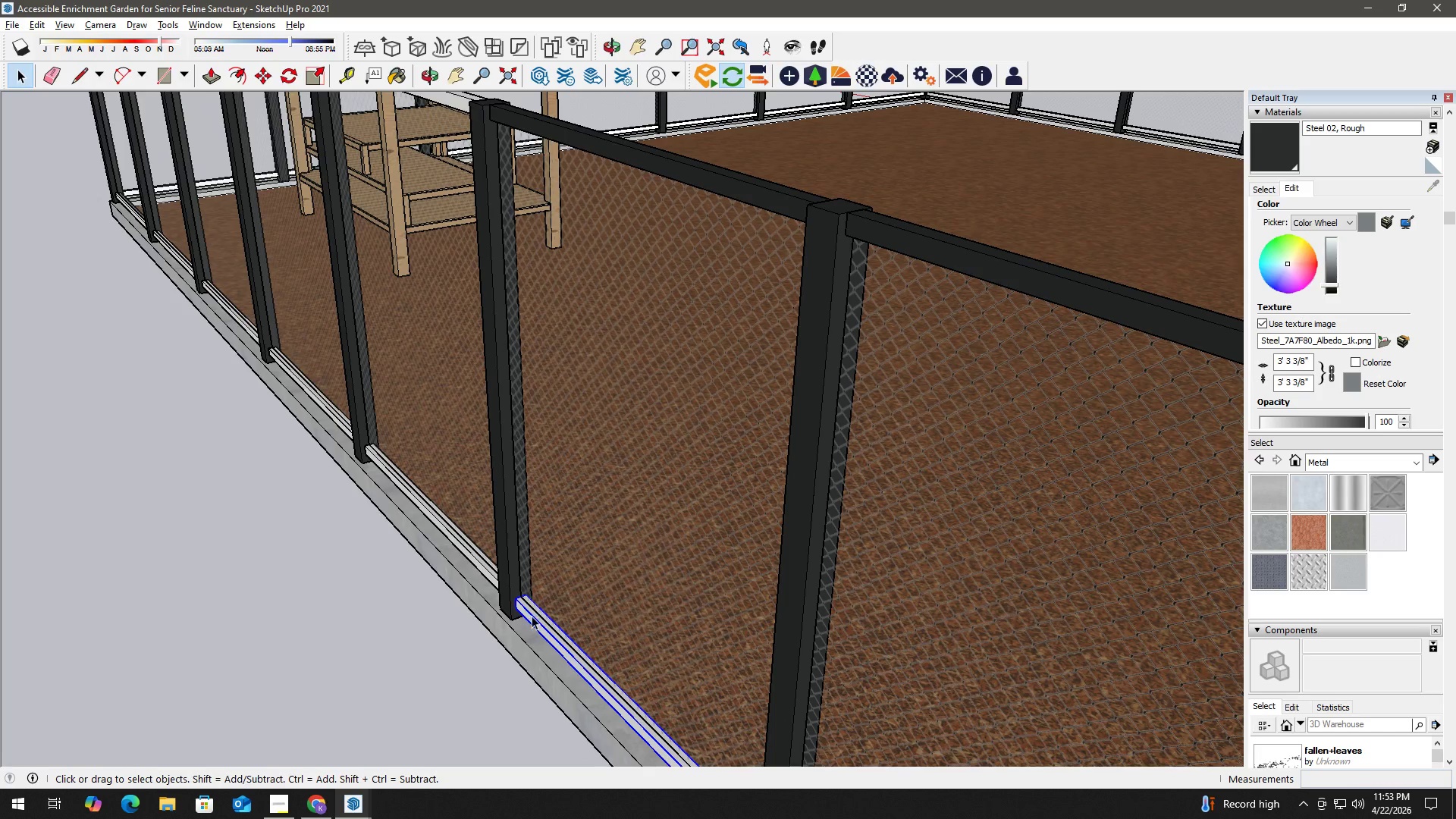 
triple_click([532, 616])
 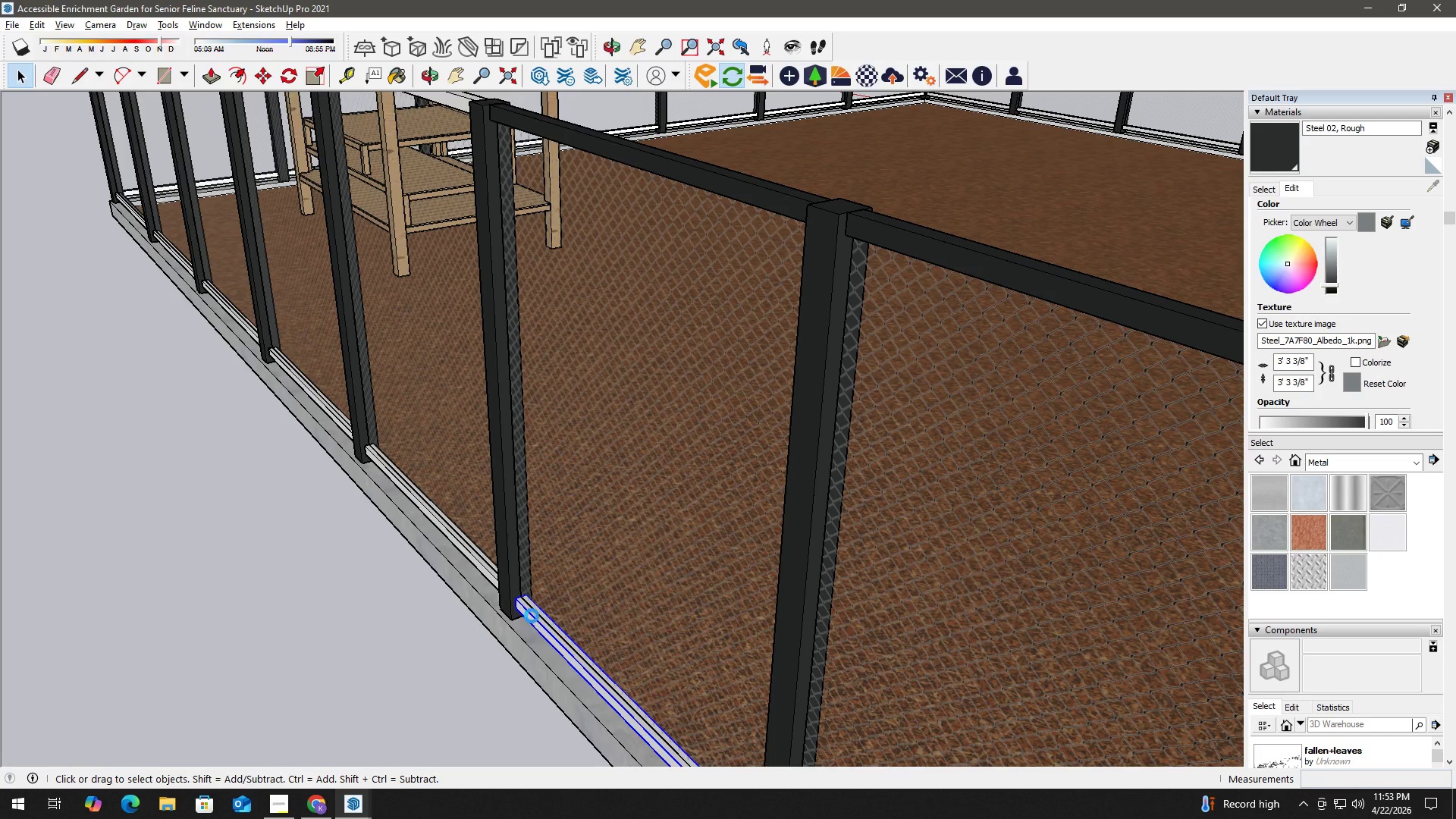 
triple_click([532, 616])
 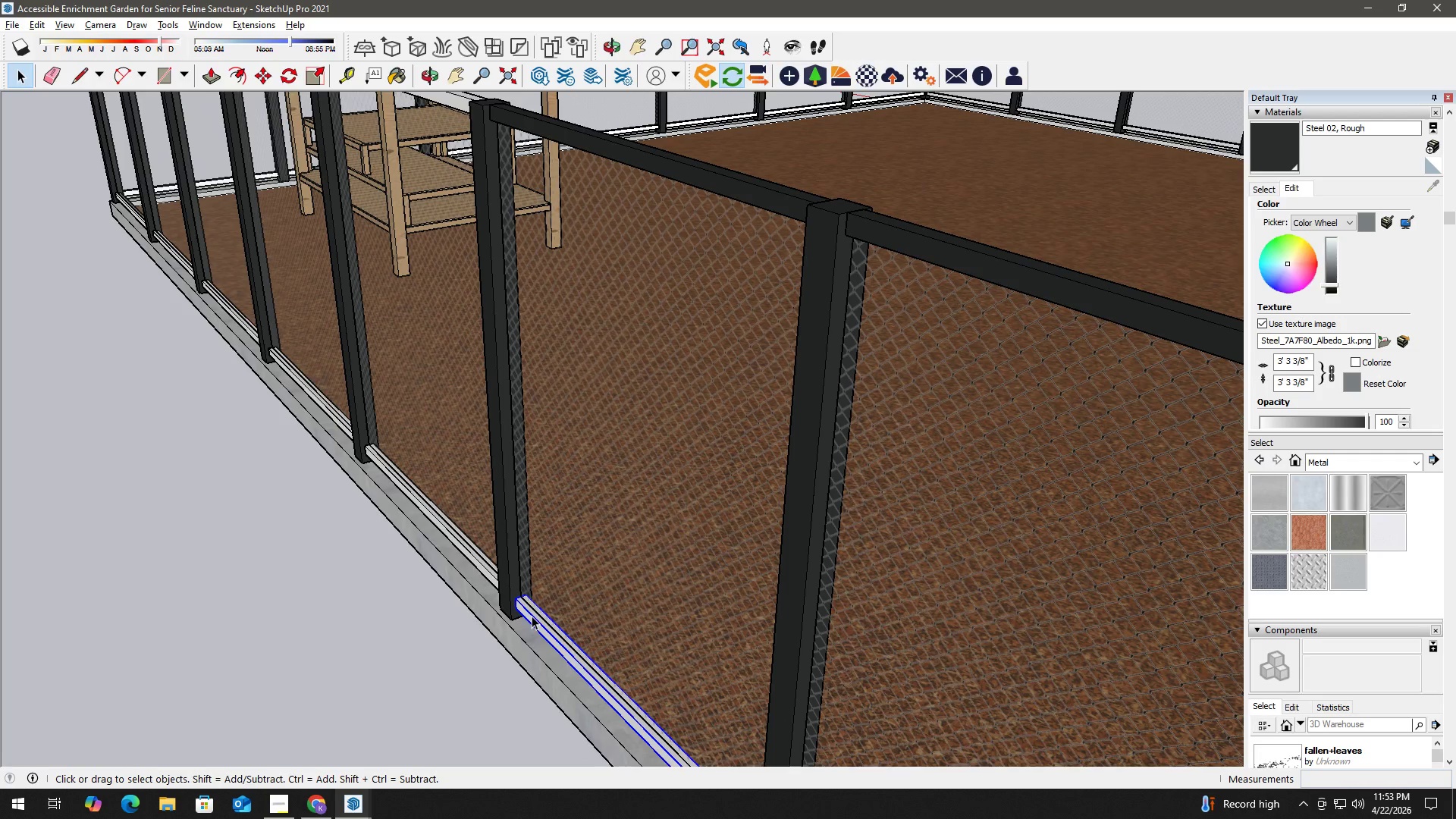 
triple_click([532, 616])
 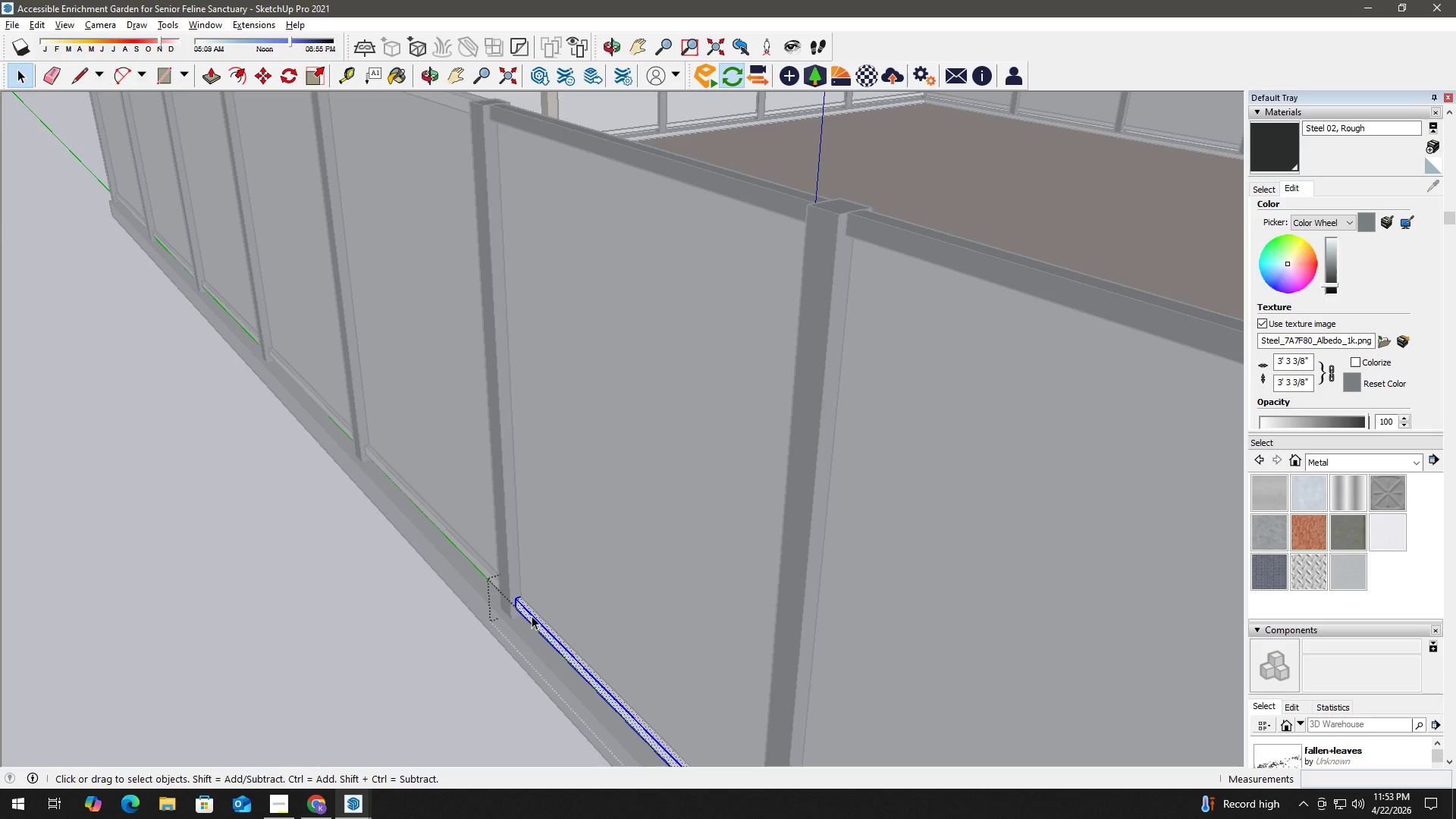 
key(B)
 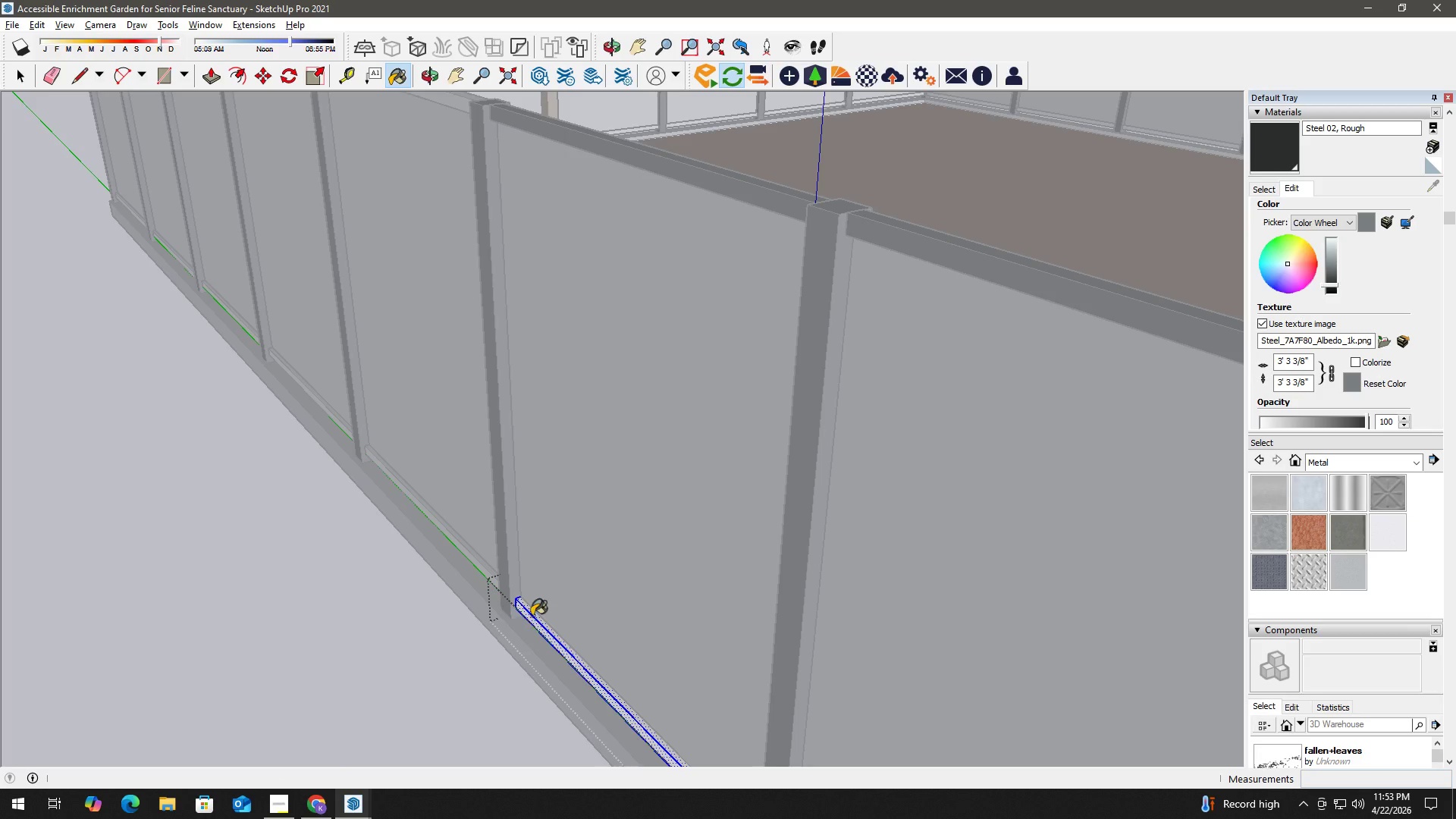 
double_click([532, 616])
 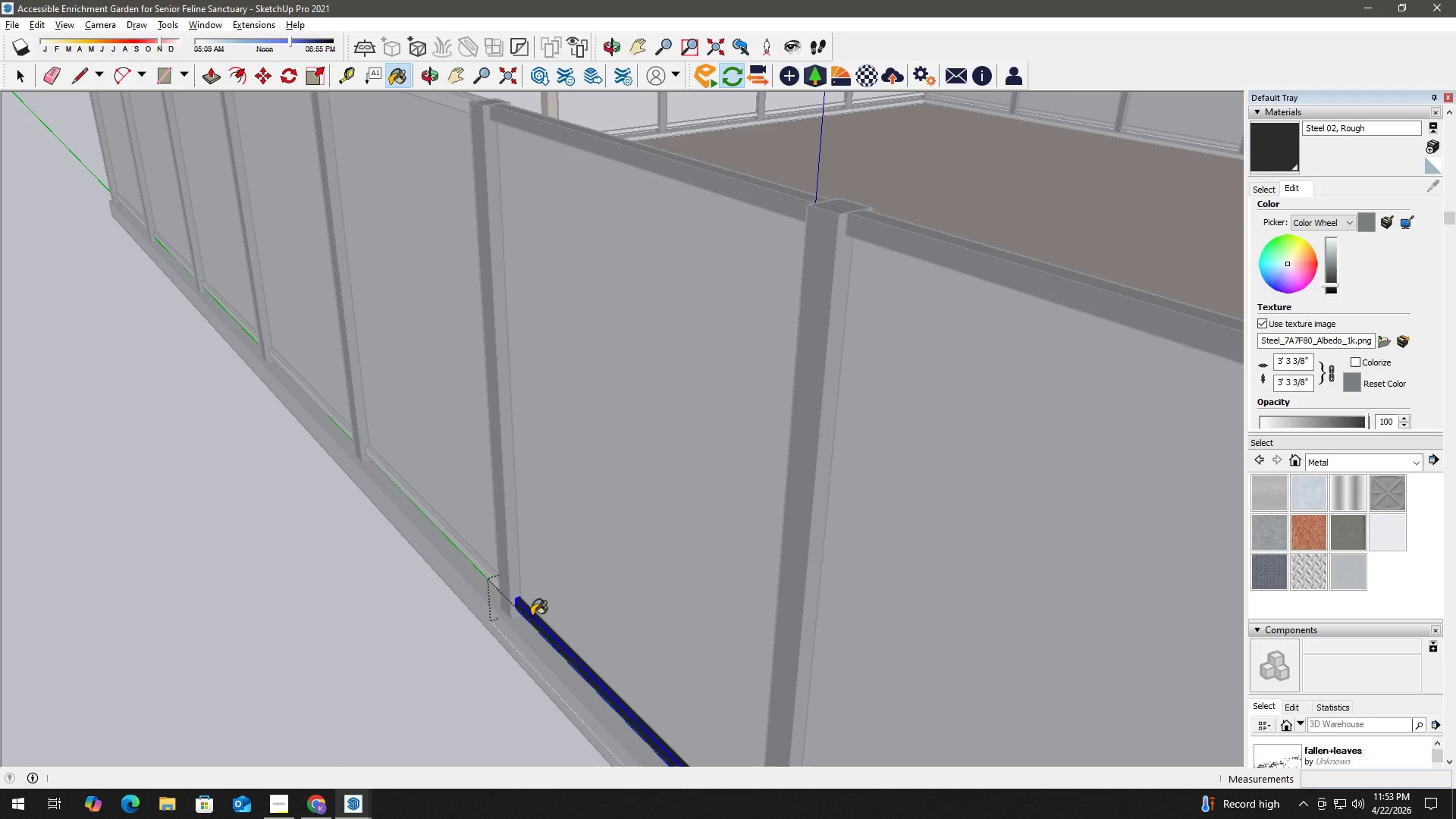 
triple_click([532, 616])
 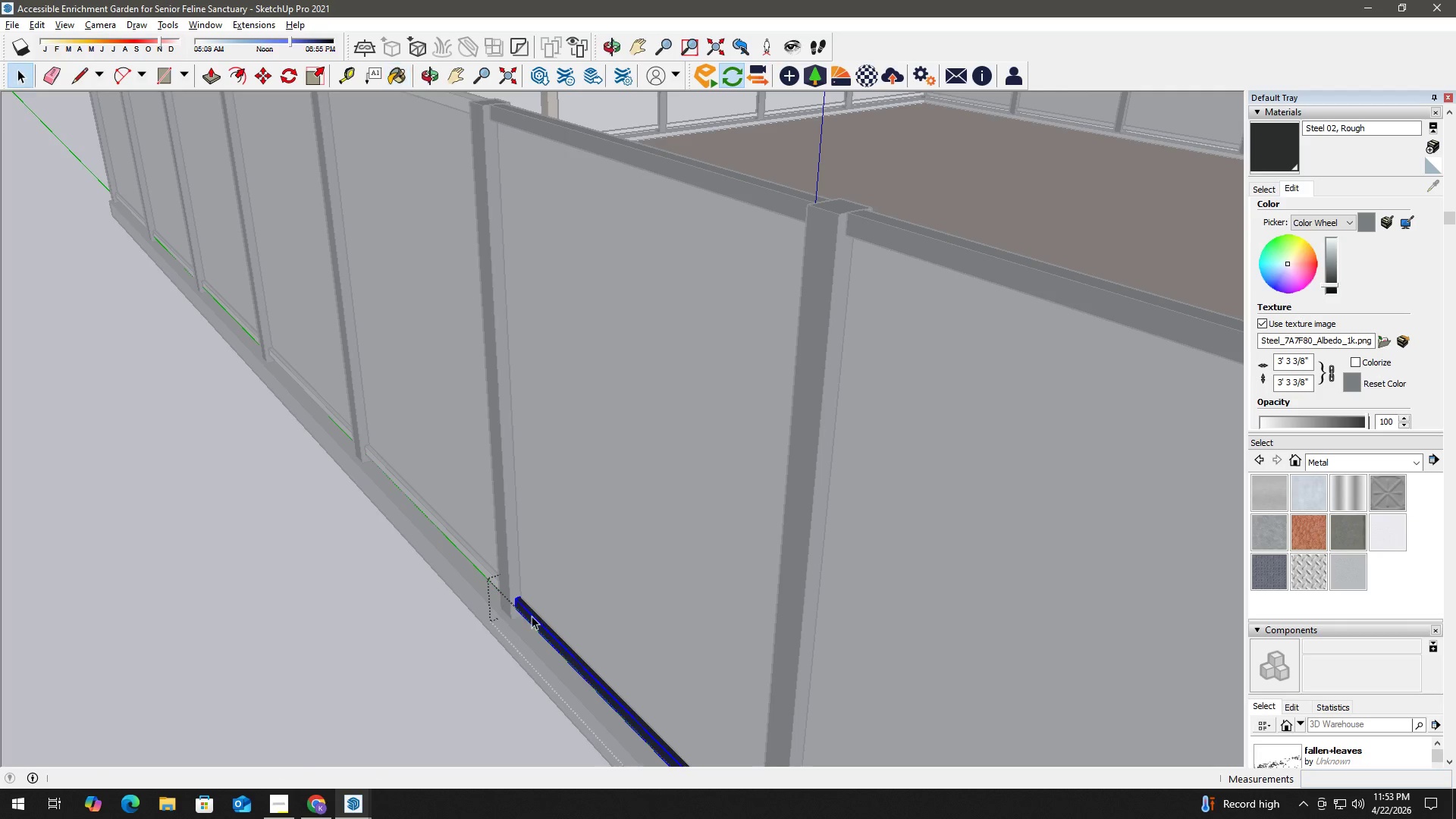 
hold_key(key=Space, duration=1.58)
 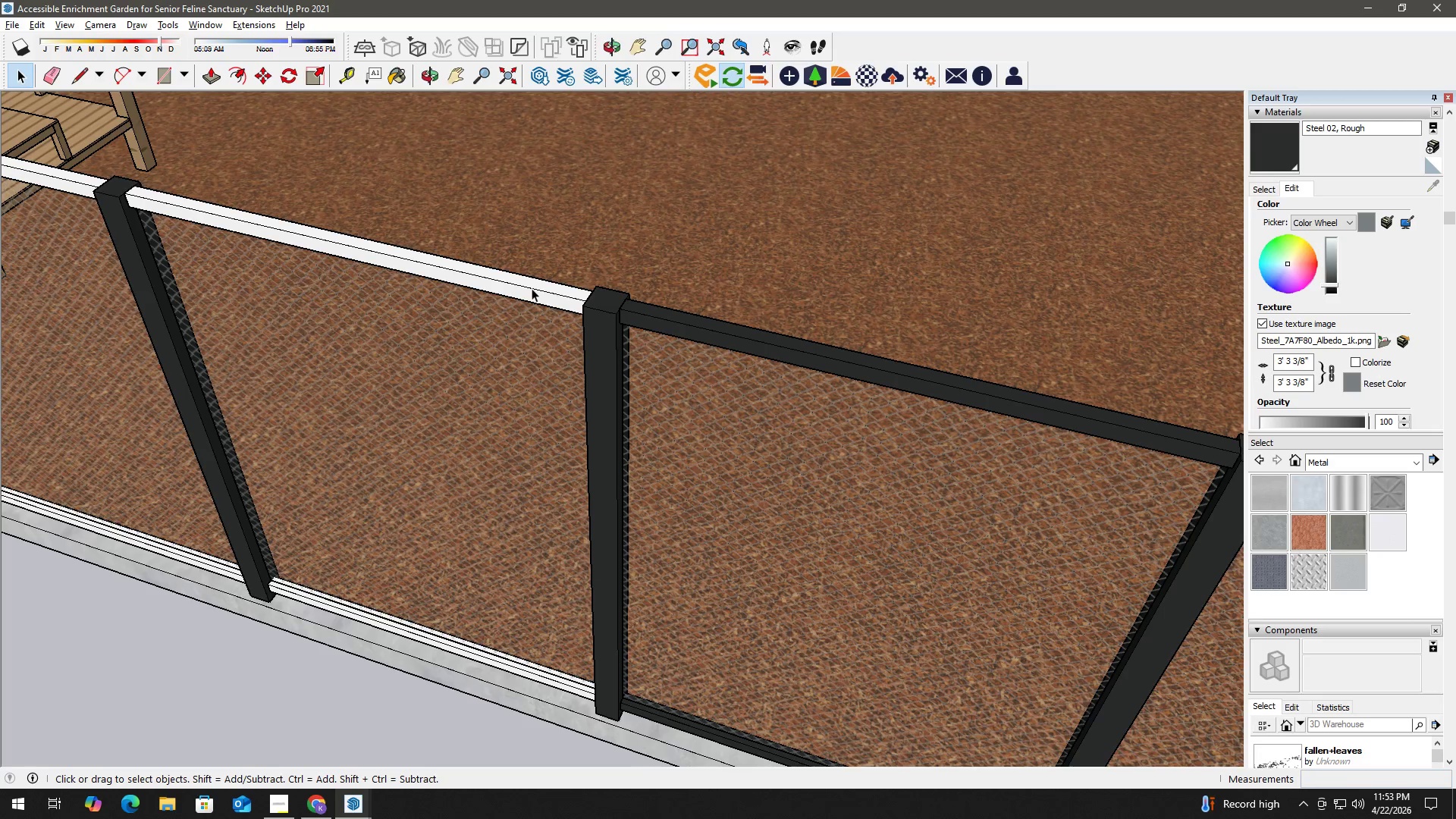 
key(Escape)
 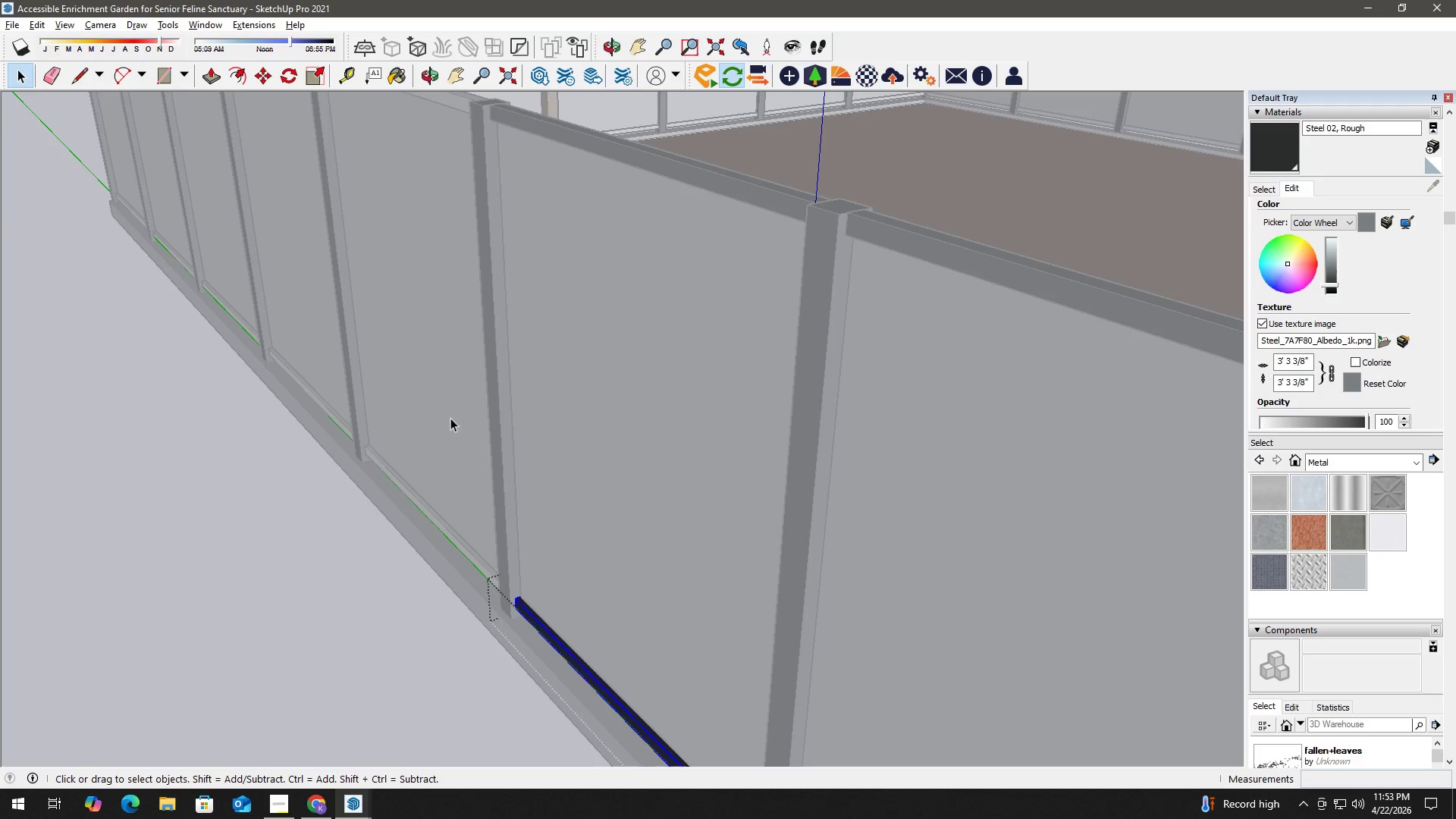 
key(Escape)
 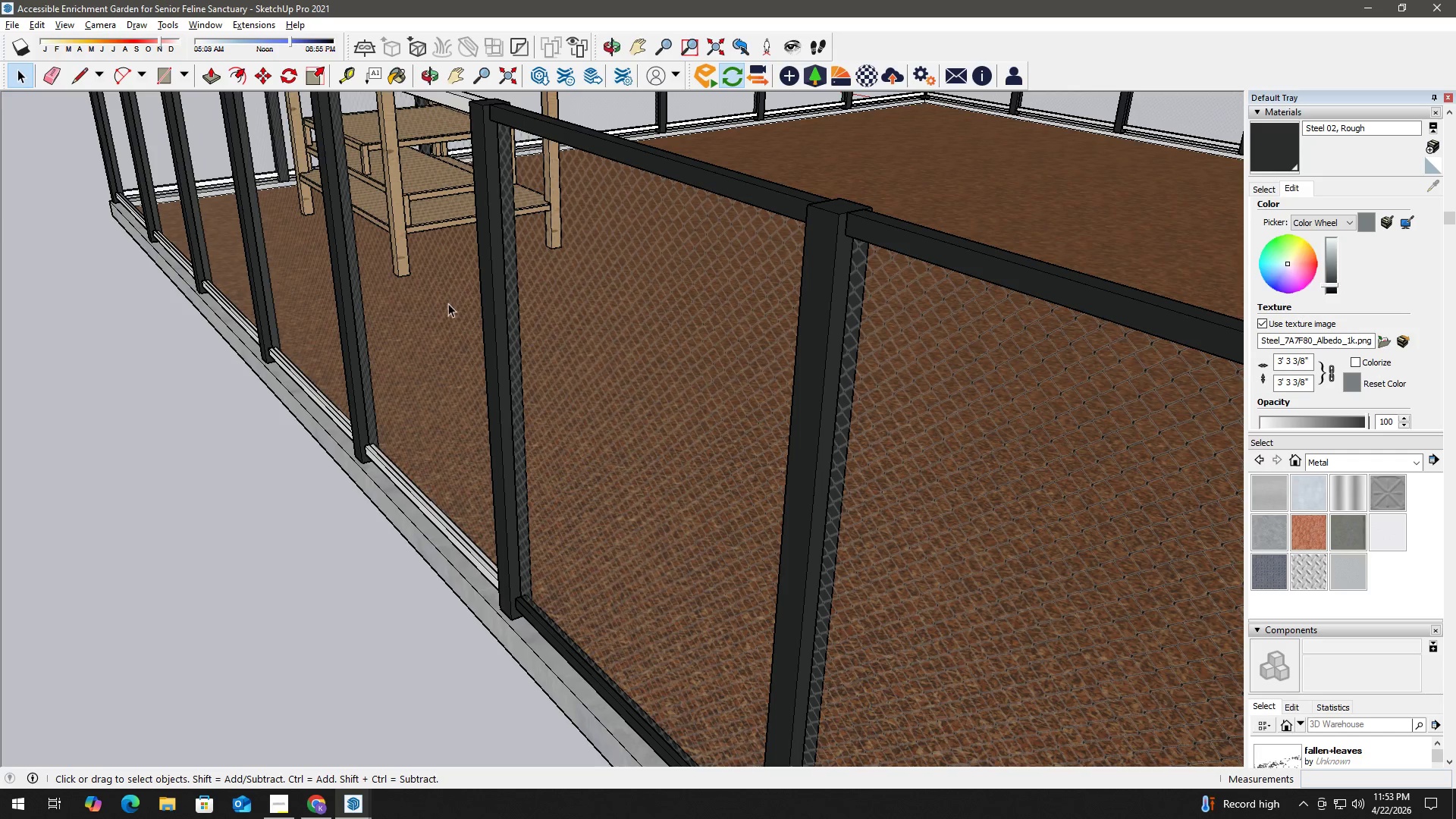 
scroll: coordinate [445, 315], scroll_direction: down, amount: 3.0
 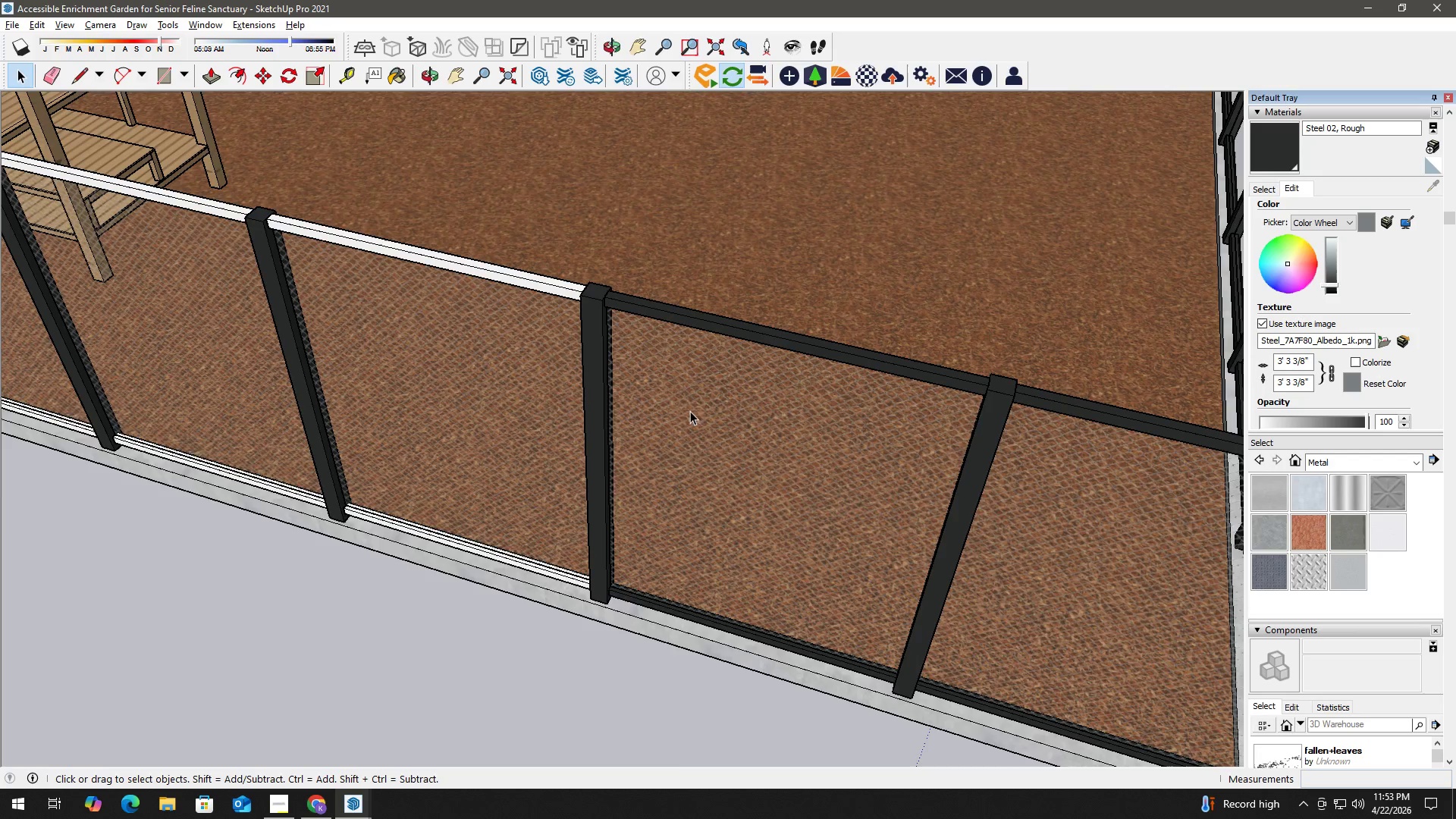 
scroll: coordinate [572, 271], scroll_direction: up, amount: 2.0
 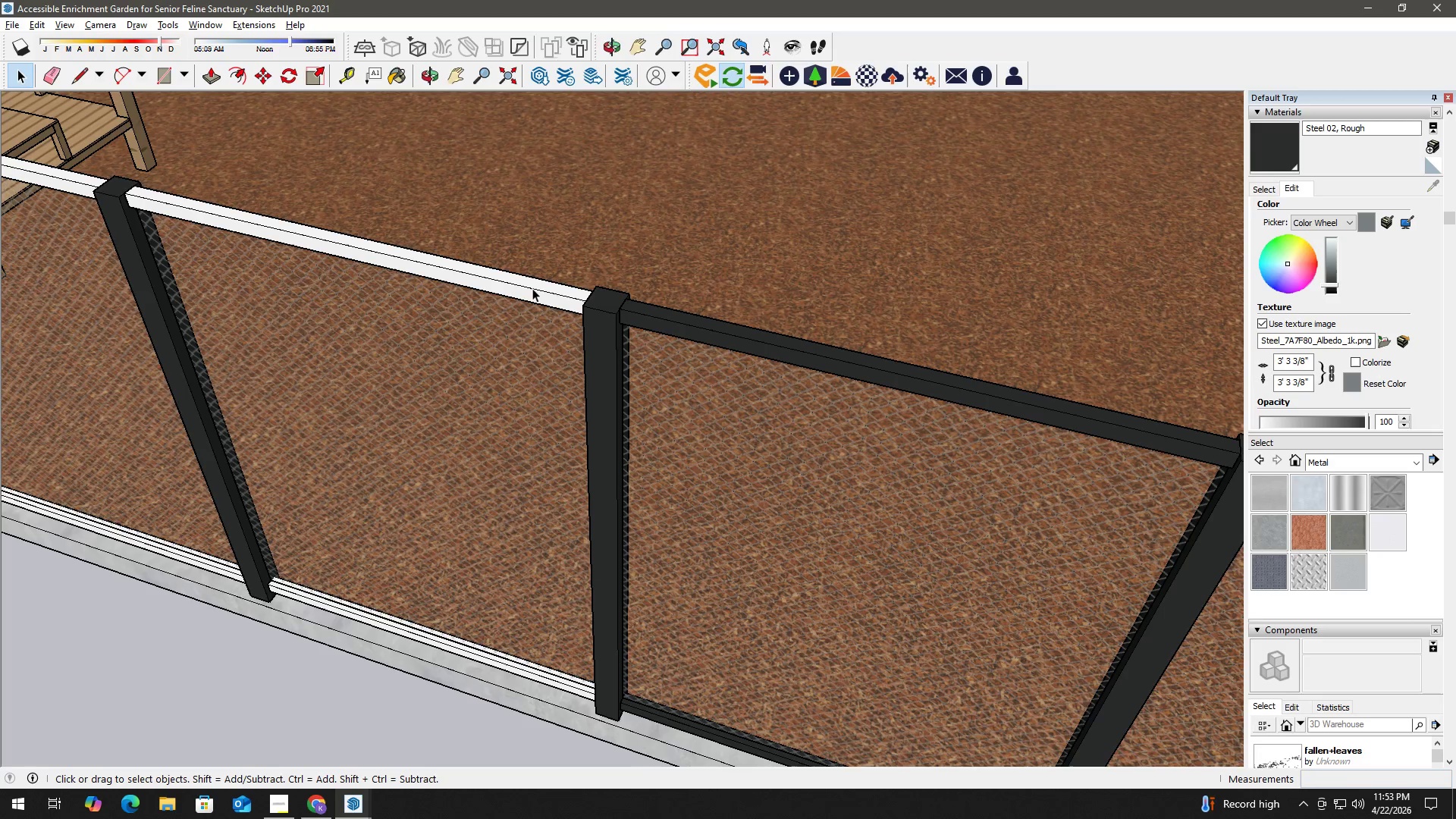 
double_click([532, 288])
 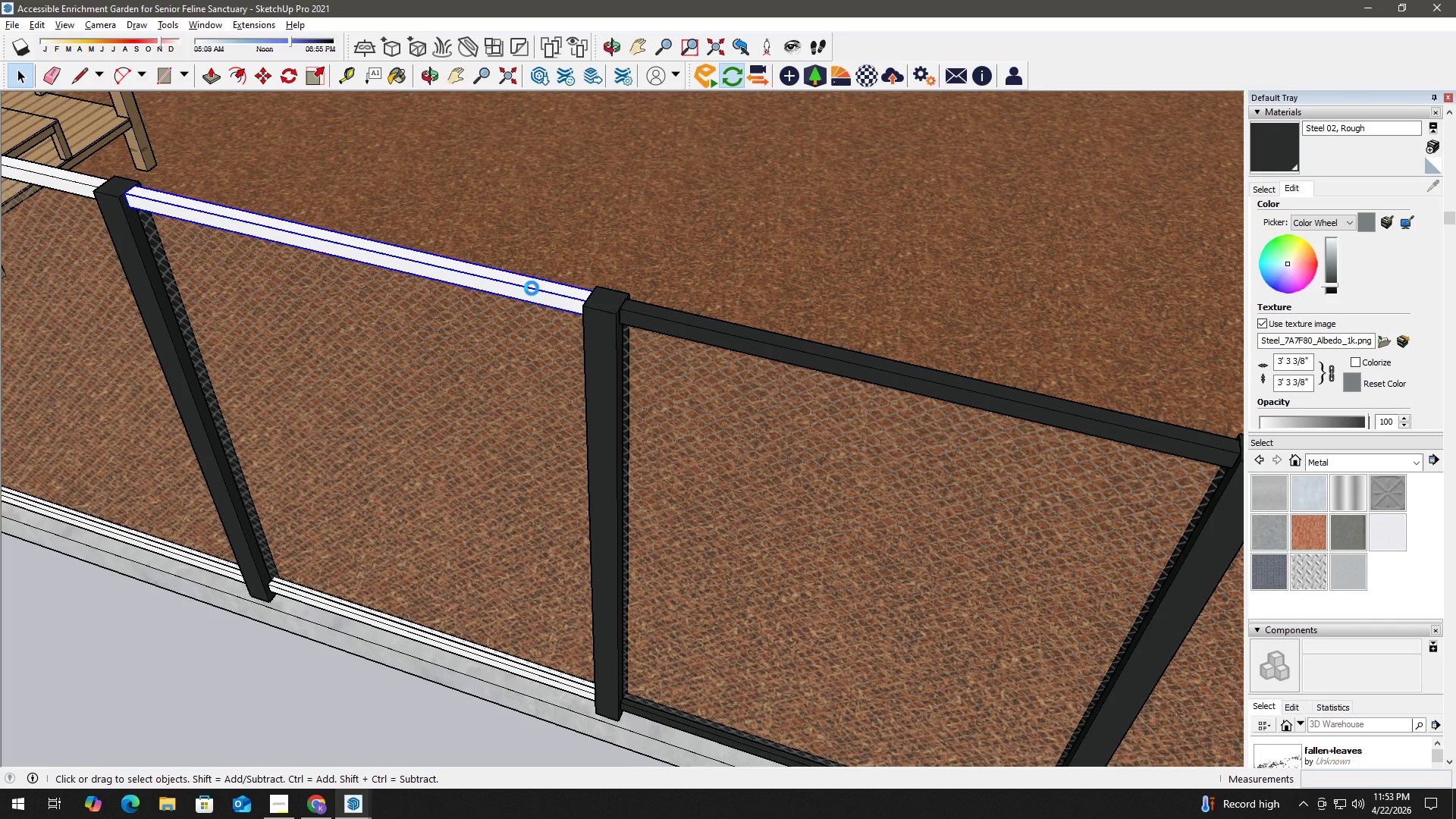 
triple_click([532, 288])
 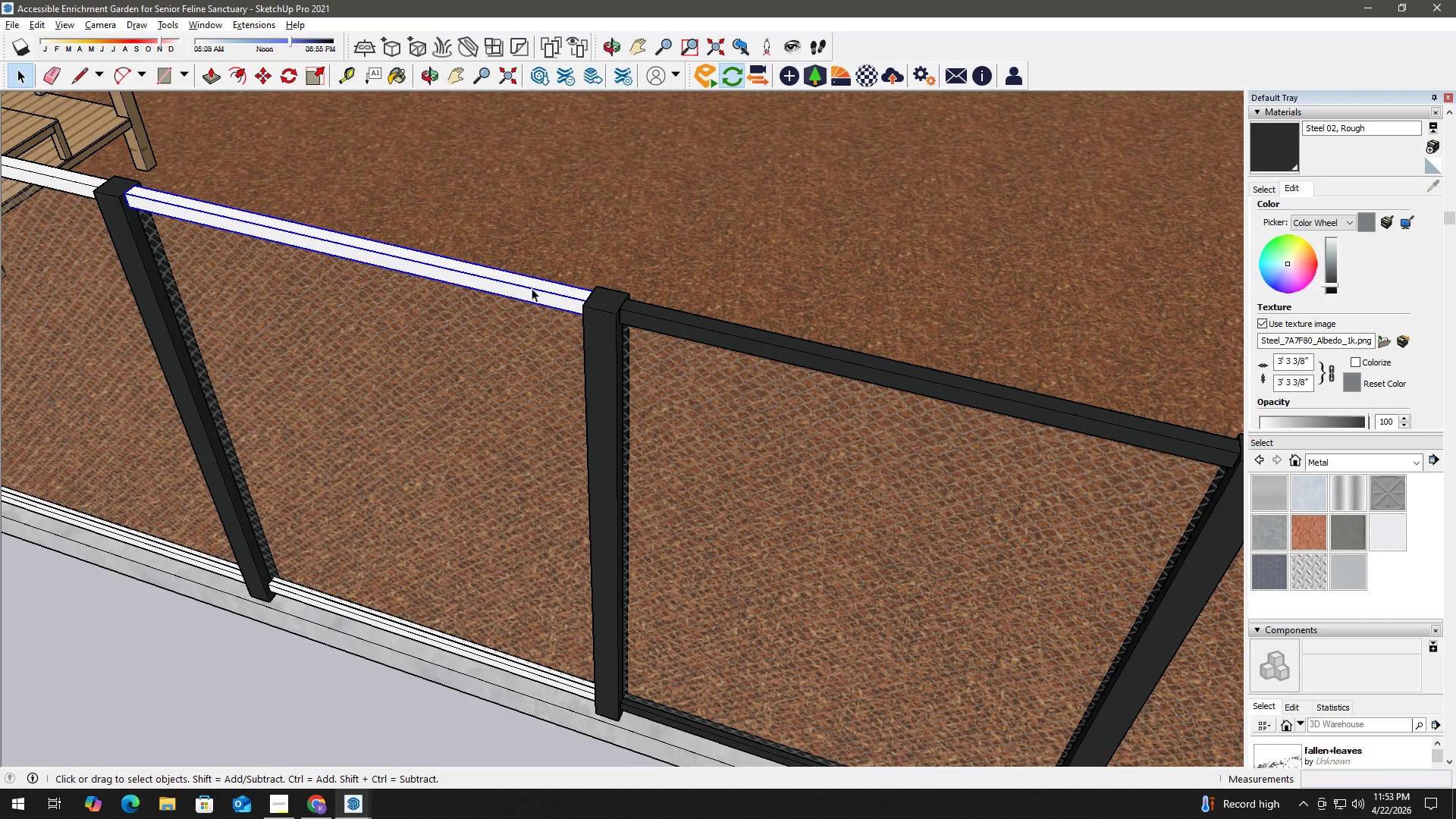 
triple_click([532, 288])
 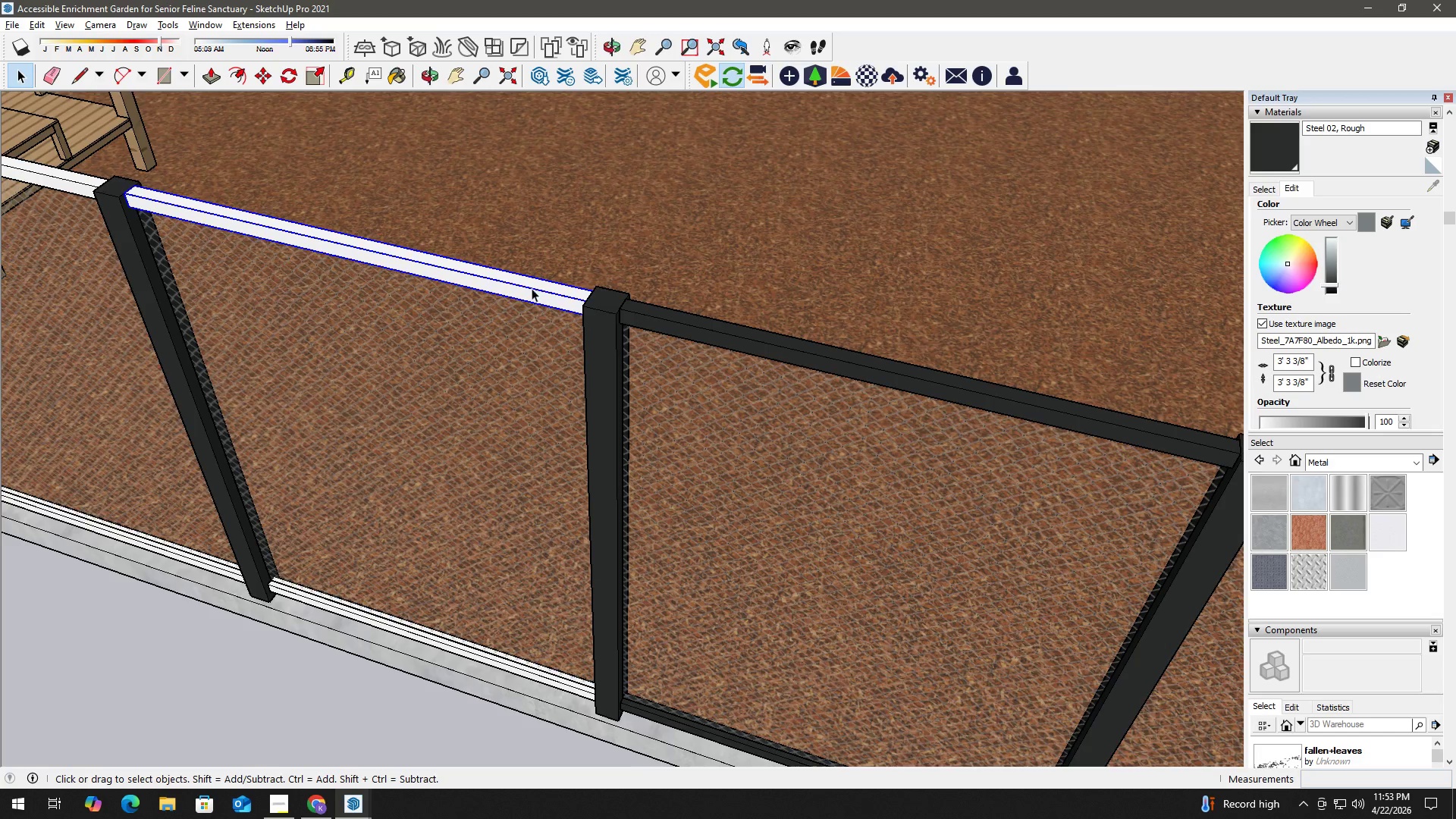 
triple_click([532, 288])
 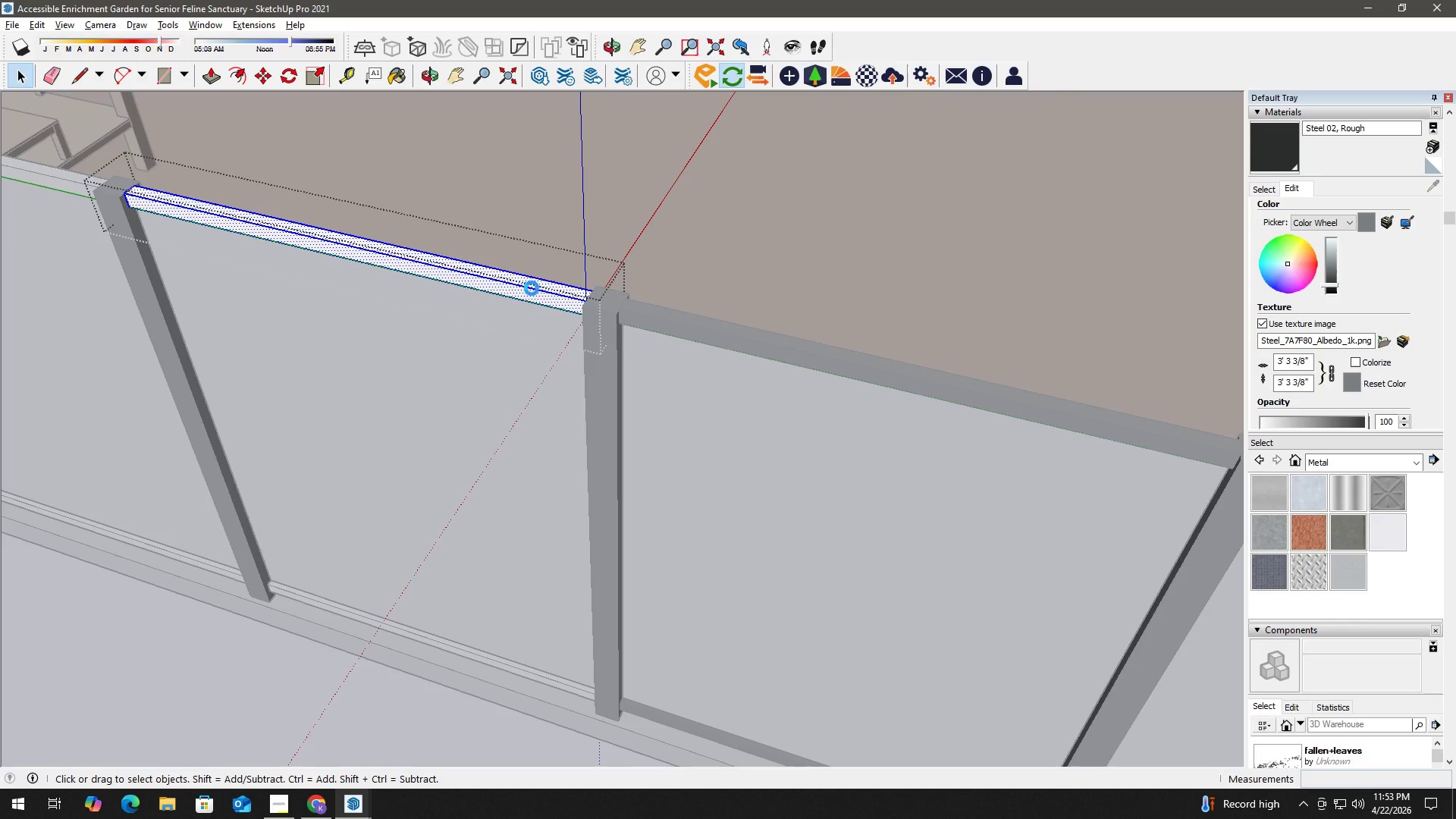 
triple_click([532, 288])
 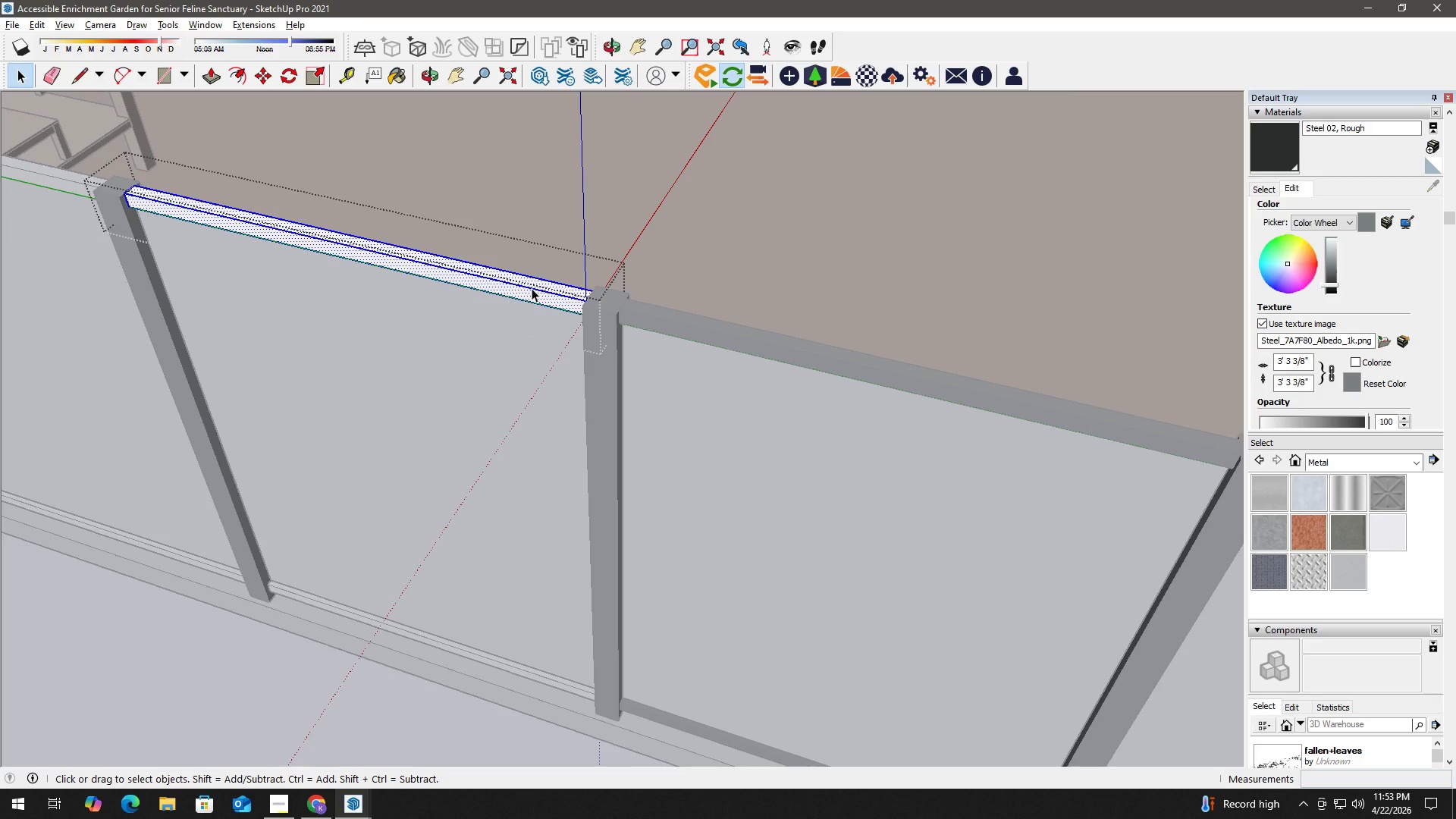 
triple_click([532, 288])
 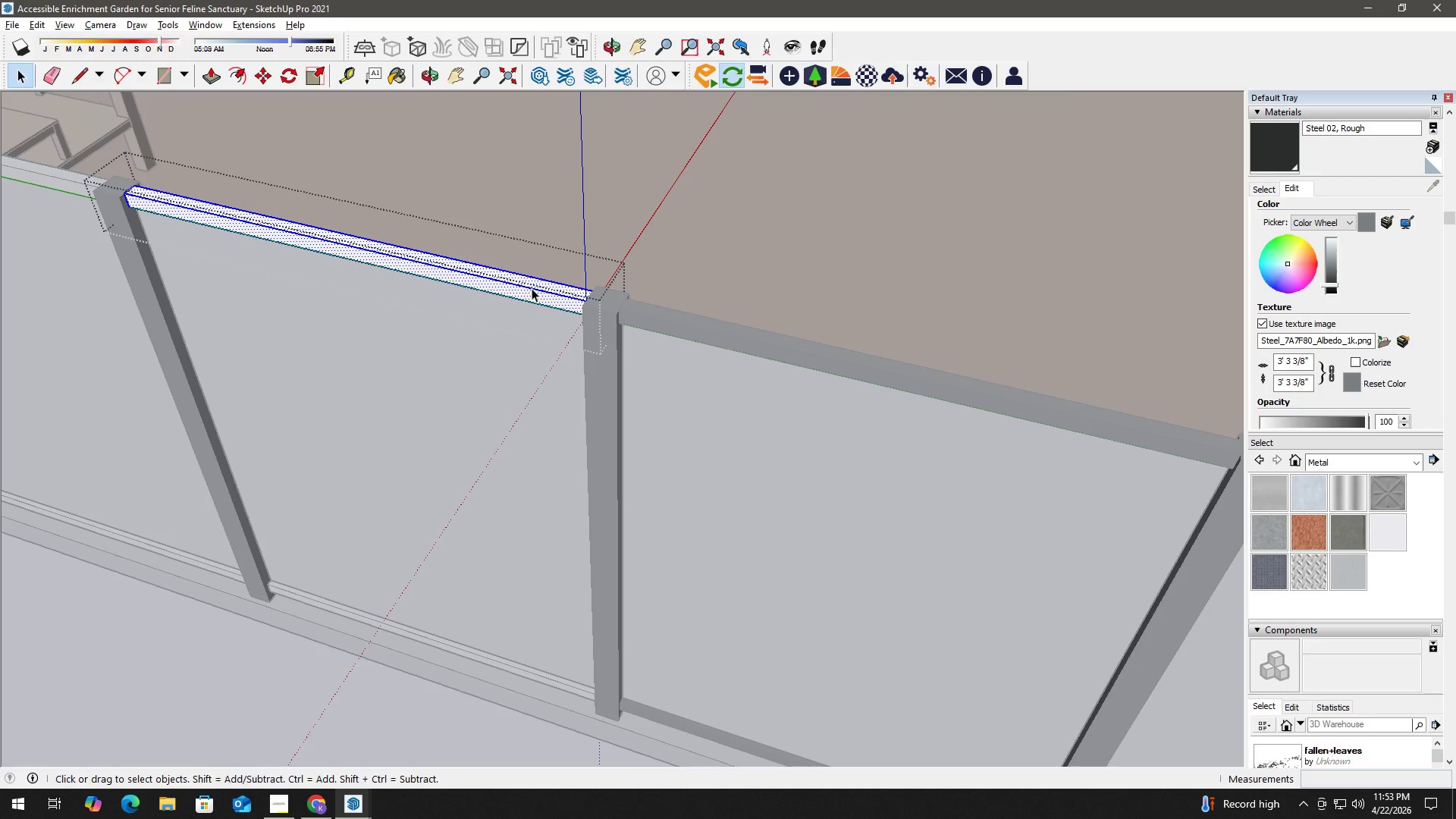 
key(B)
 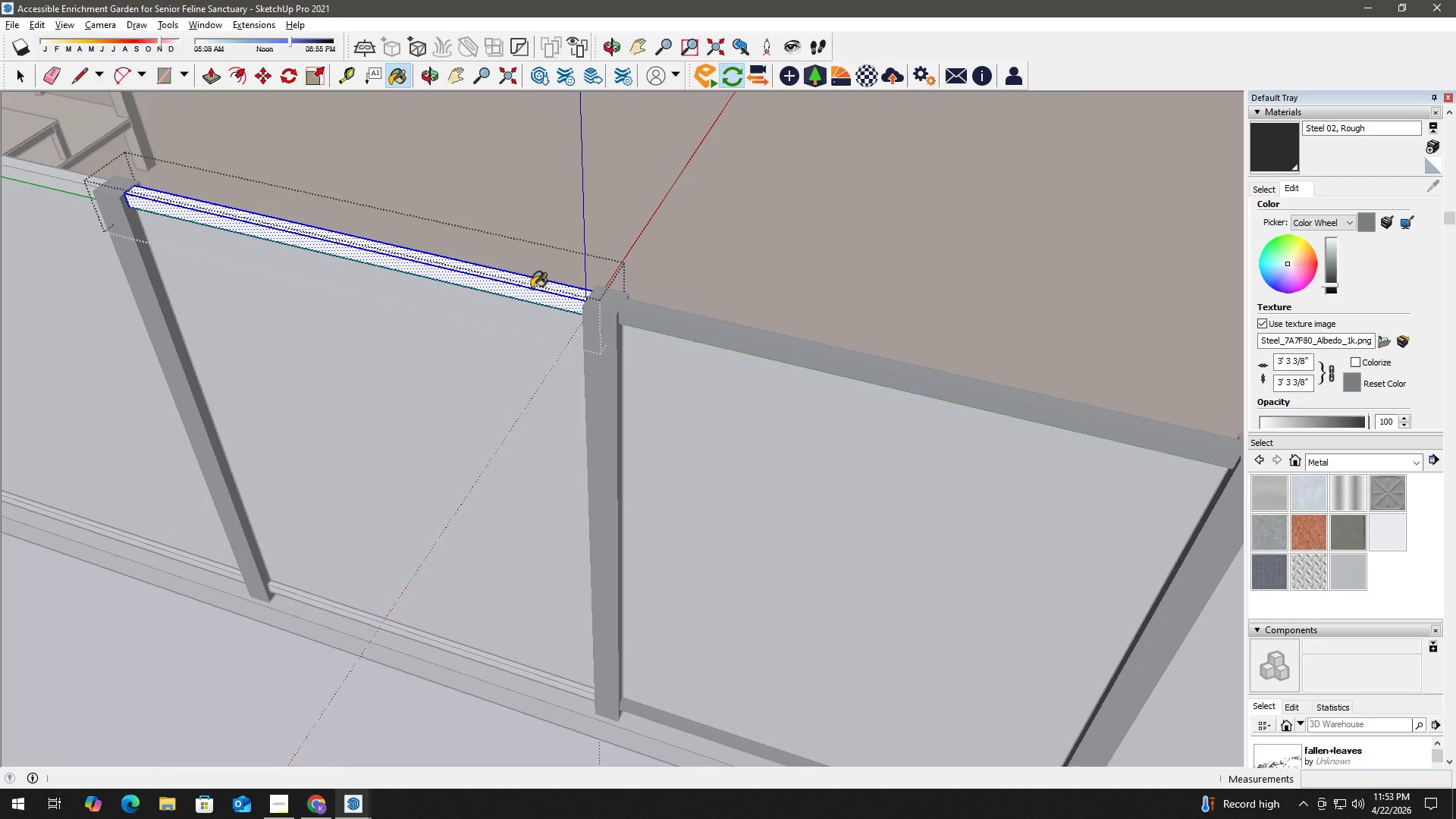 
triple_click([532, 288])
 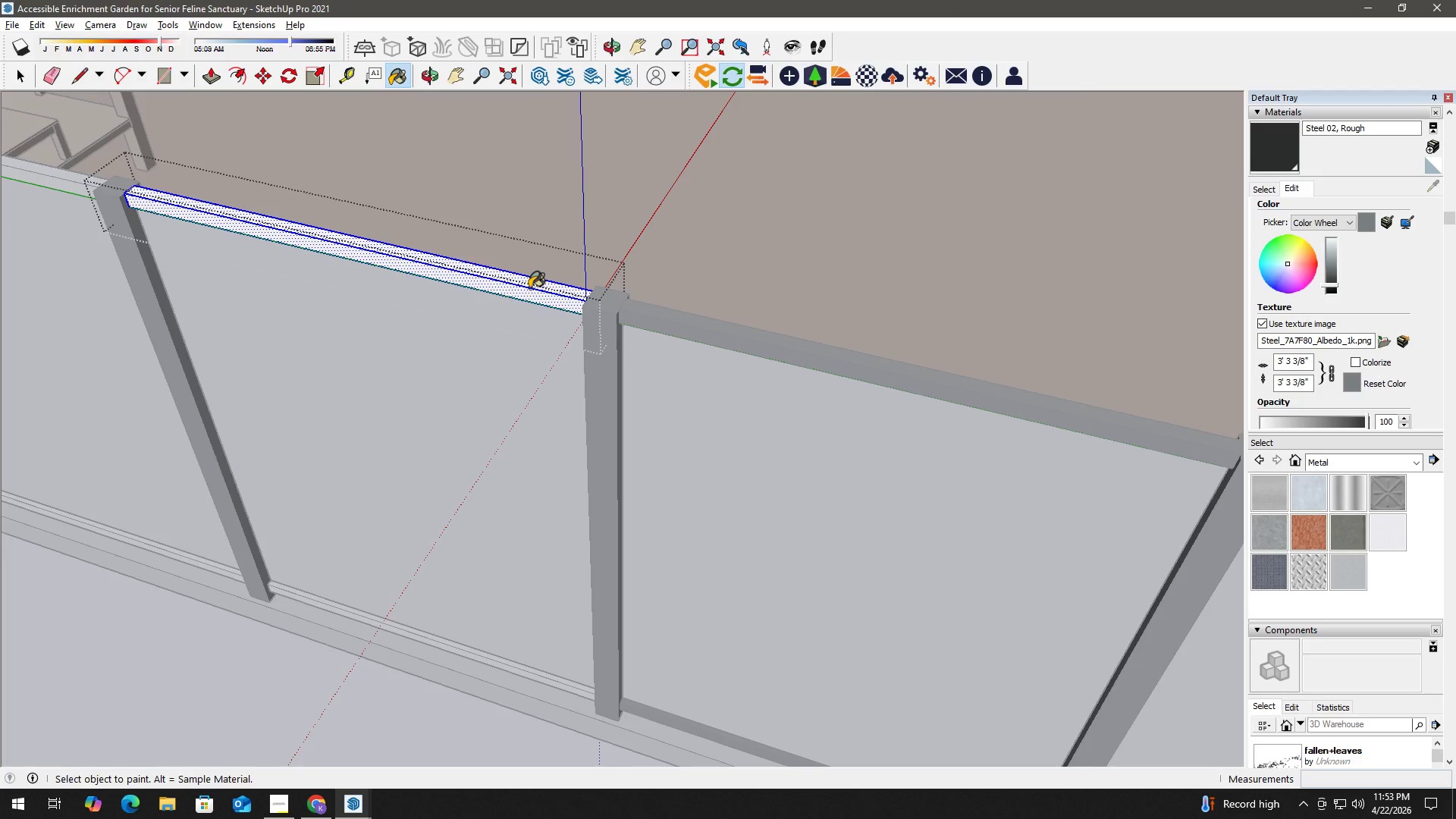 
key(Space)
 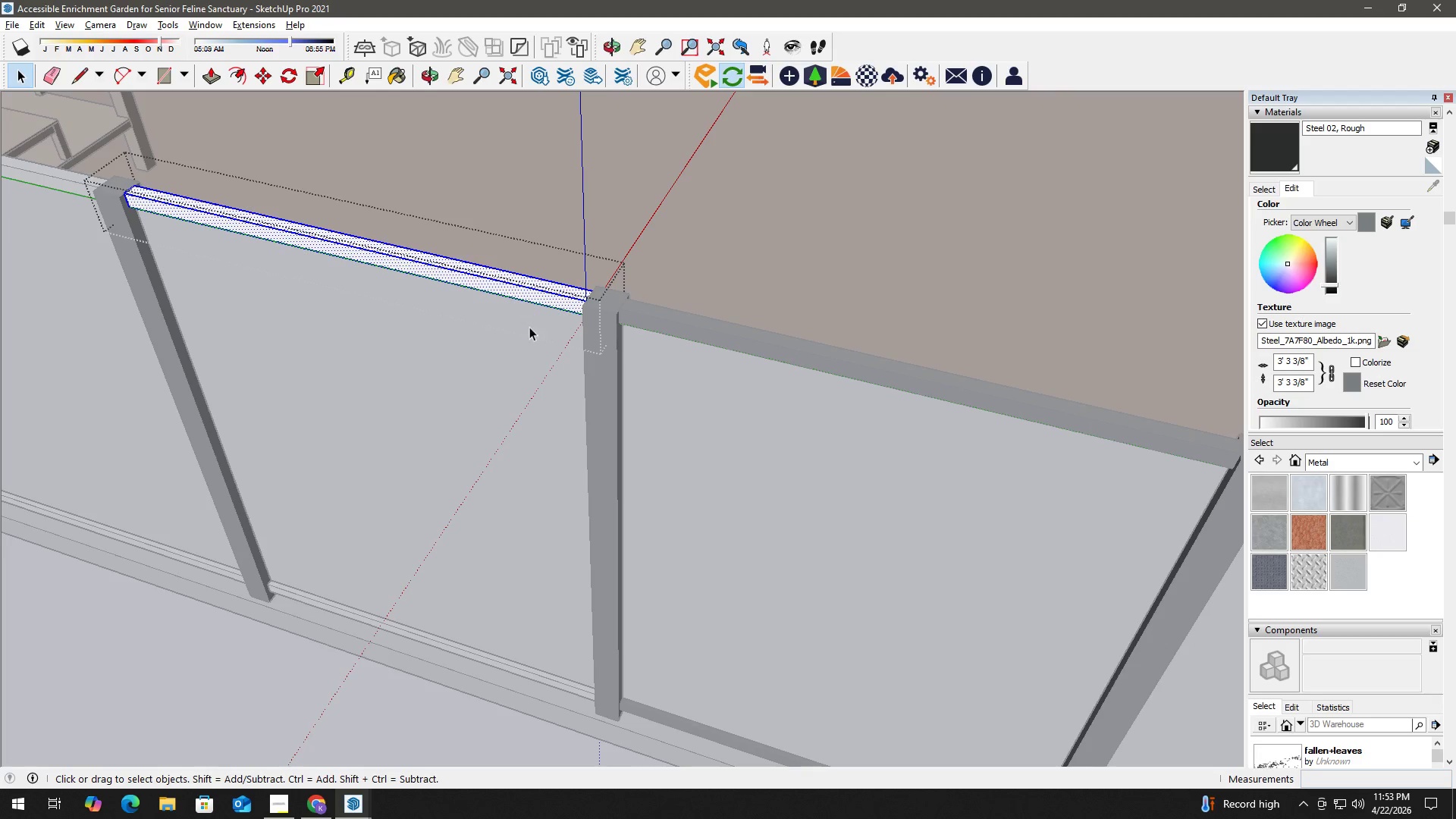 
key(Escape)
 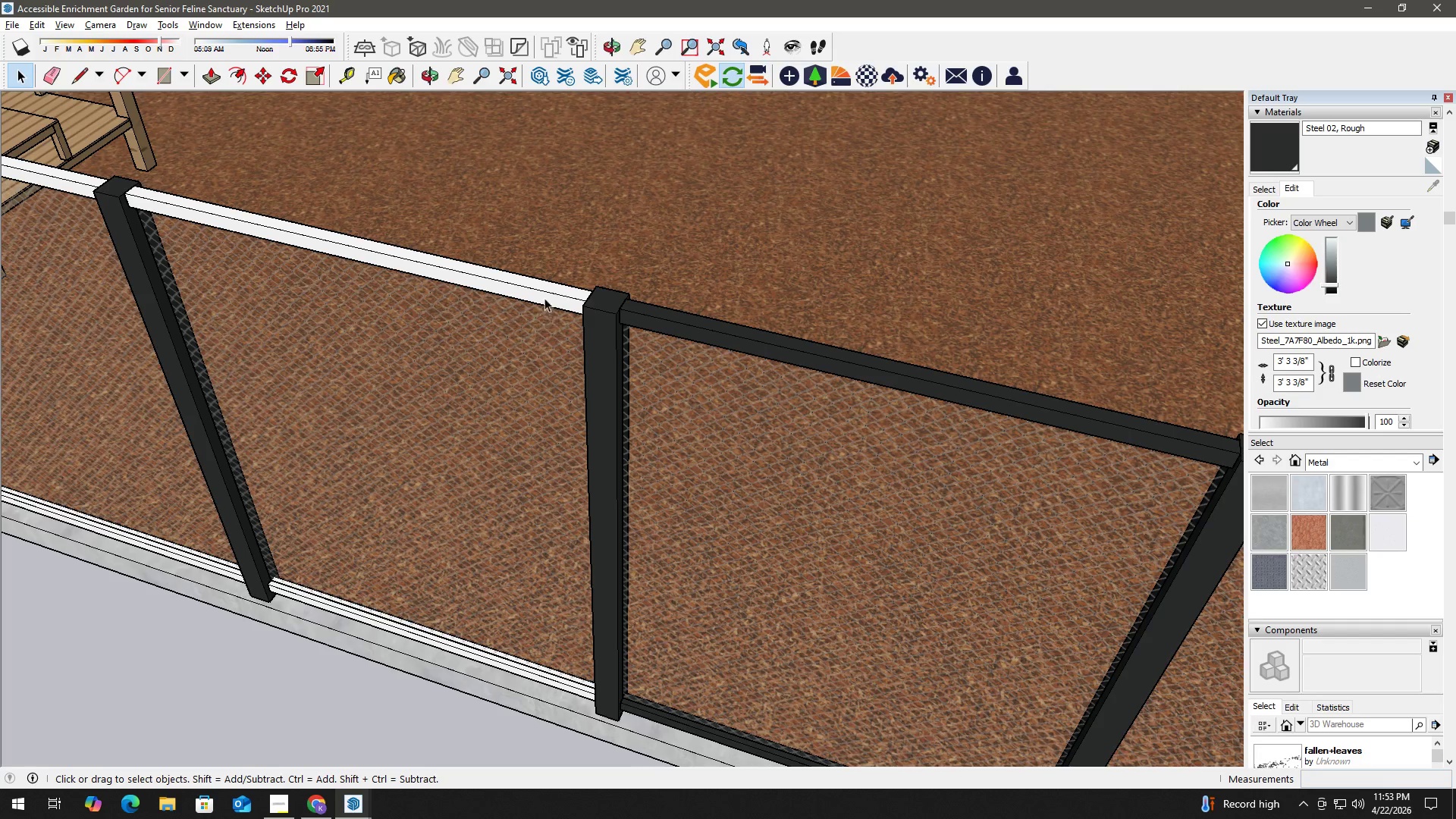 
double_click([547, 292])
 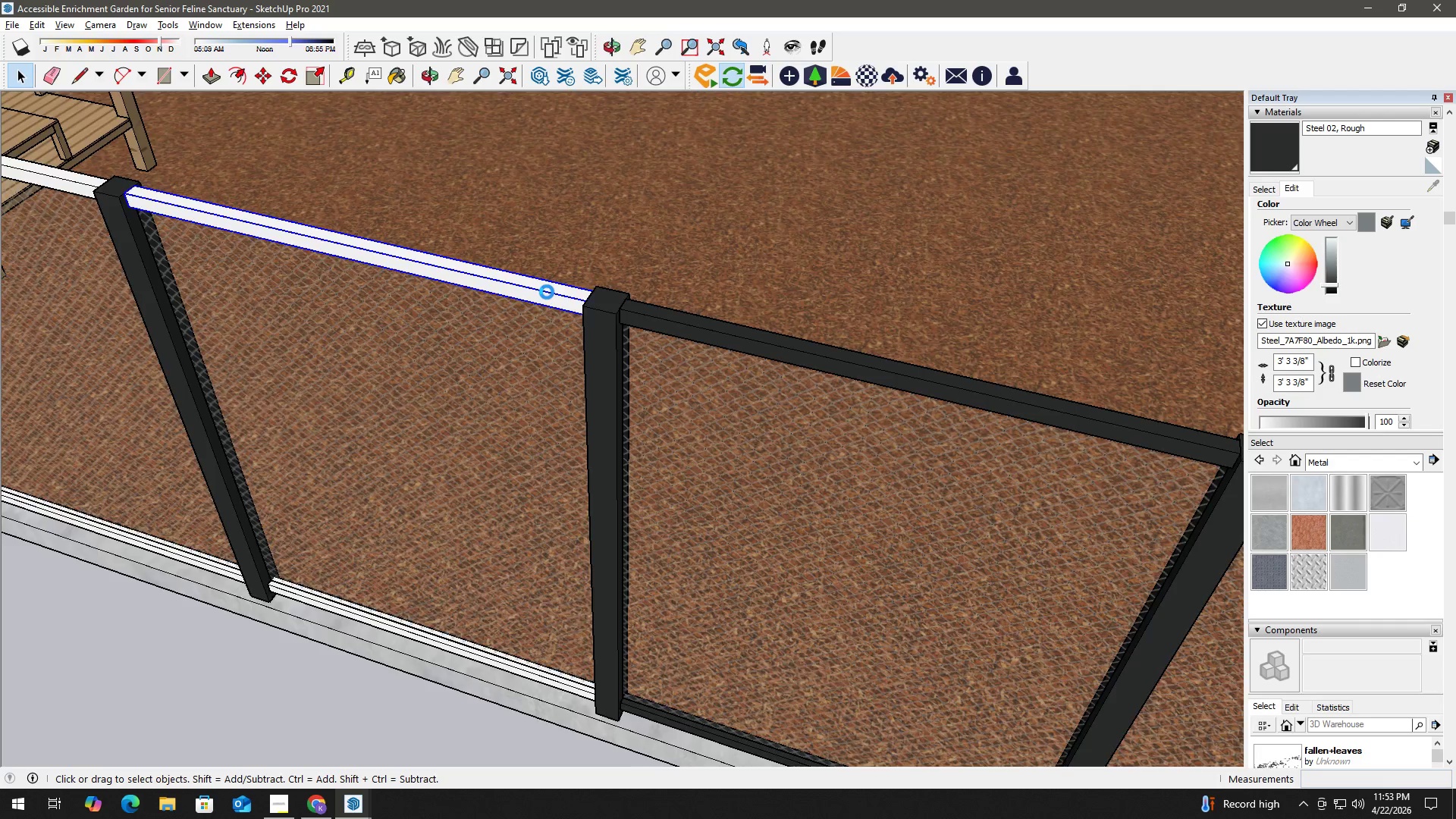 
triple_click([547, 292])
 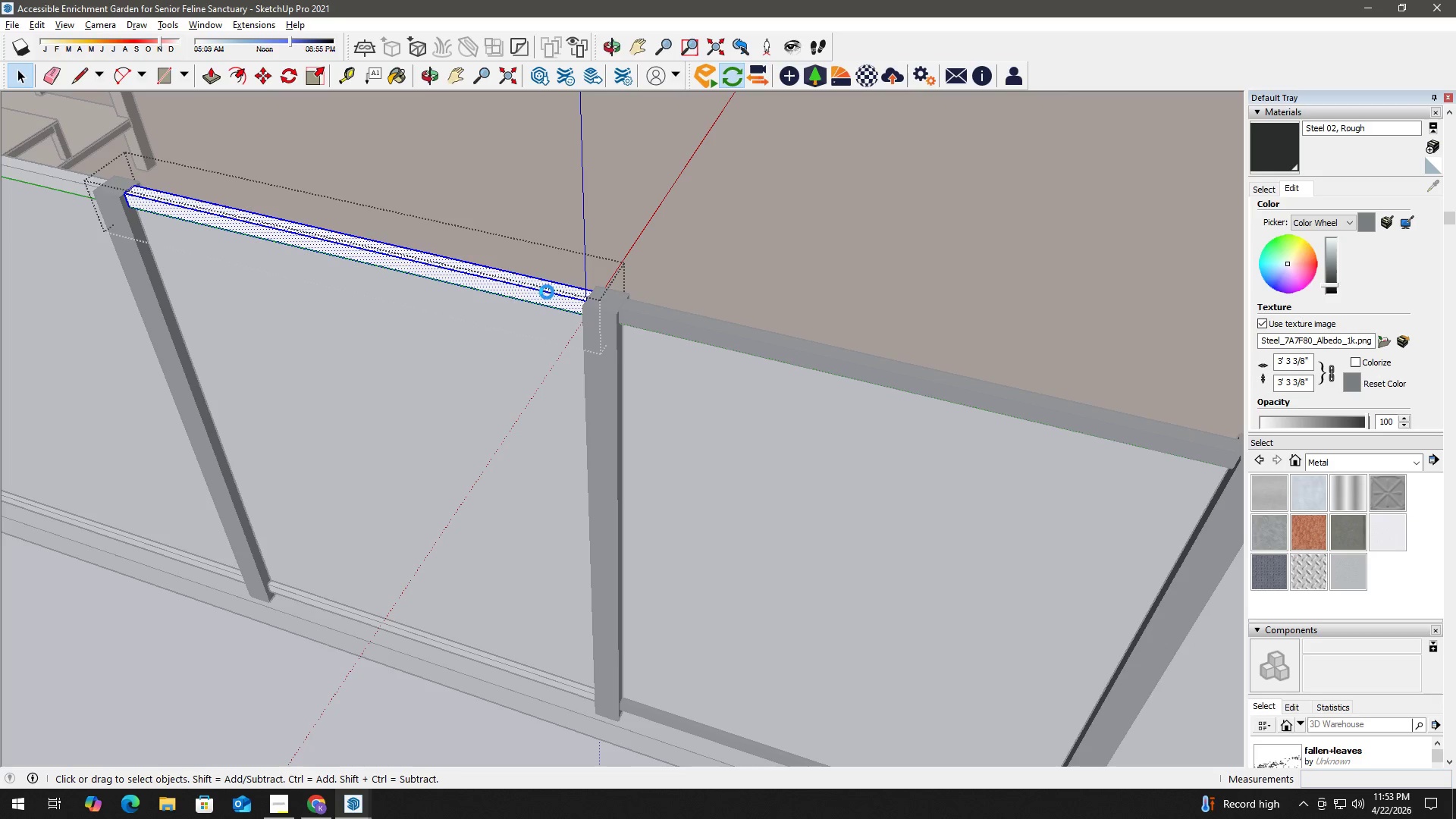 
triple_click([547, 292])
 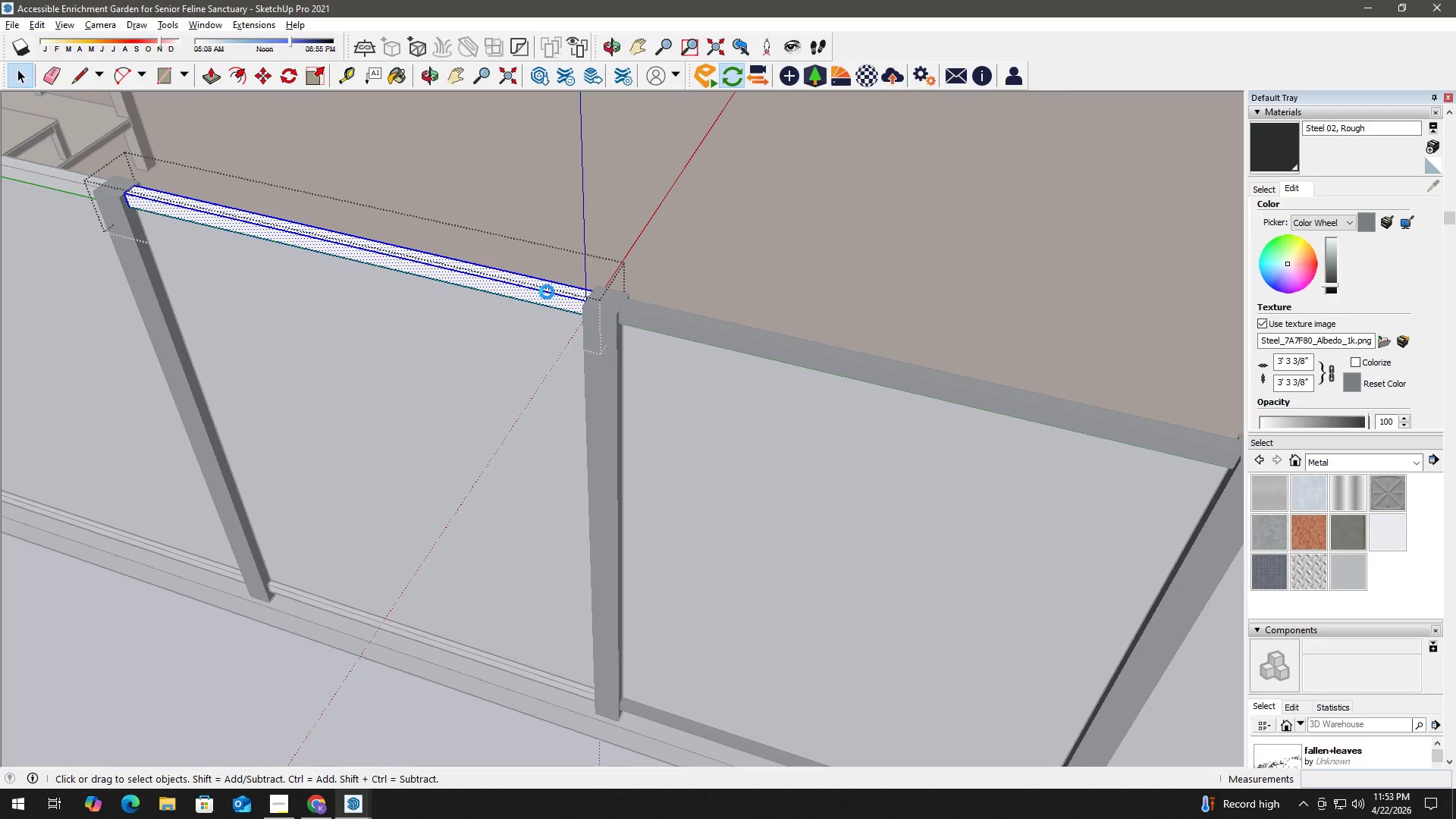 
triple_click([547, 292])
 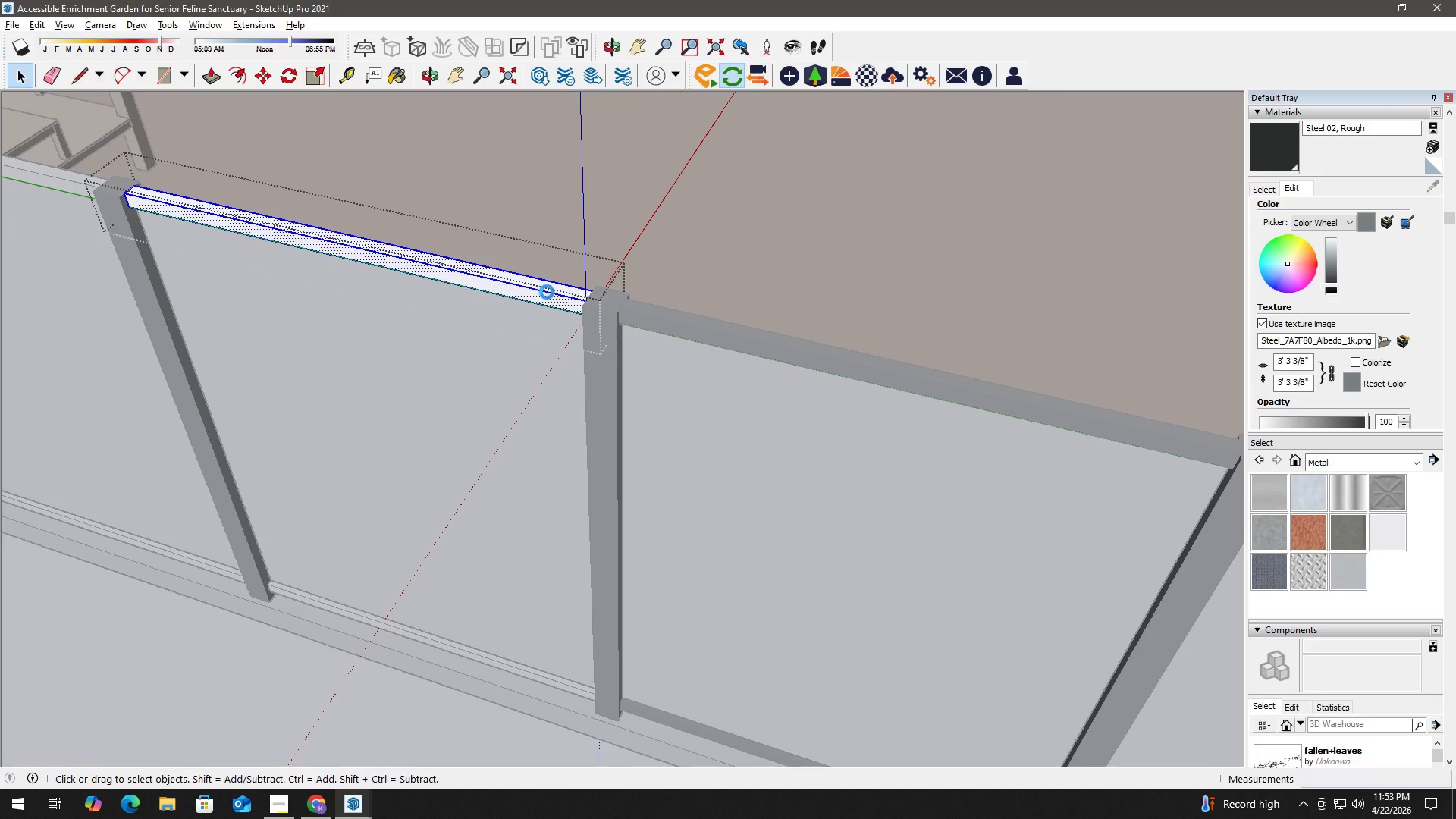 
triple_click([547, 292])
 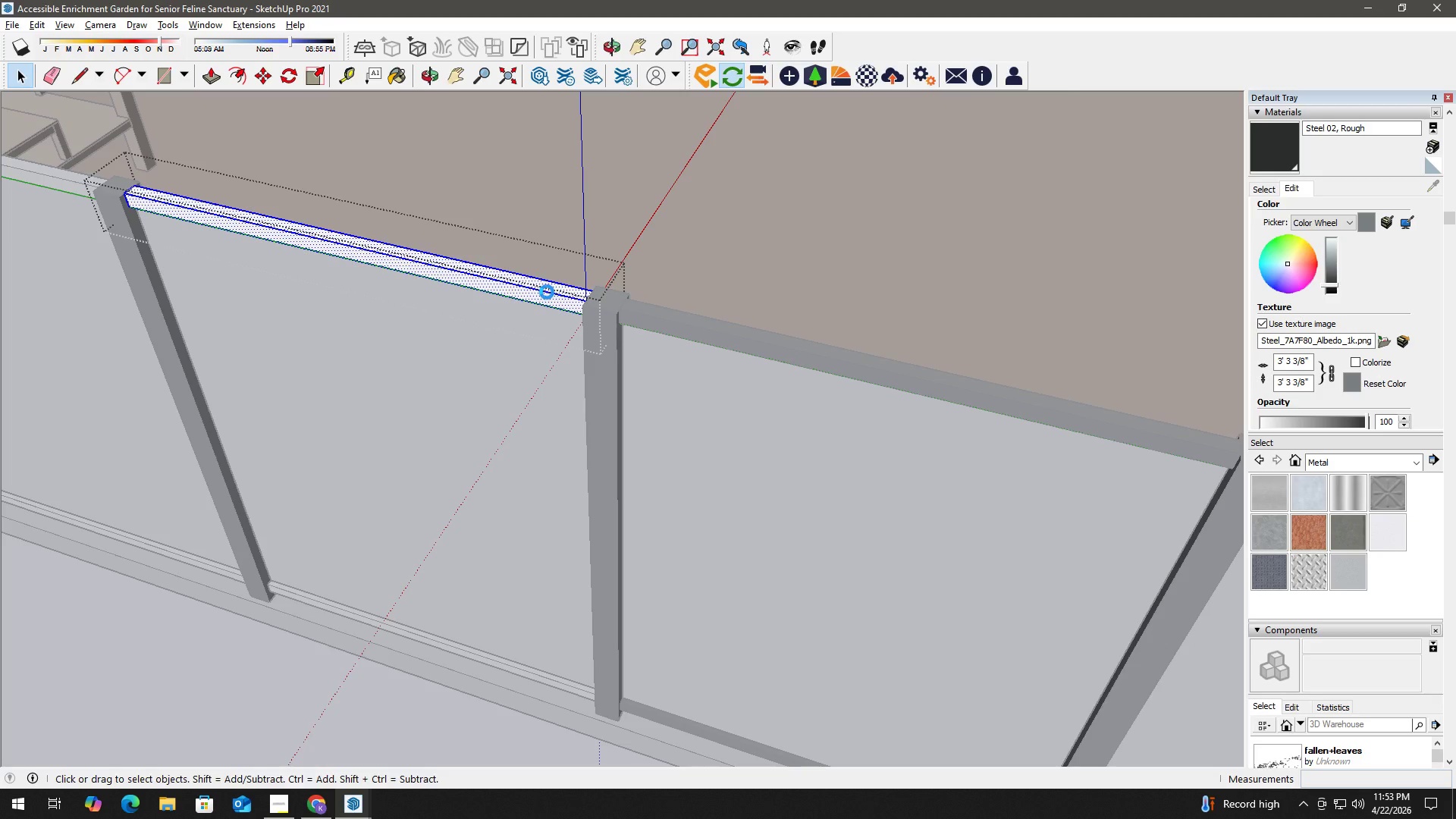 
key(B)
 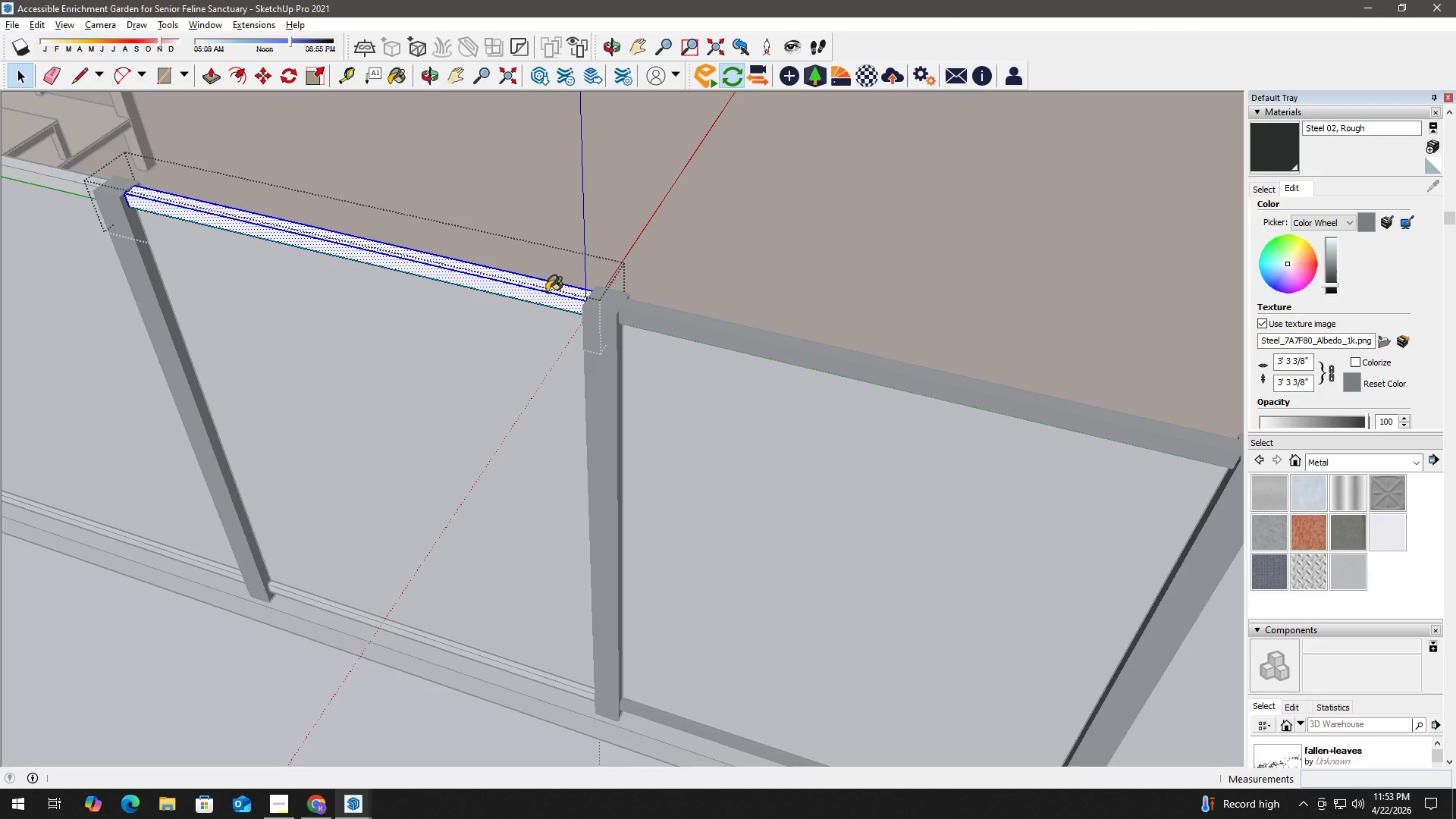 
triple_click([547, 292])
 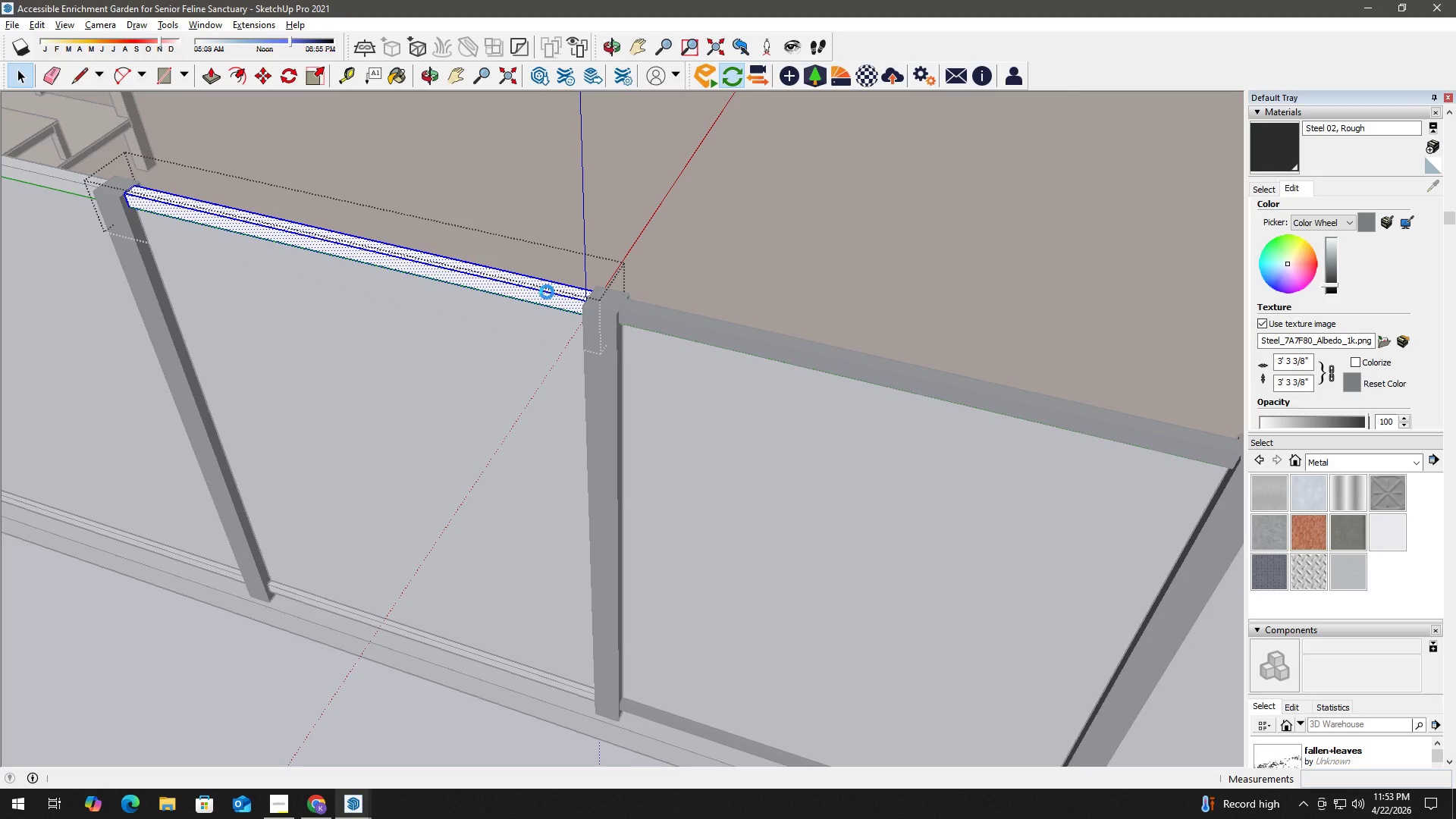 
triple_click([547, 292])
 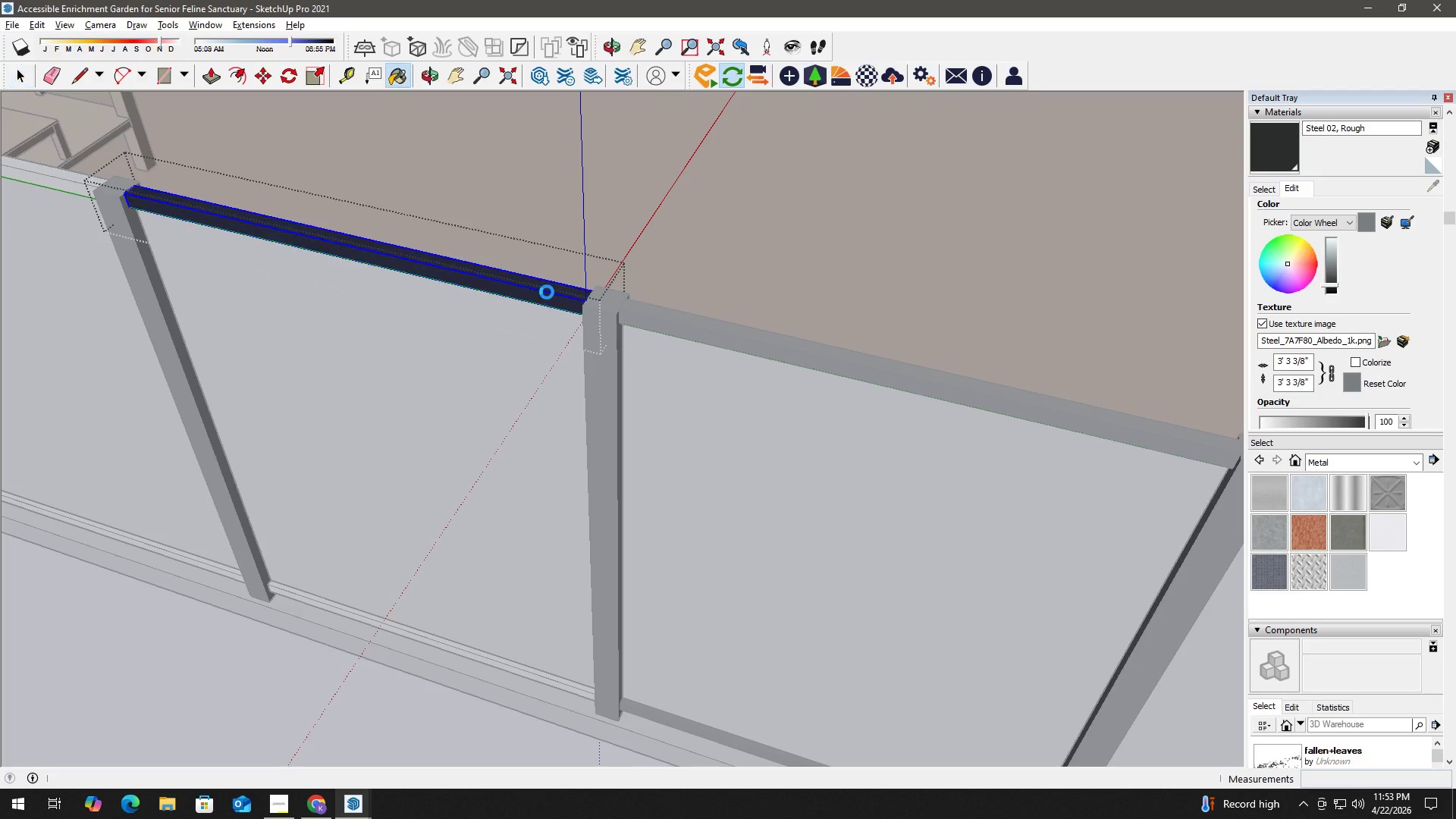 
triple_click([547, 292])
 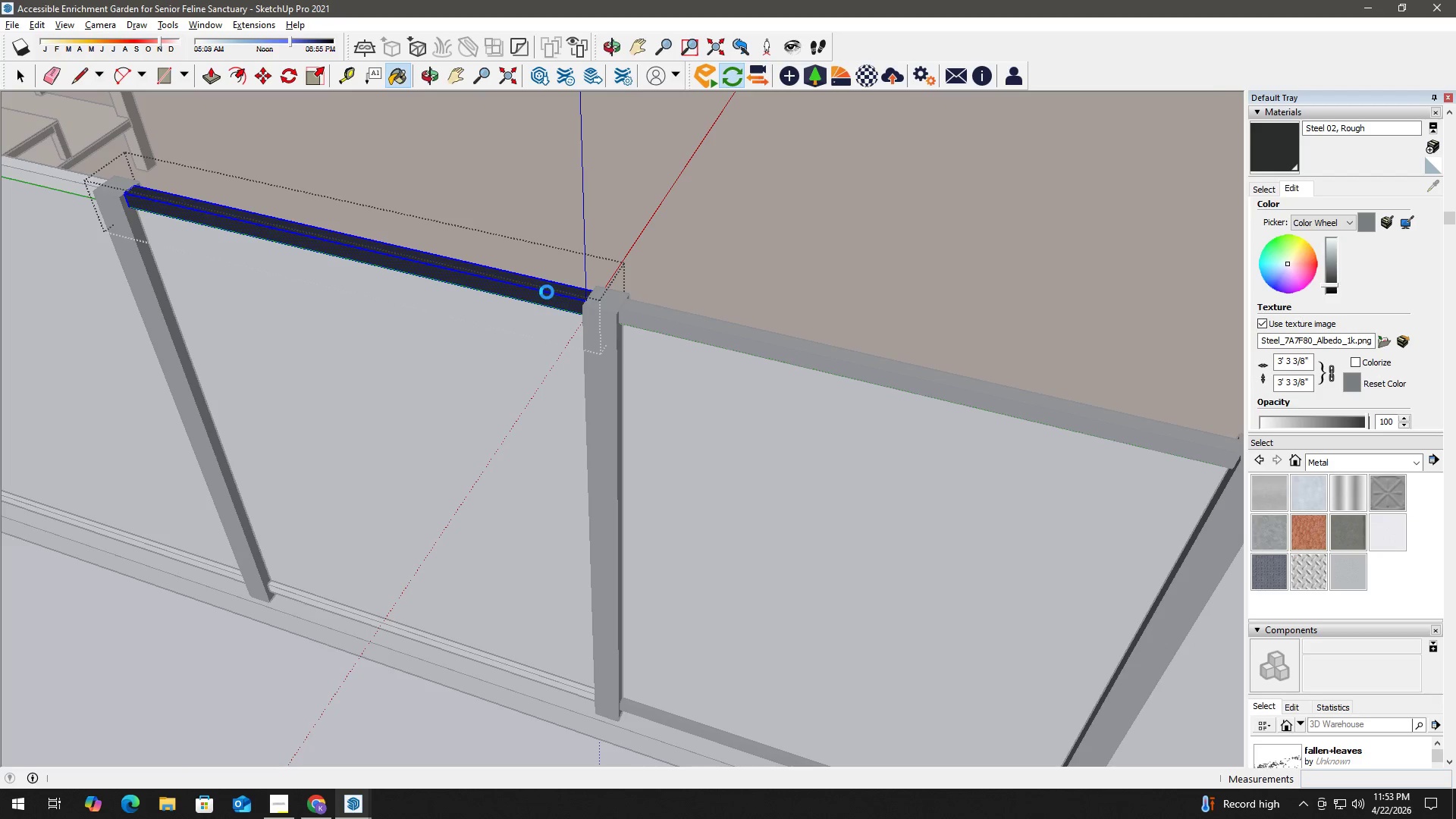 
triple_click([547, 292])
 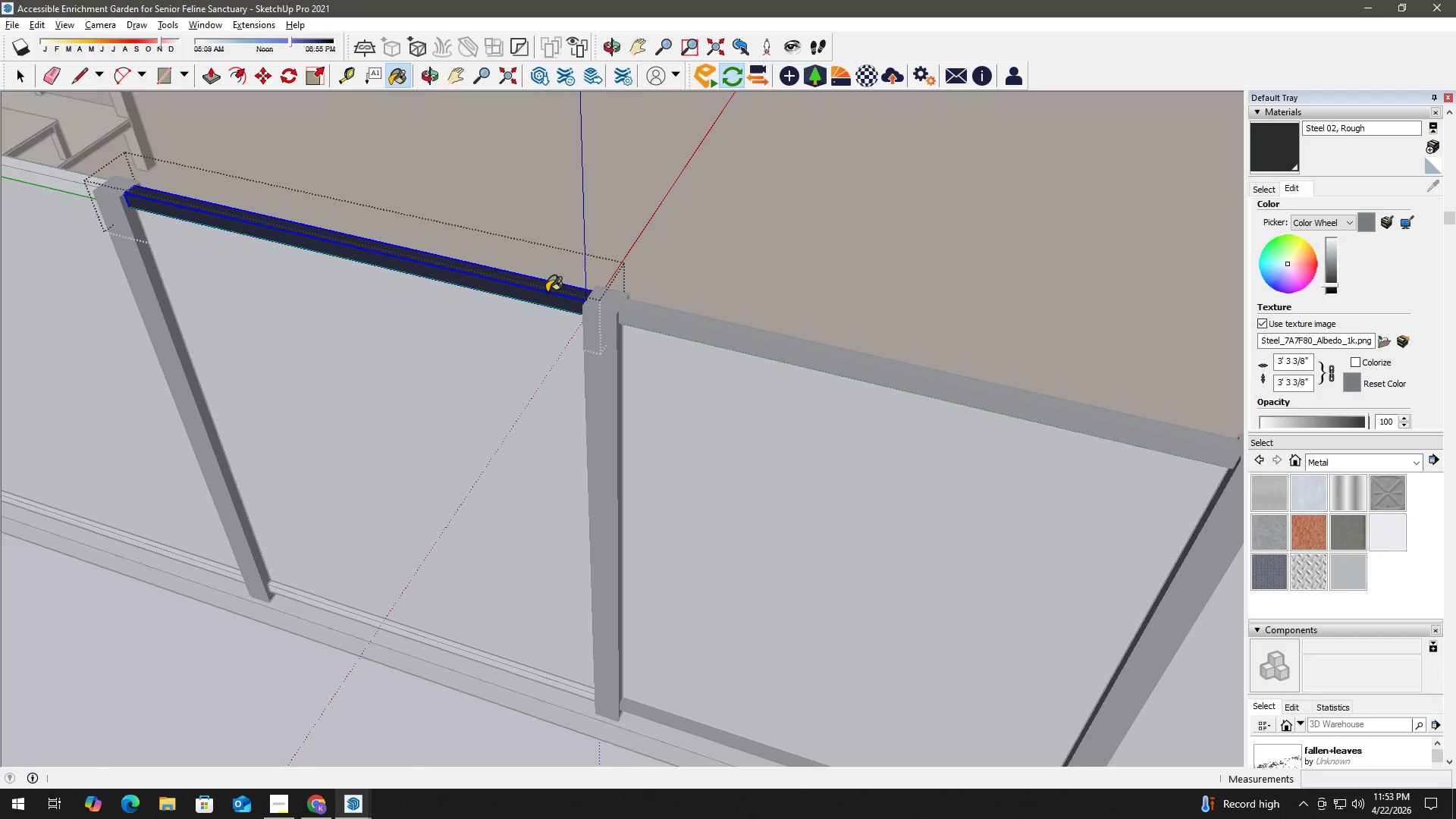 
key(Space)
 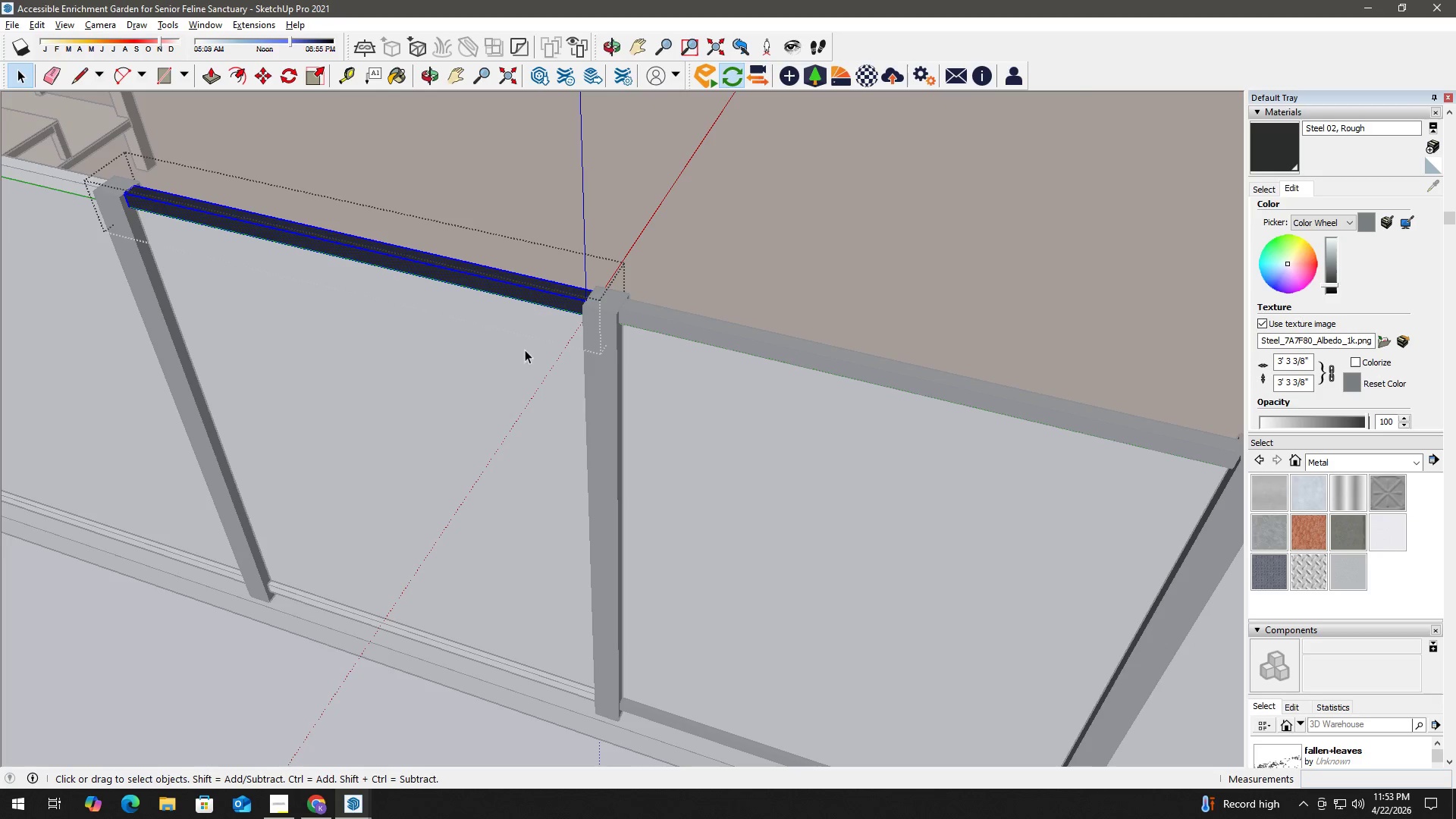 
key(Escape)
 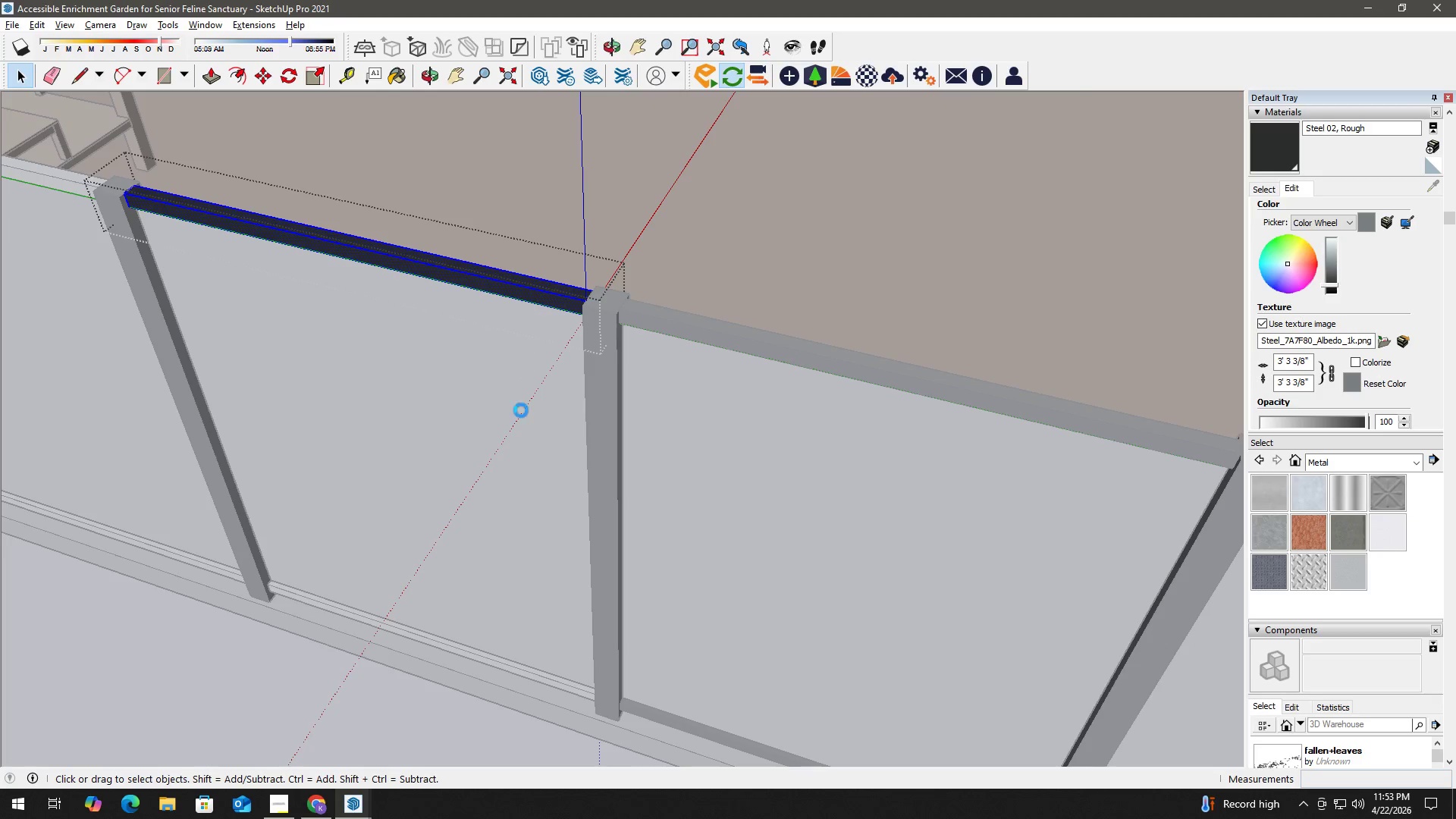 
key(Escape)
 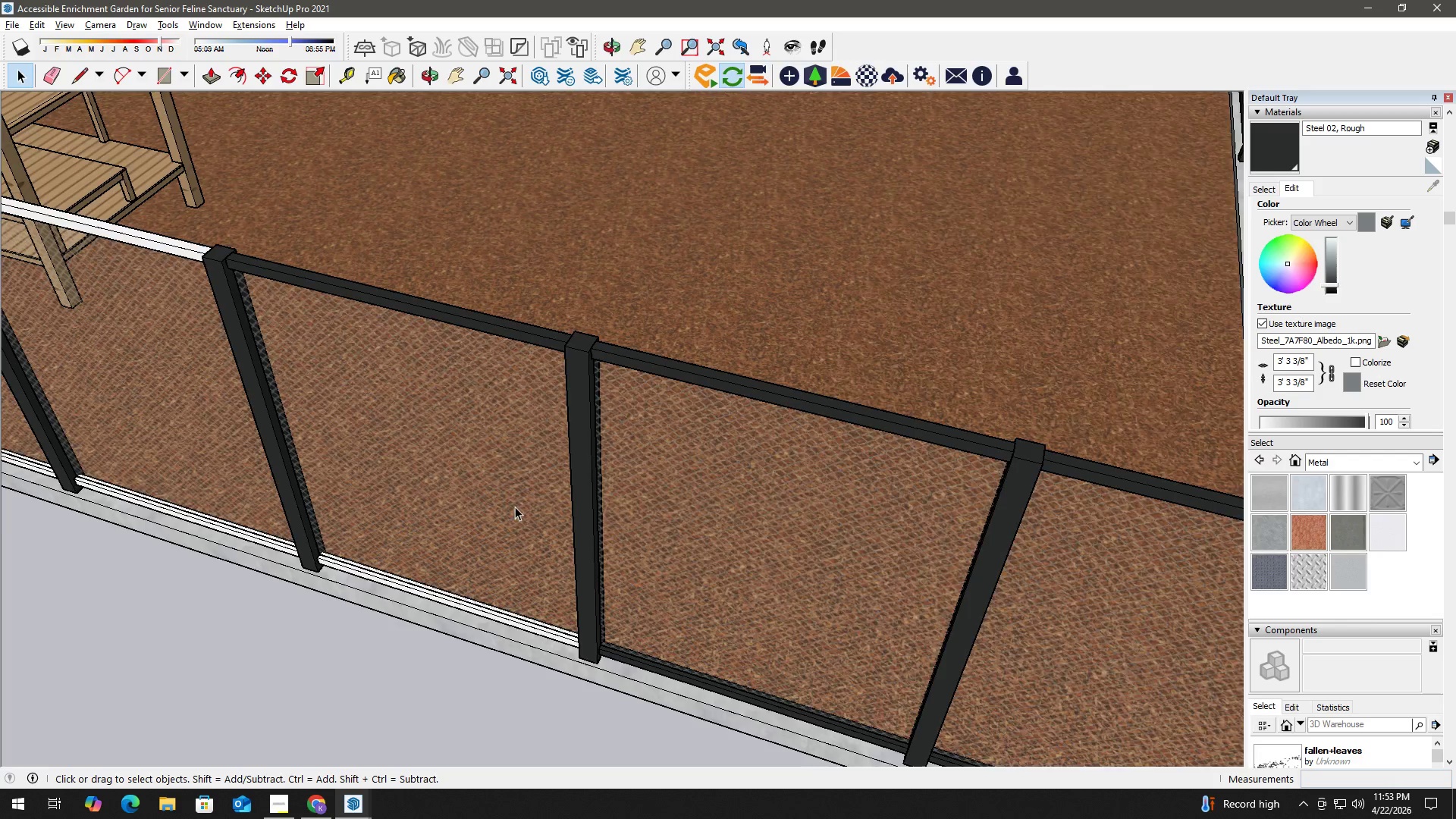 
key(H)
 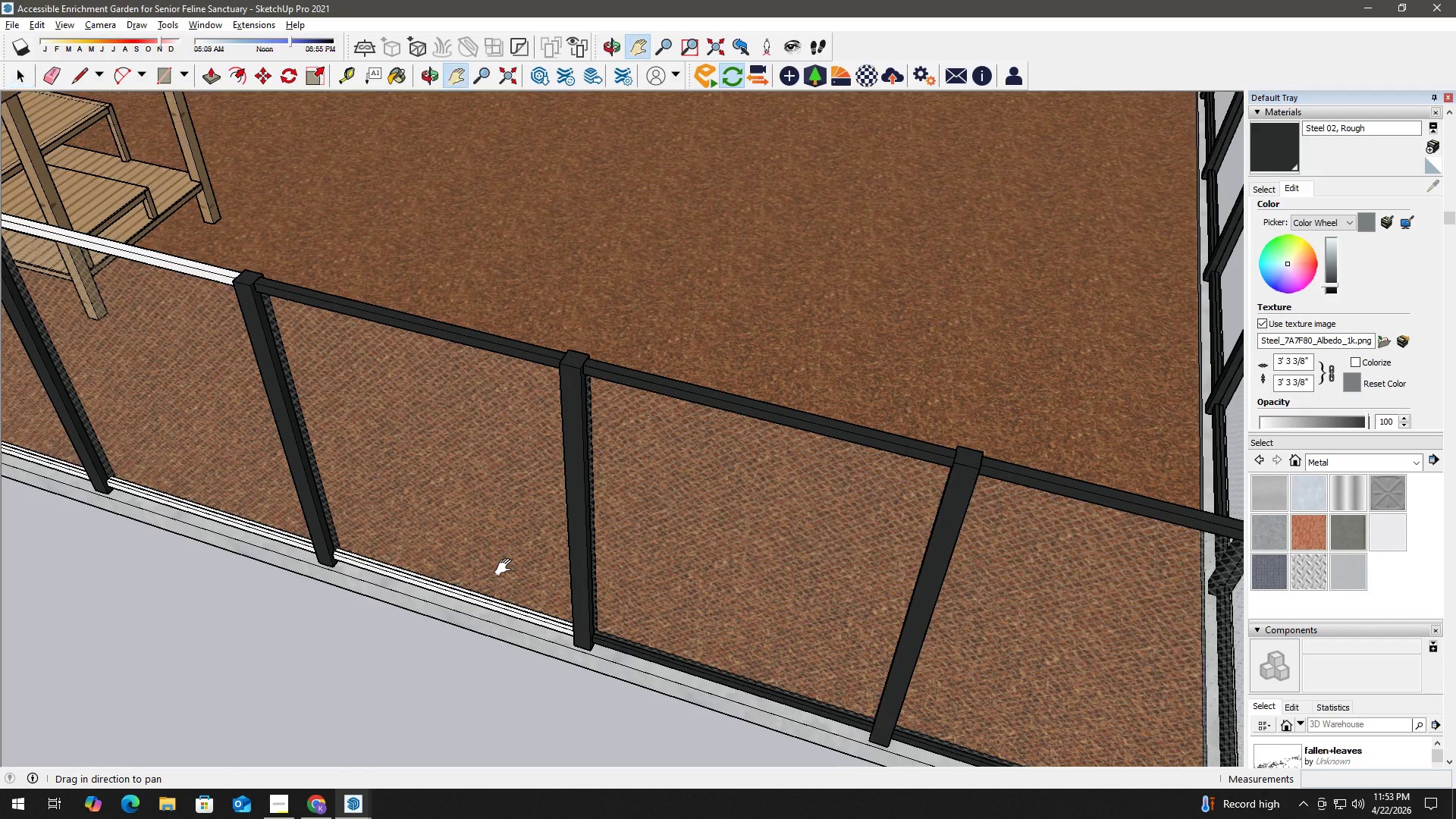 
left_click_drag(start_coordinate=[507, 566], to_coordinate=[596, 497])
 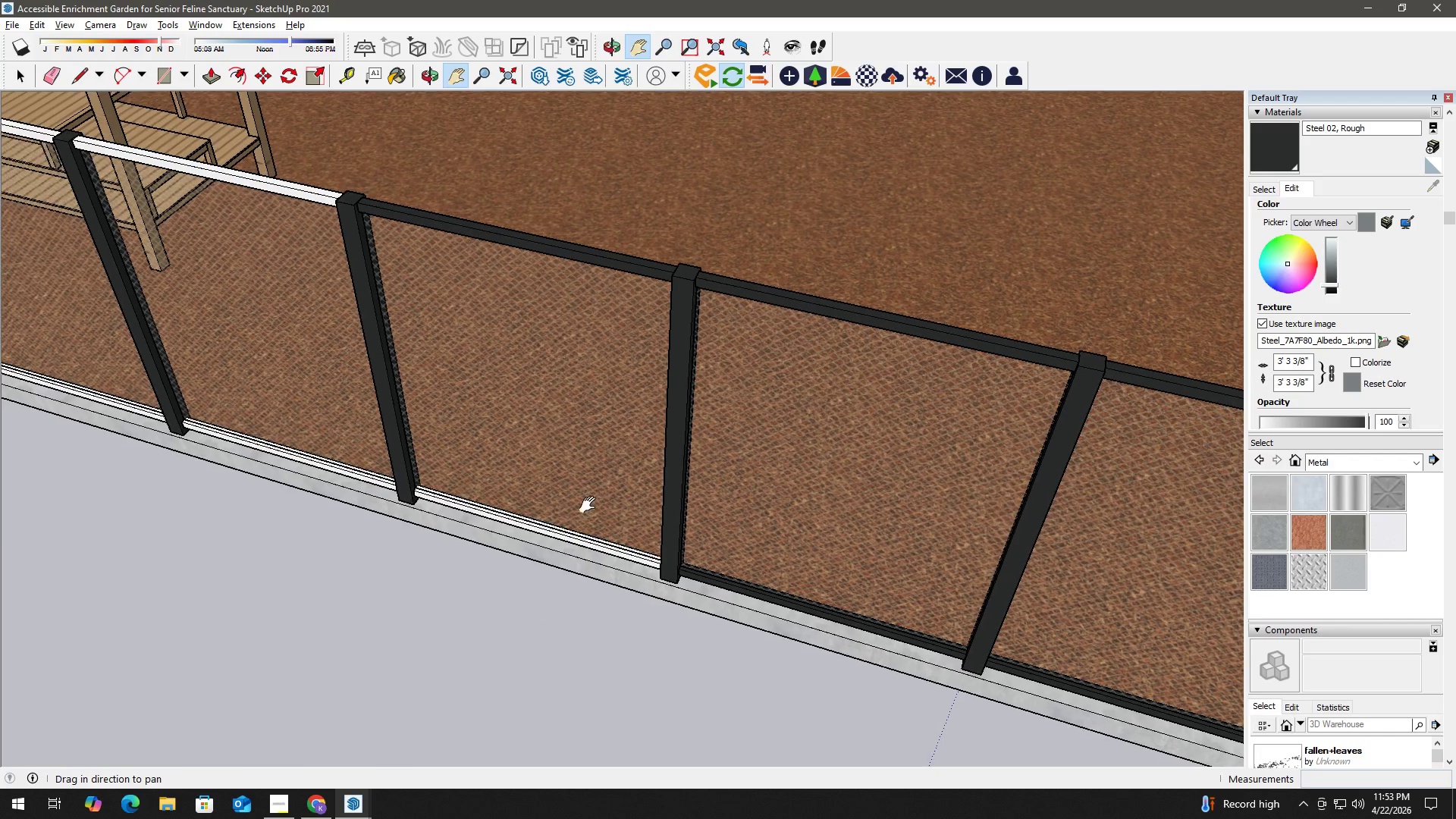 
scroll: coordinate [515, 506], scroll_direction: down, amount: 5.0
 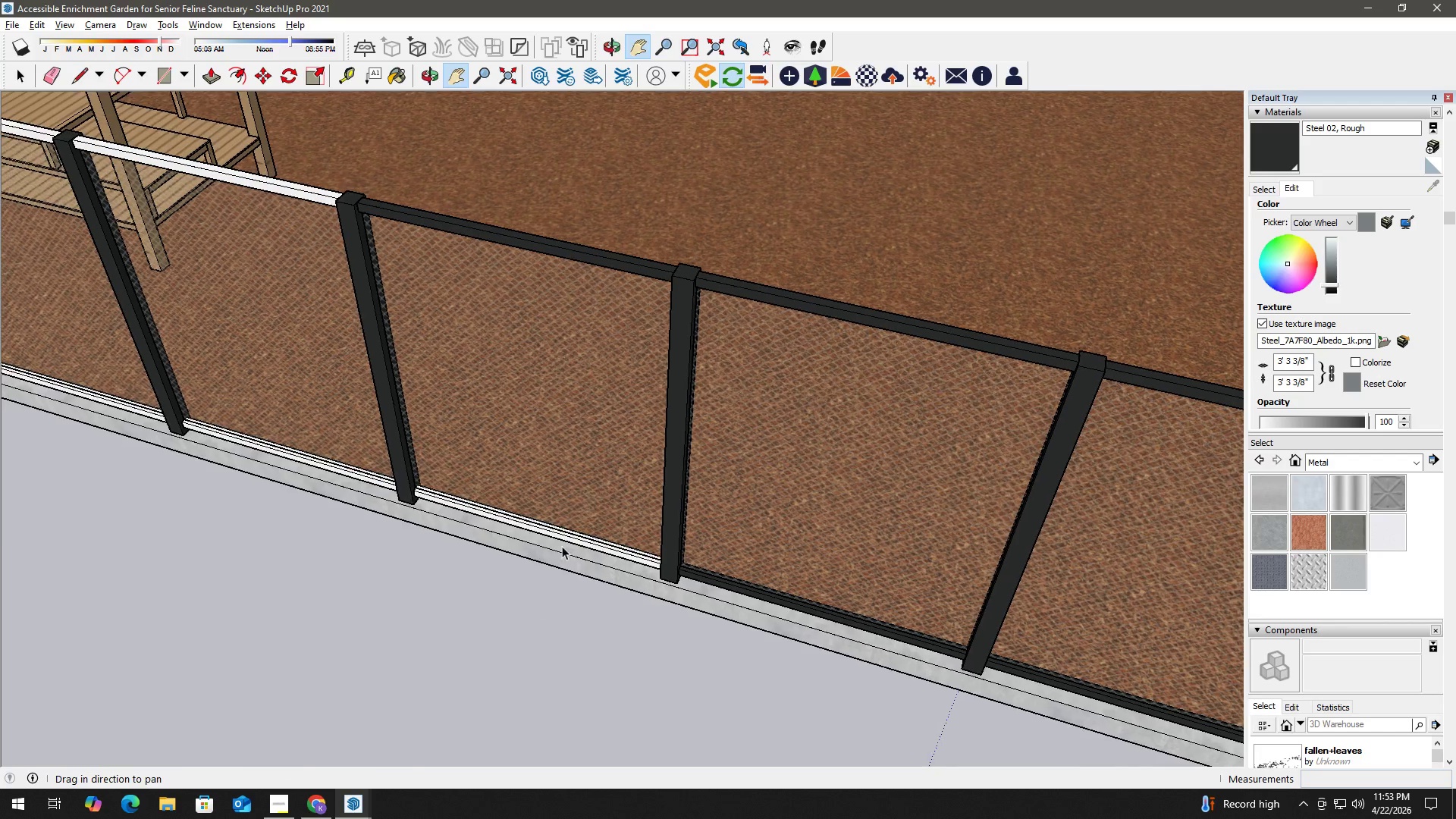 
key(Space)
 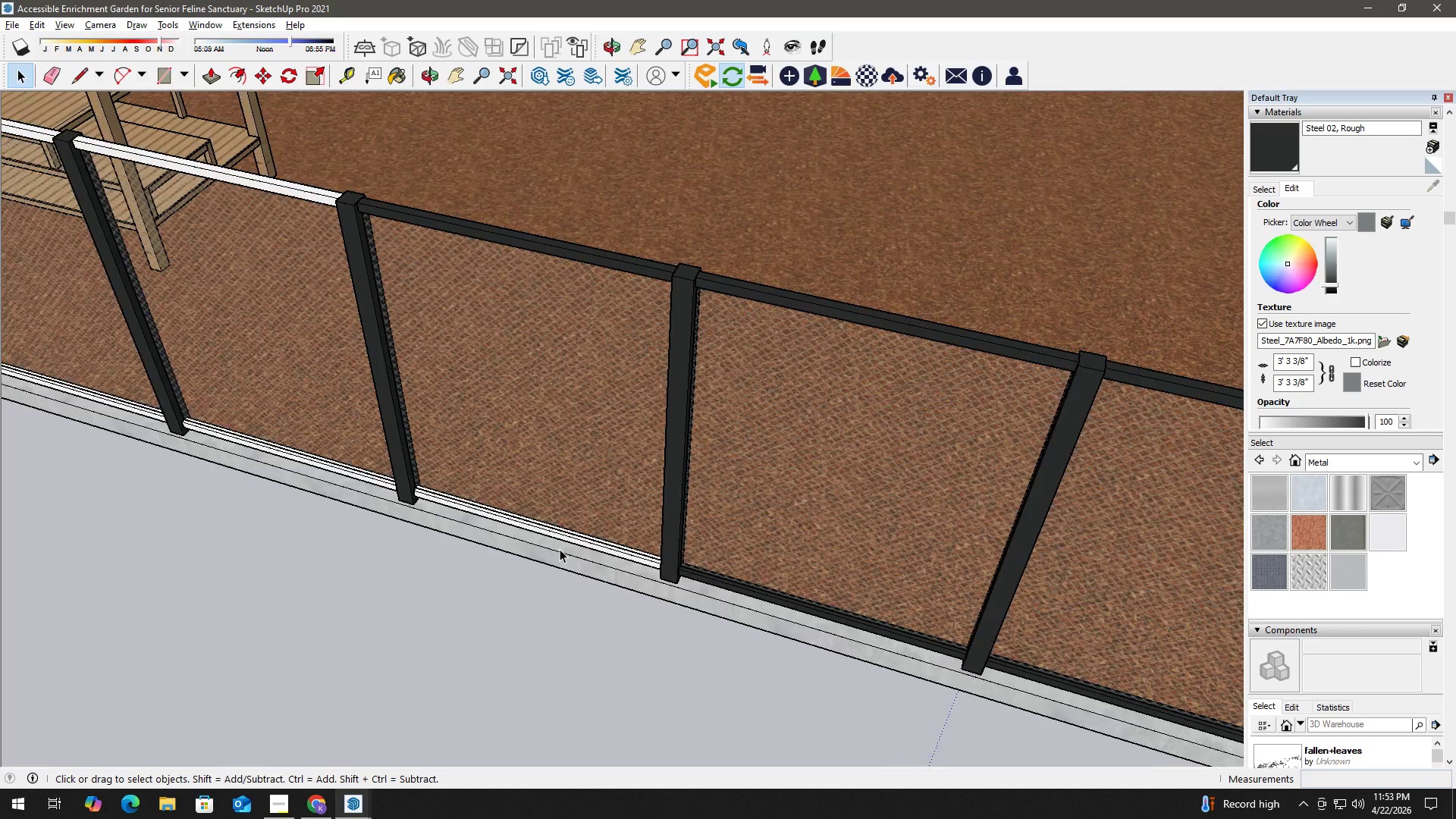 
left_click([585, 545])
 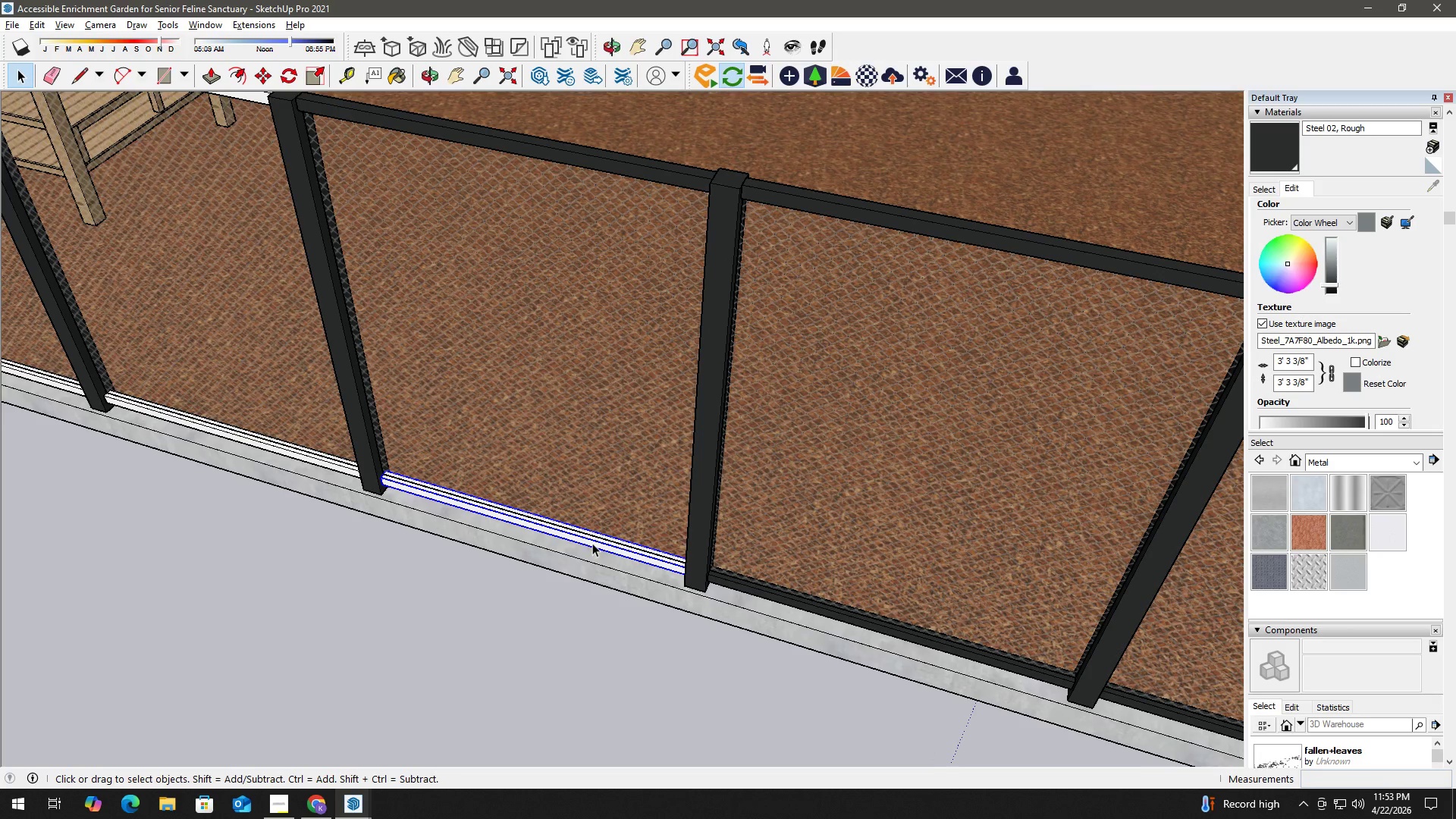 
scroll: coordinate [560, 549], scroll_direction: up, amount: 2.0
 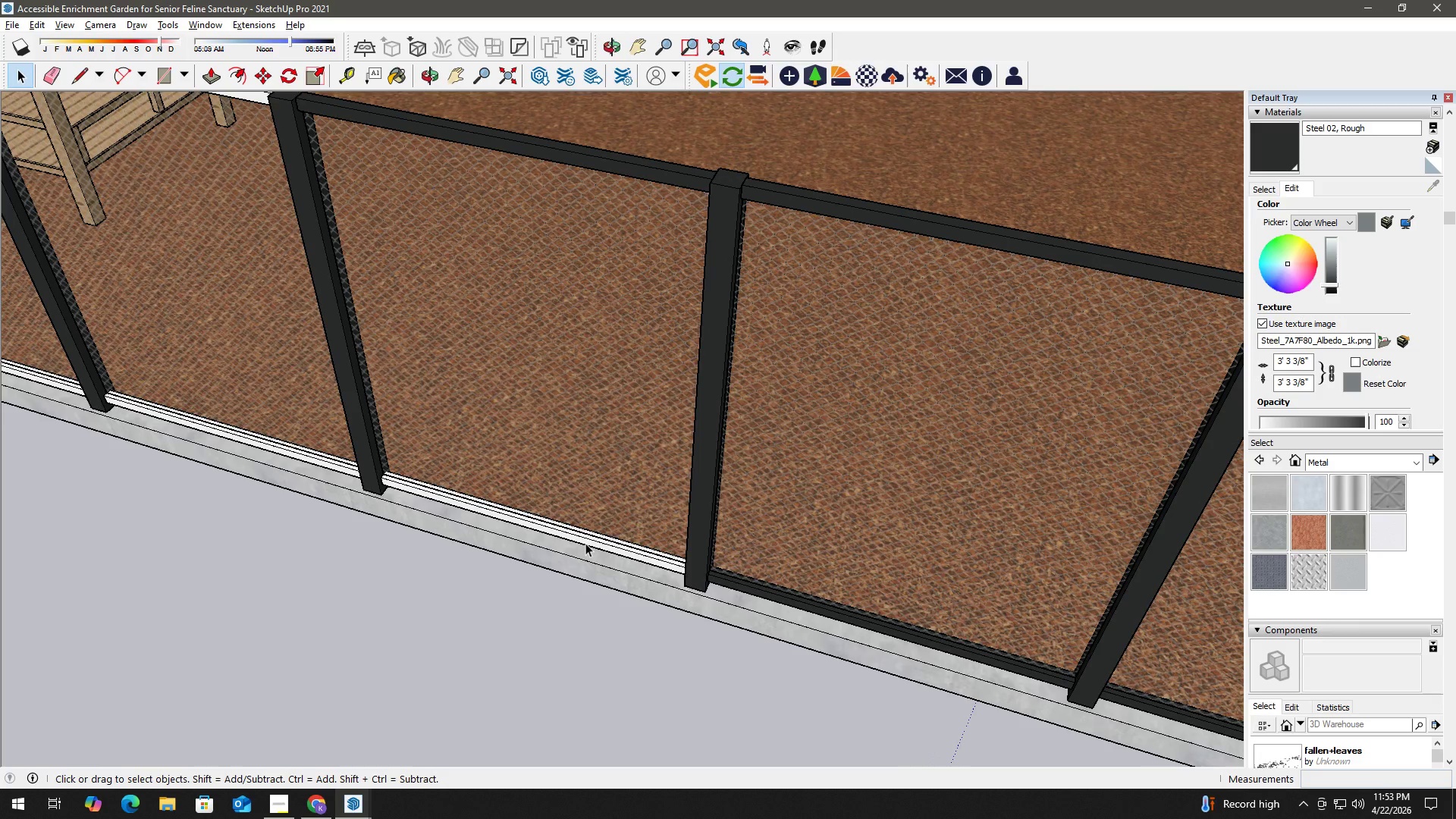 
double_click([592, 543])
 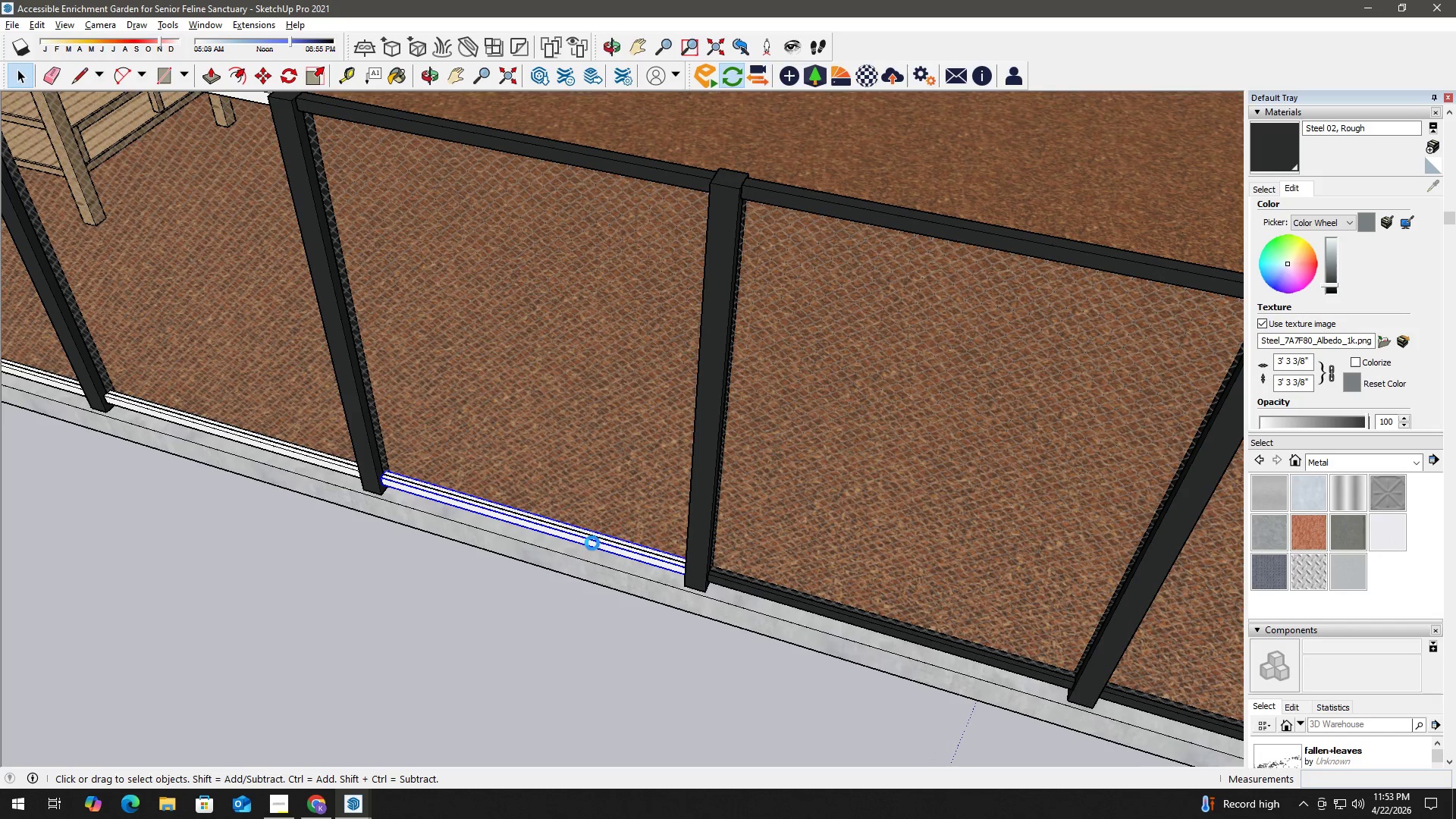 
triple_click([592, 543])
 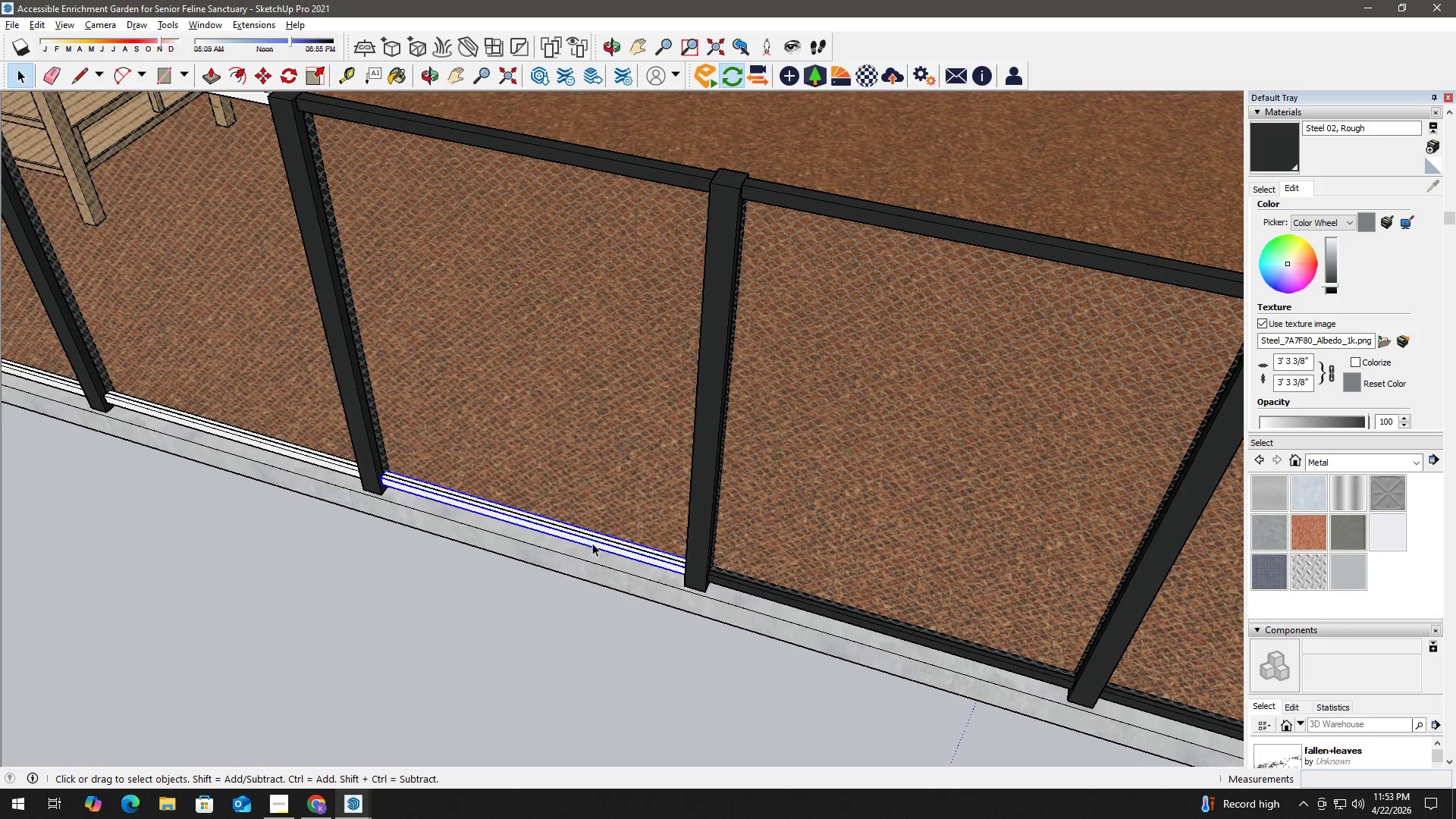 
triple_click([592, 543])
 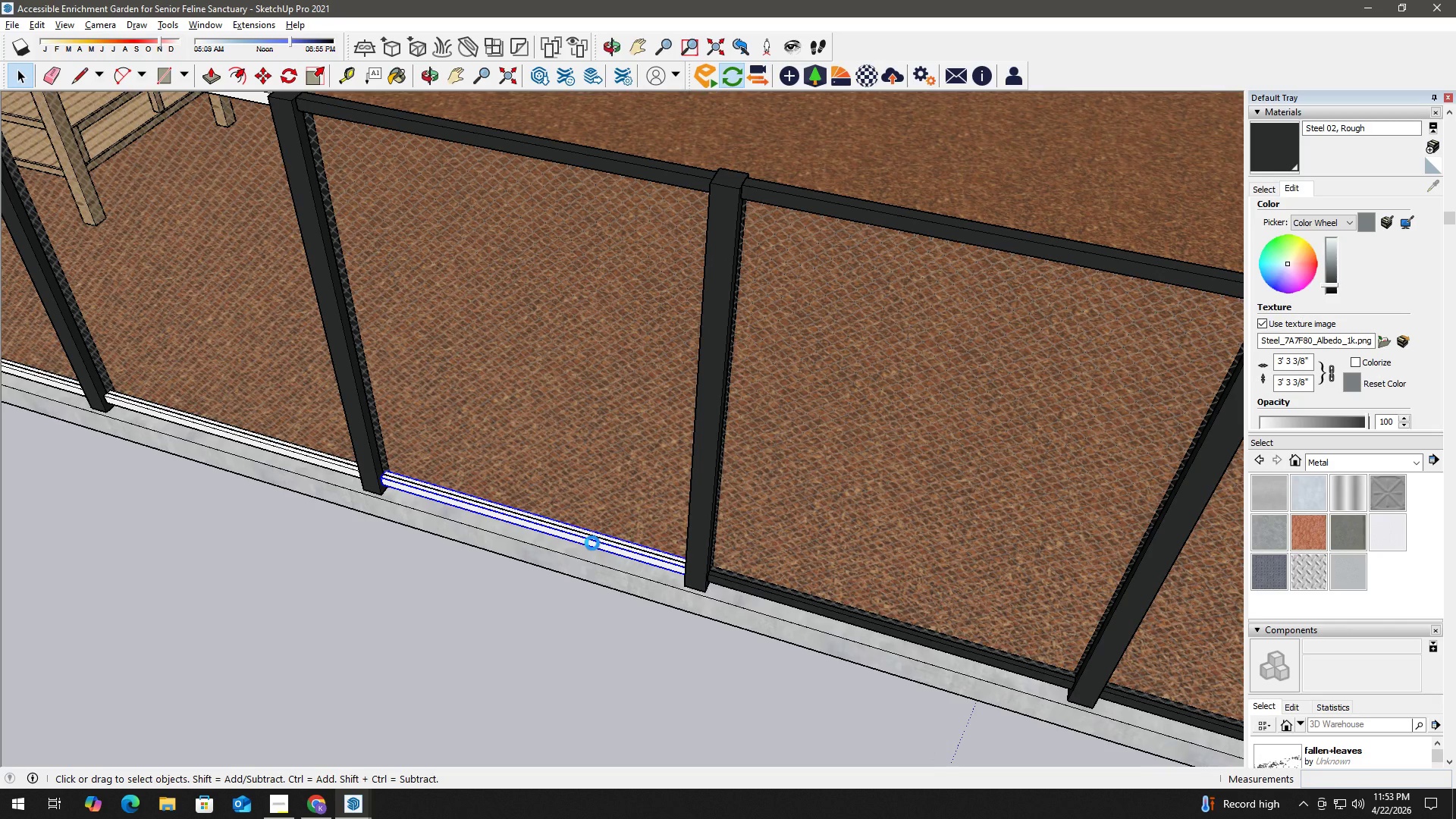 
triple_click([592, 543])
 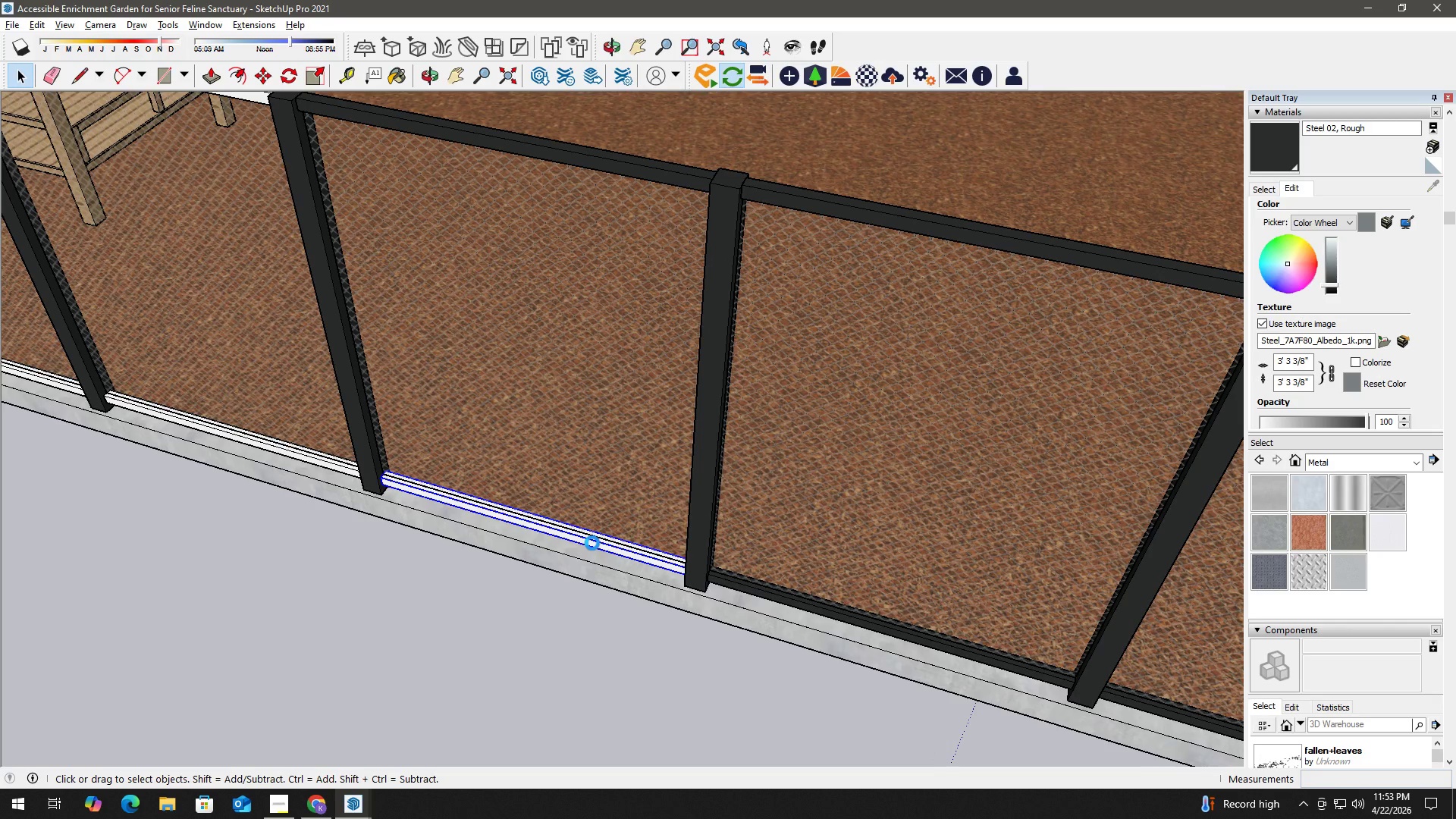 
triple_click([592, 543])
 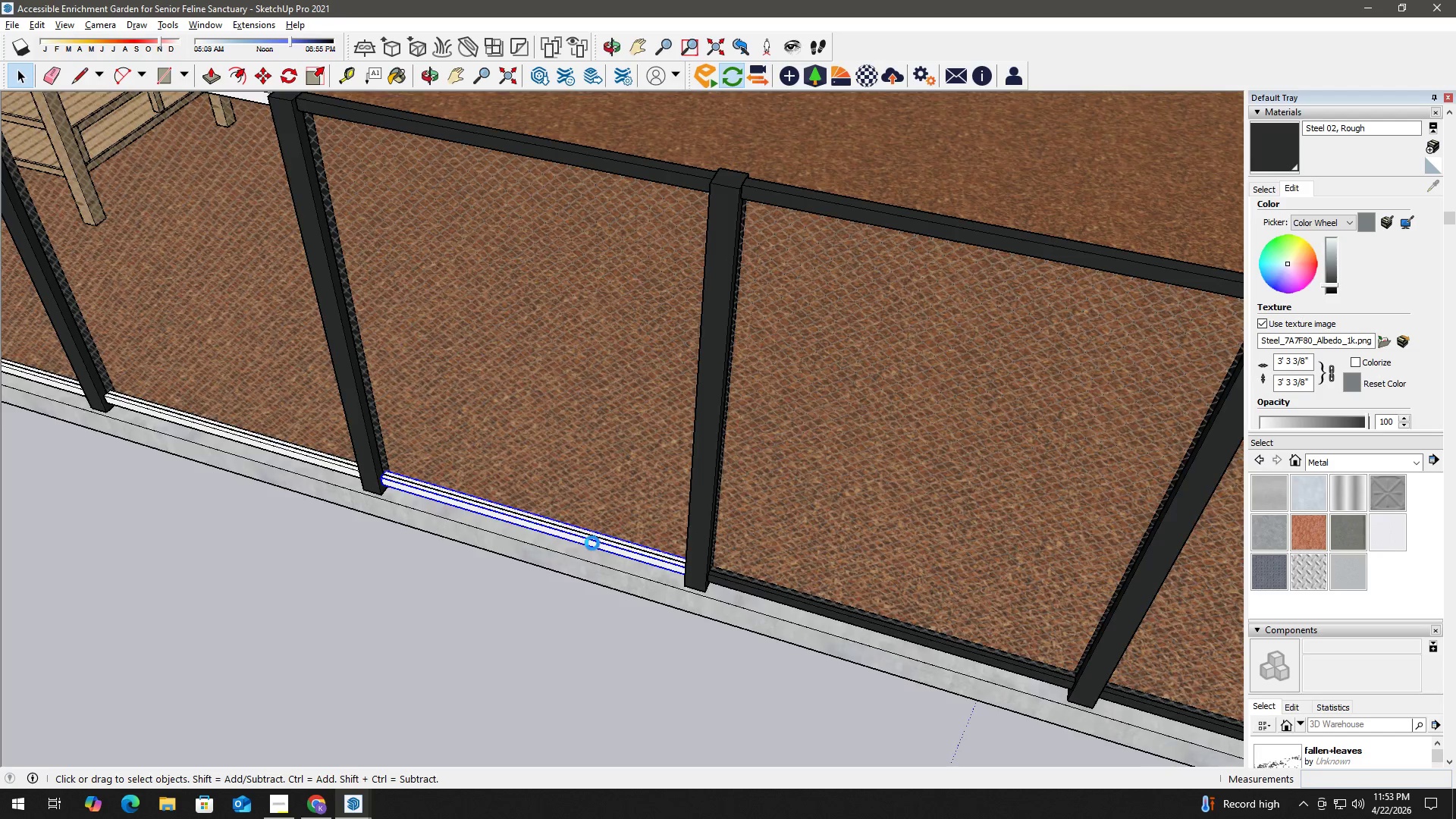 
triple_click([592, 543])
 